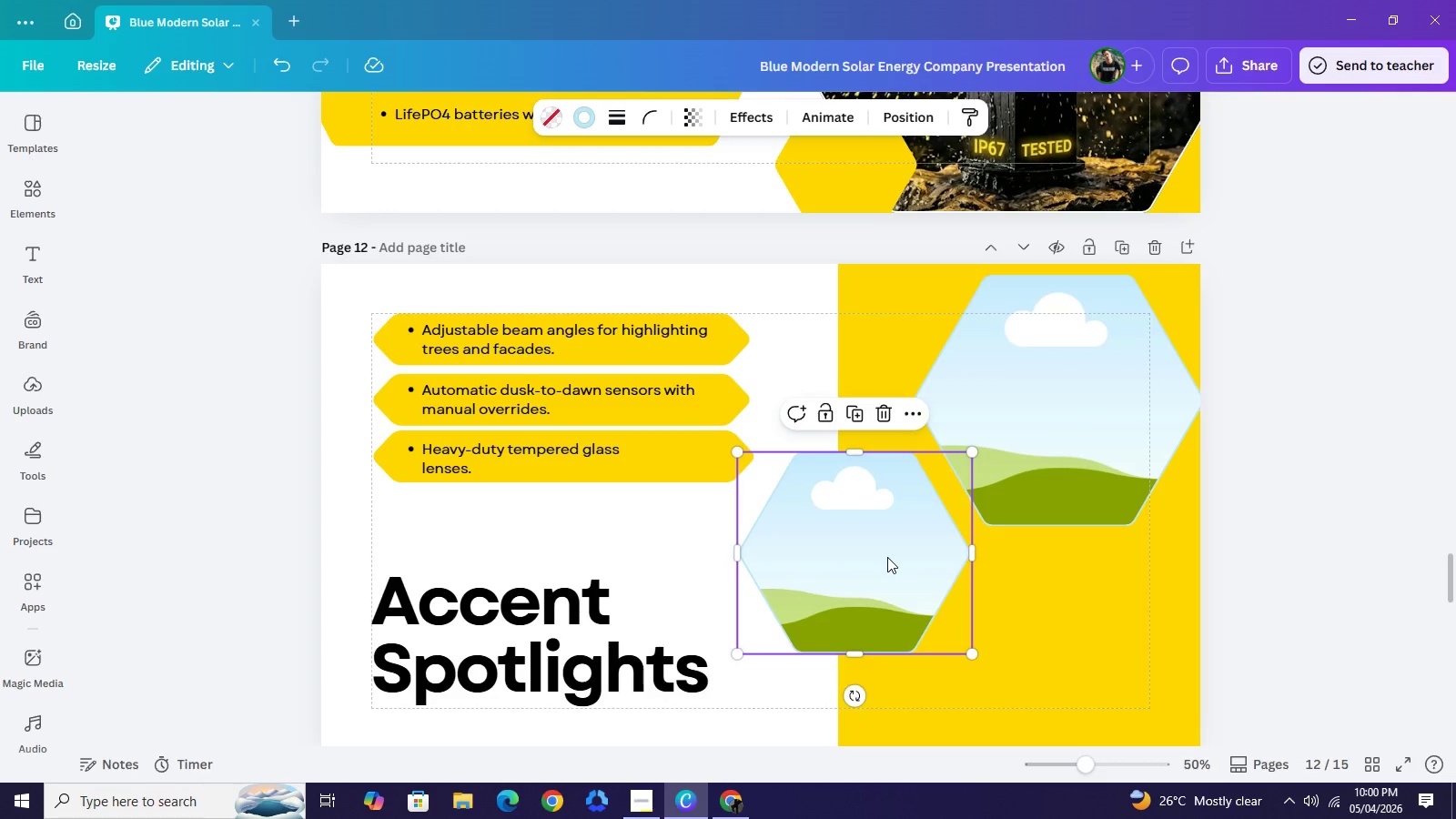 
key(Backspace)
 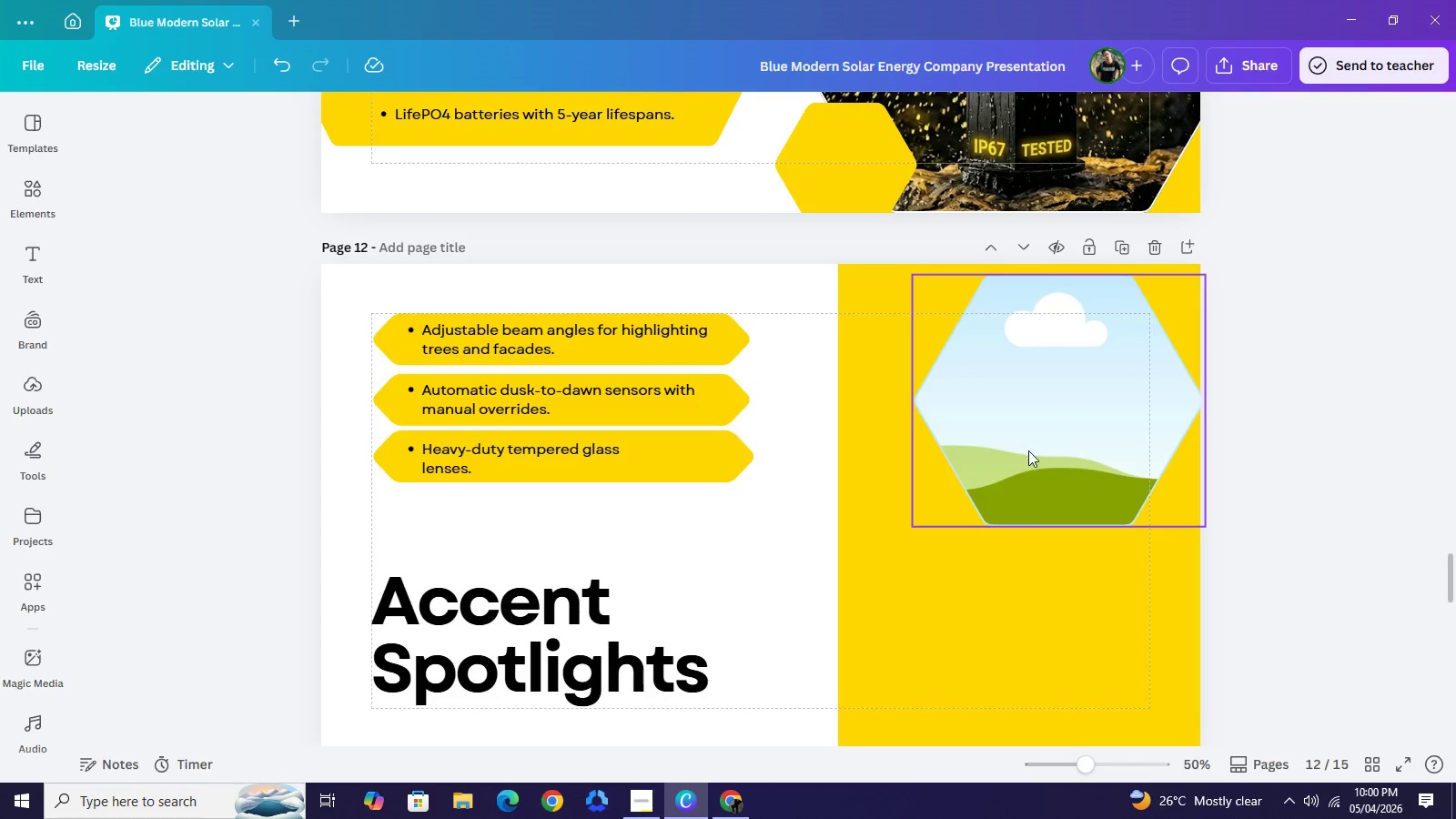 
left_click([1028, 450])
 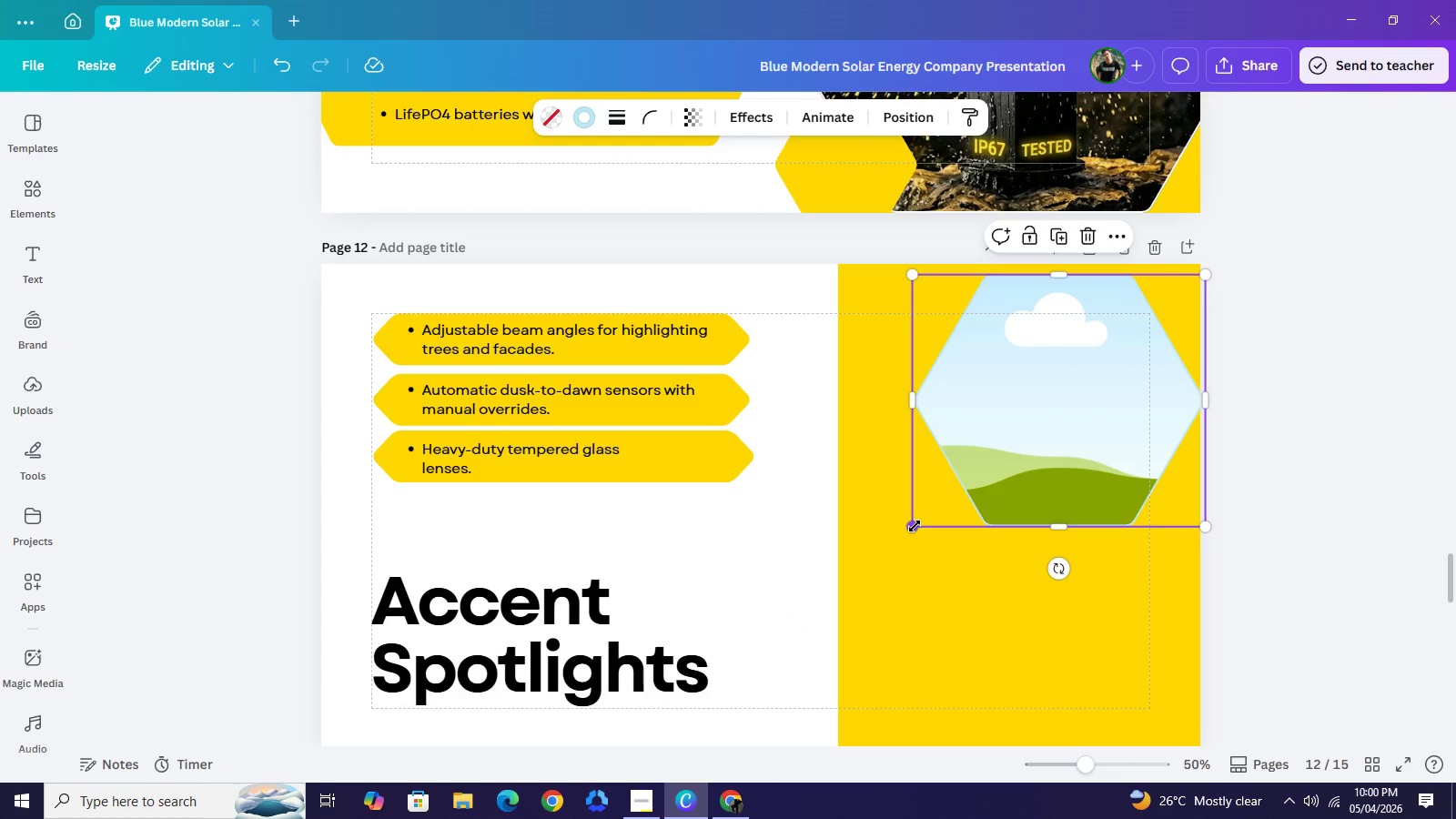 
left_click_drag(start_coordinate=[915, 526], to_coordinate=[774, 651])
 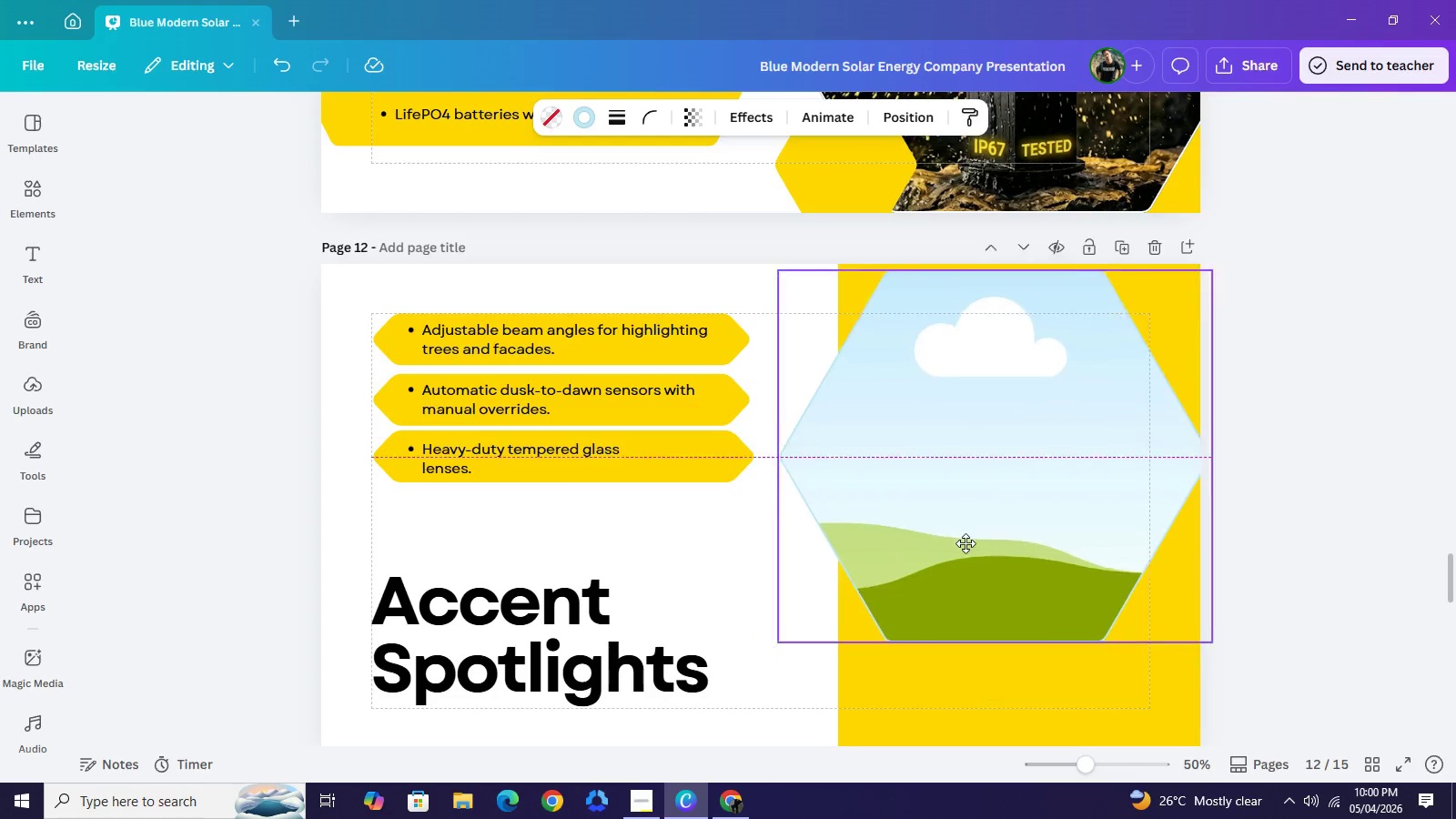 
left_click_drag(start_coordinate=[932, 565], to_coordinate=[950, 556])
 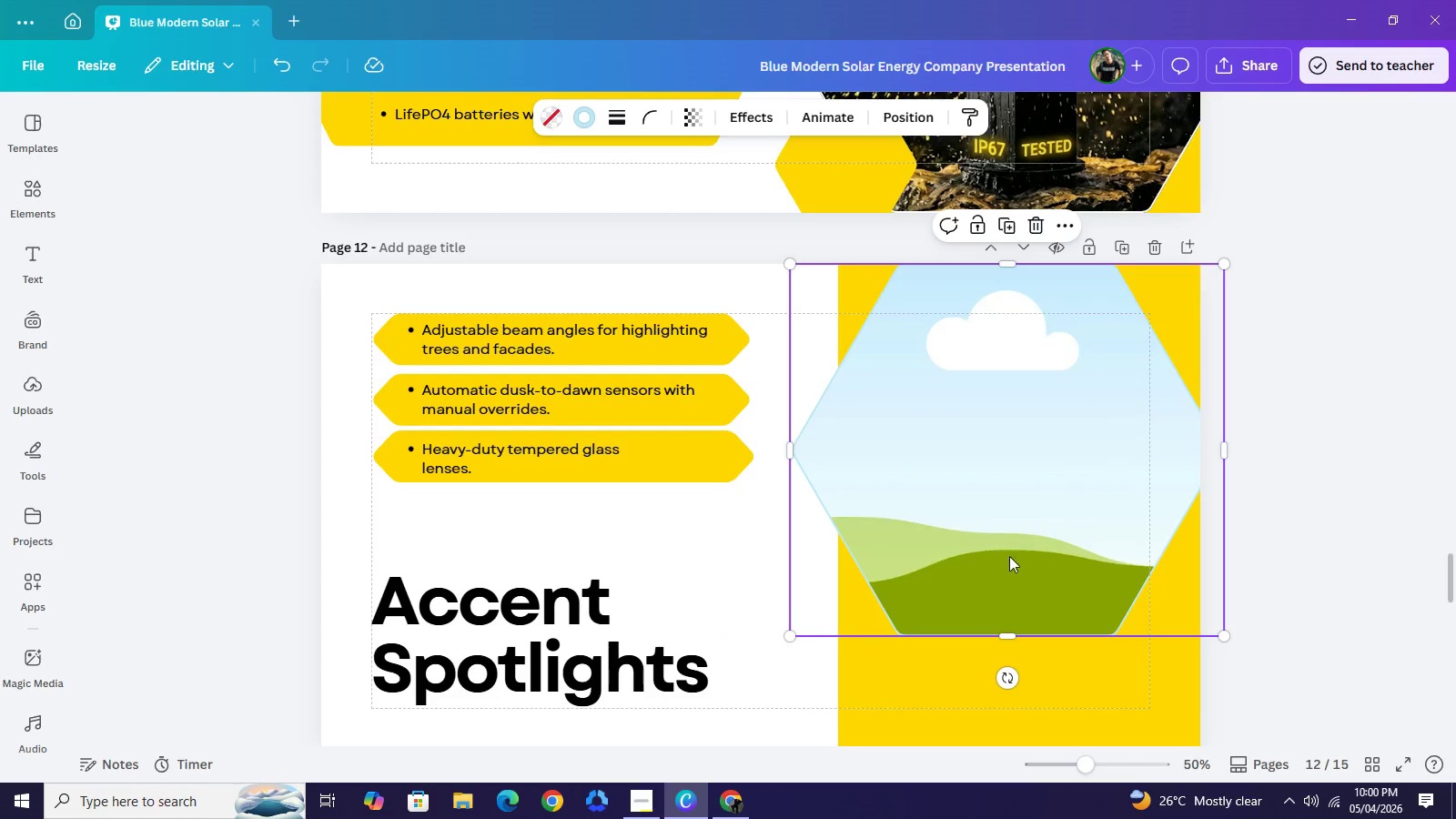 
left_click_drag(start_coordinate=[994, 541], to_coordinate=[1026, 541])
 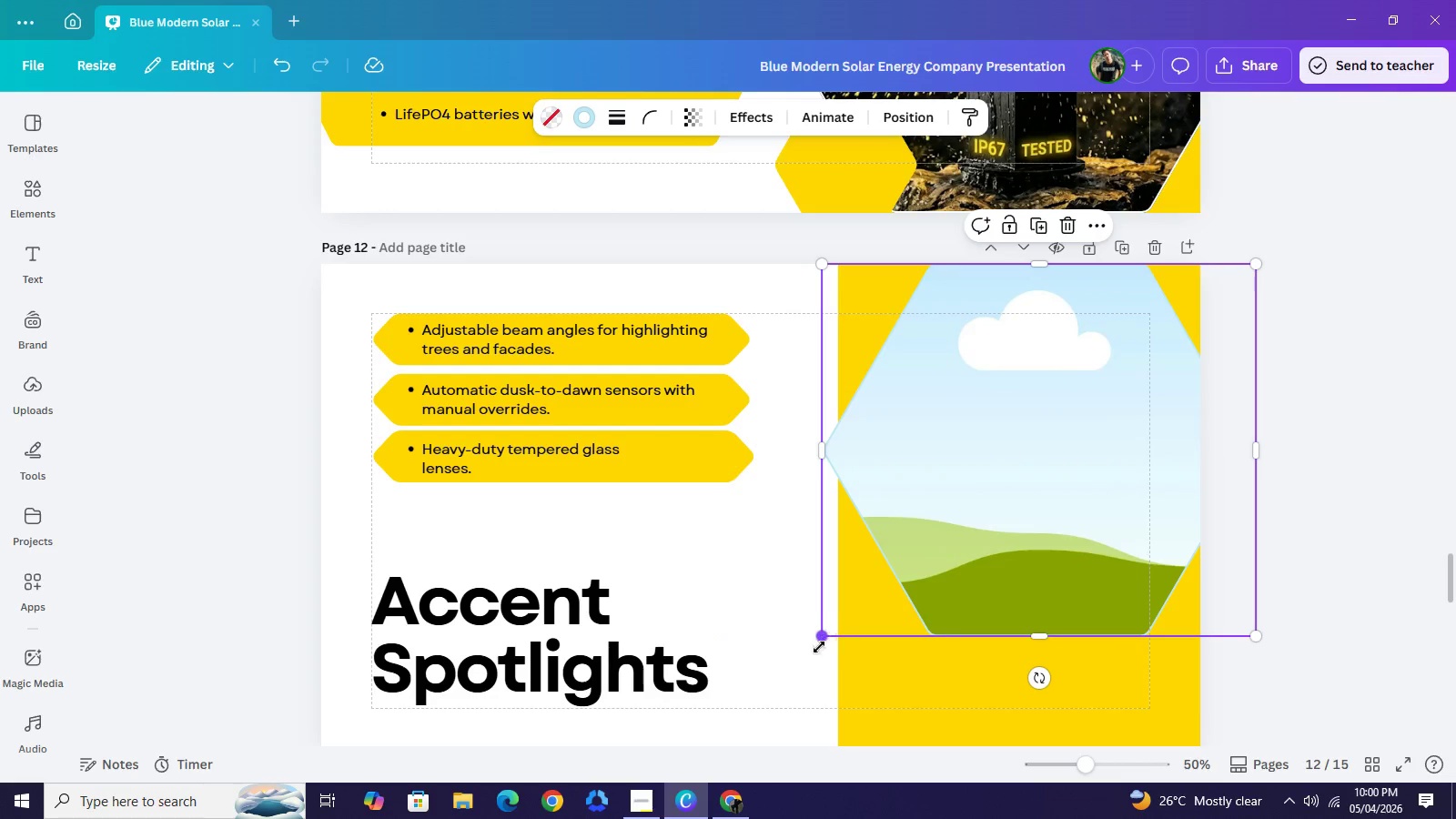 
left_click_drag(start_coordinate=[827, 635], to_coordinate=[746, 722])
 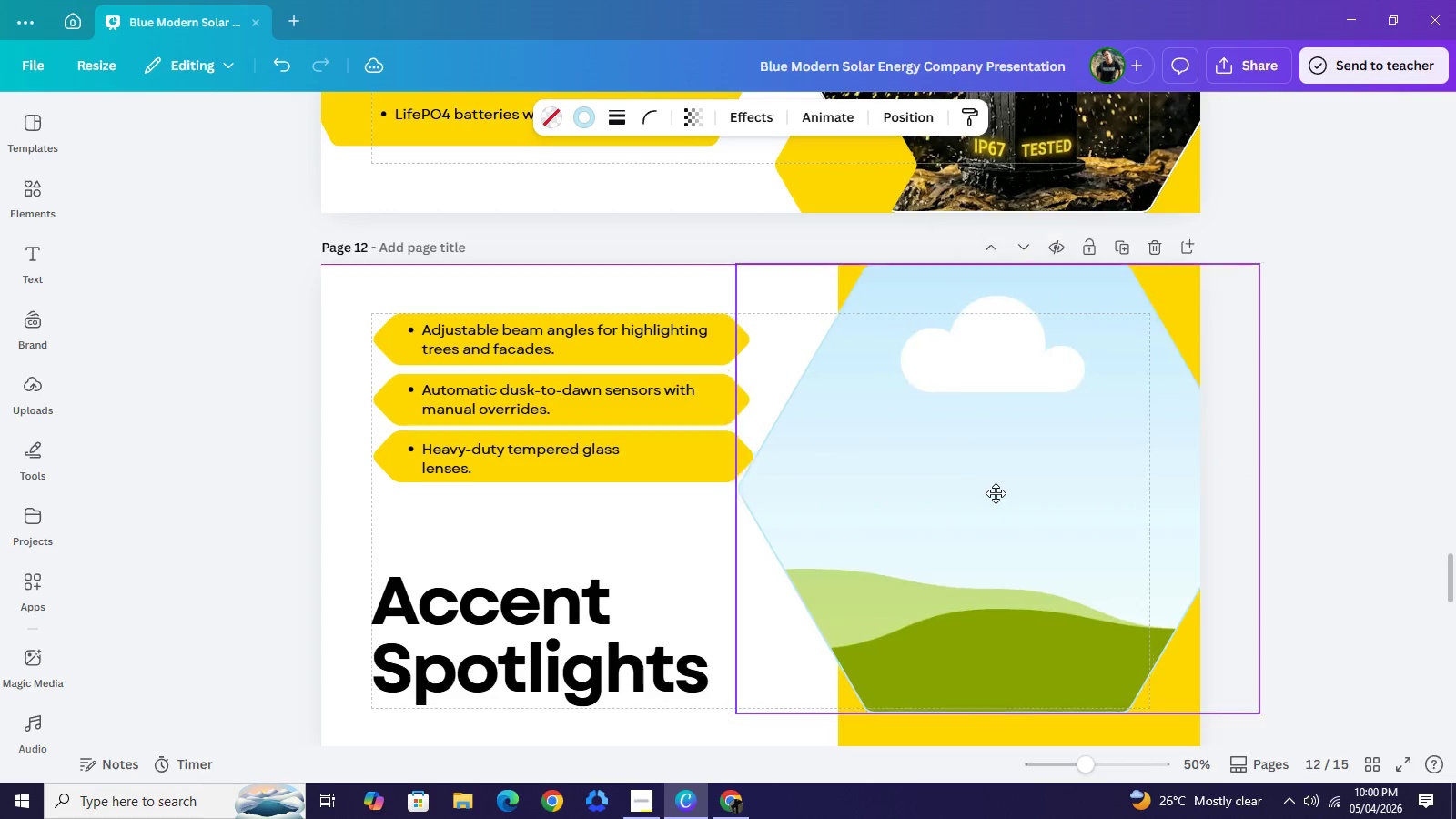 
left_click_drag(start_coordinate=[982, 477], to_coordinate=[996, 494])
 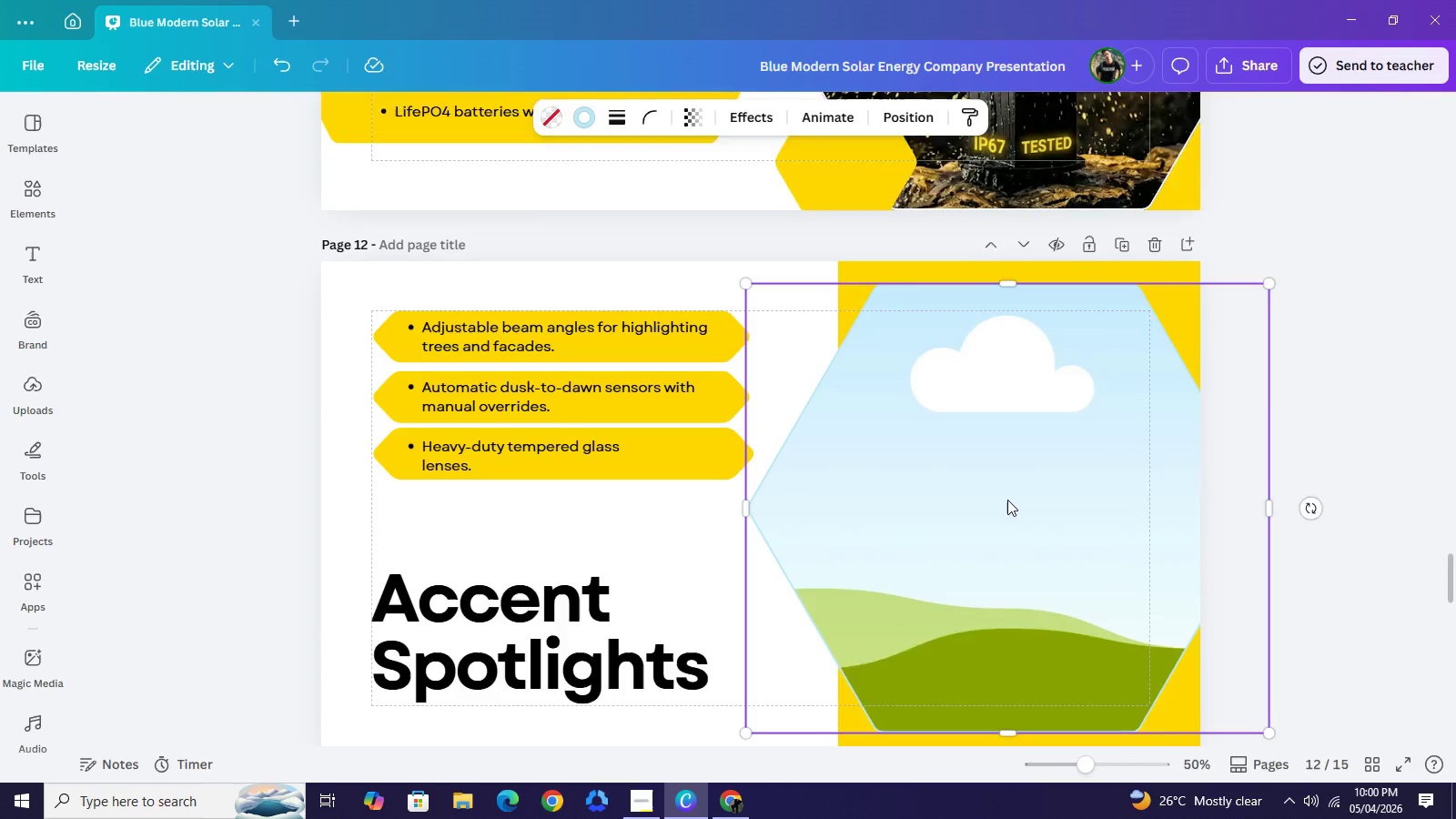 
scroll: coordinate [1000, 494], scroll_direction: down, amount: 1.0
 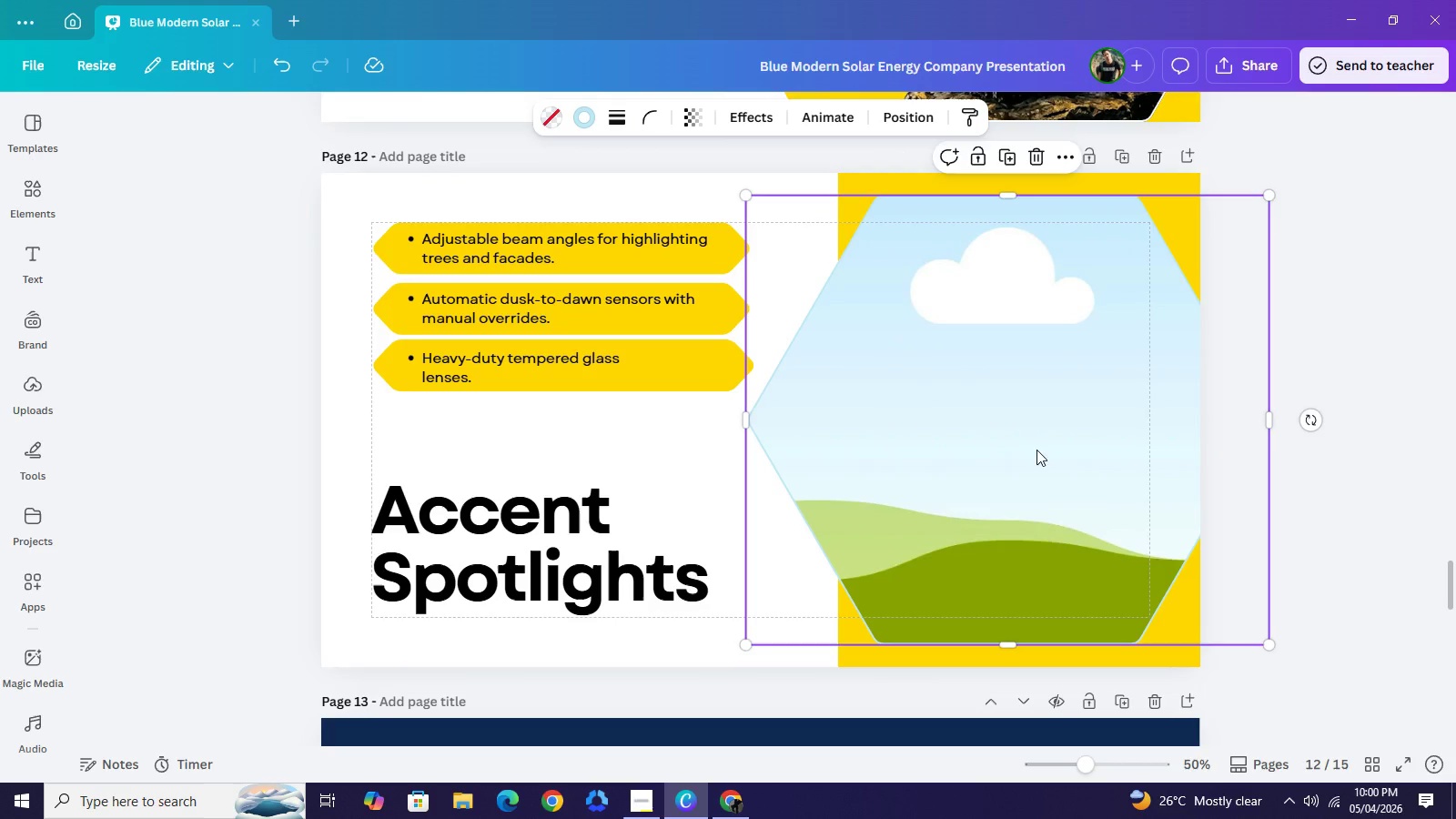 
left_click_drag(start_coordinate=[1036, 450], to_coordinate=[1054, 471])
 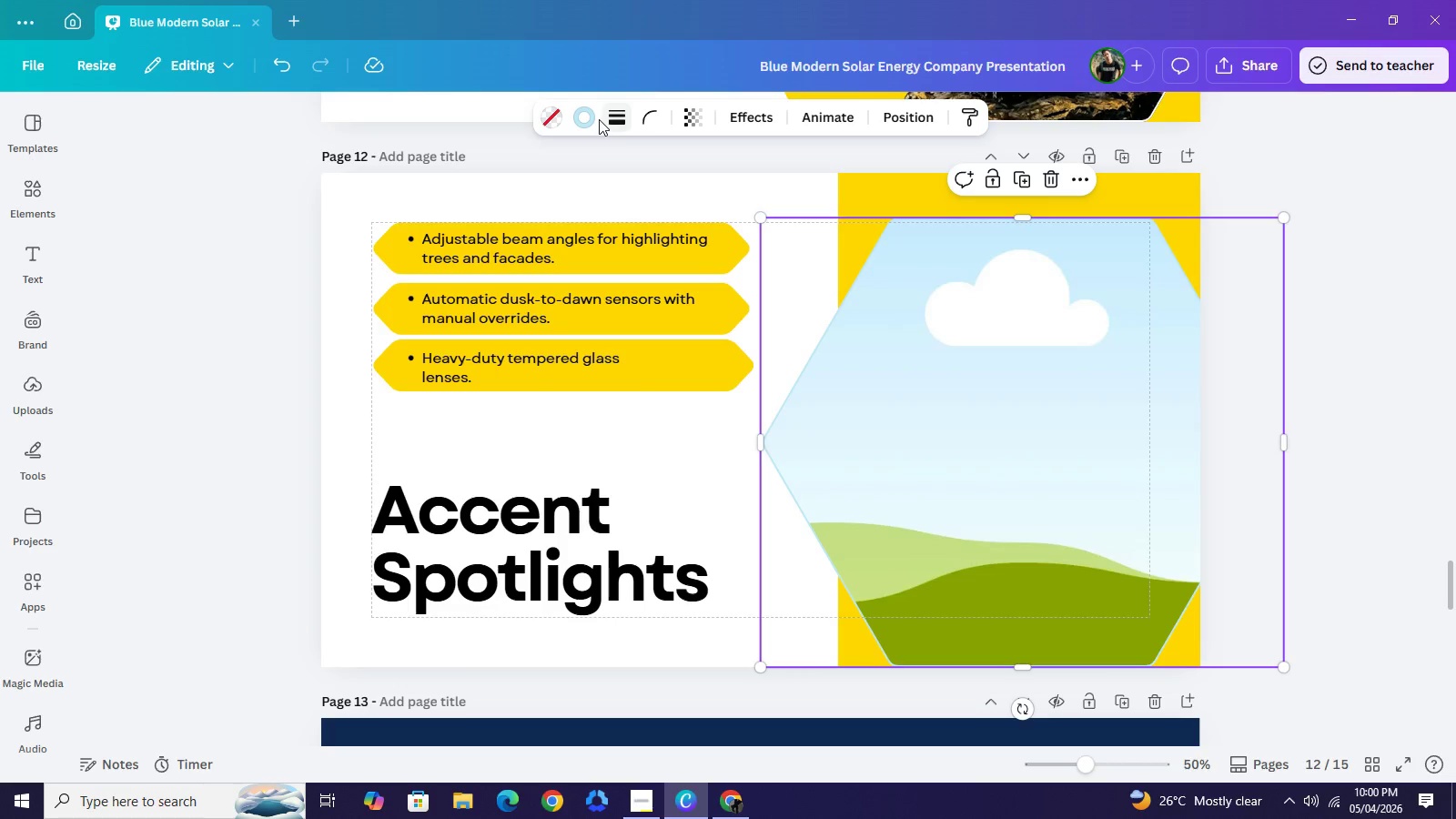 
left_click([599, 119])
 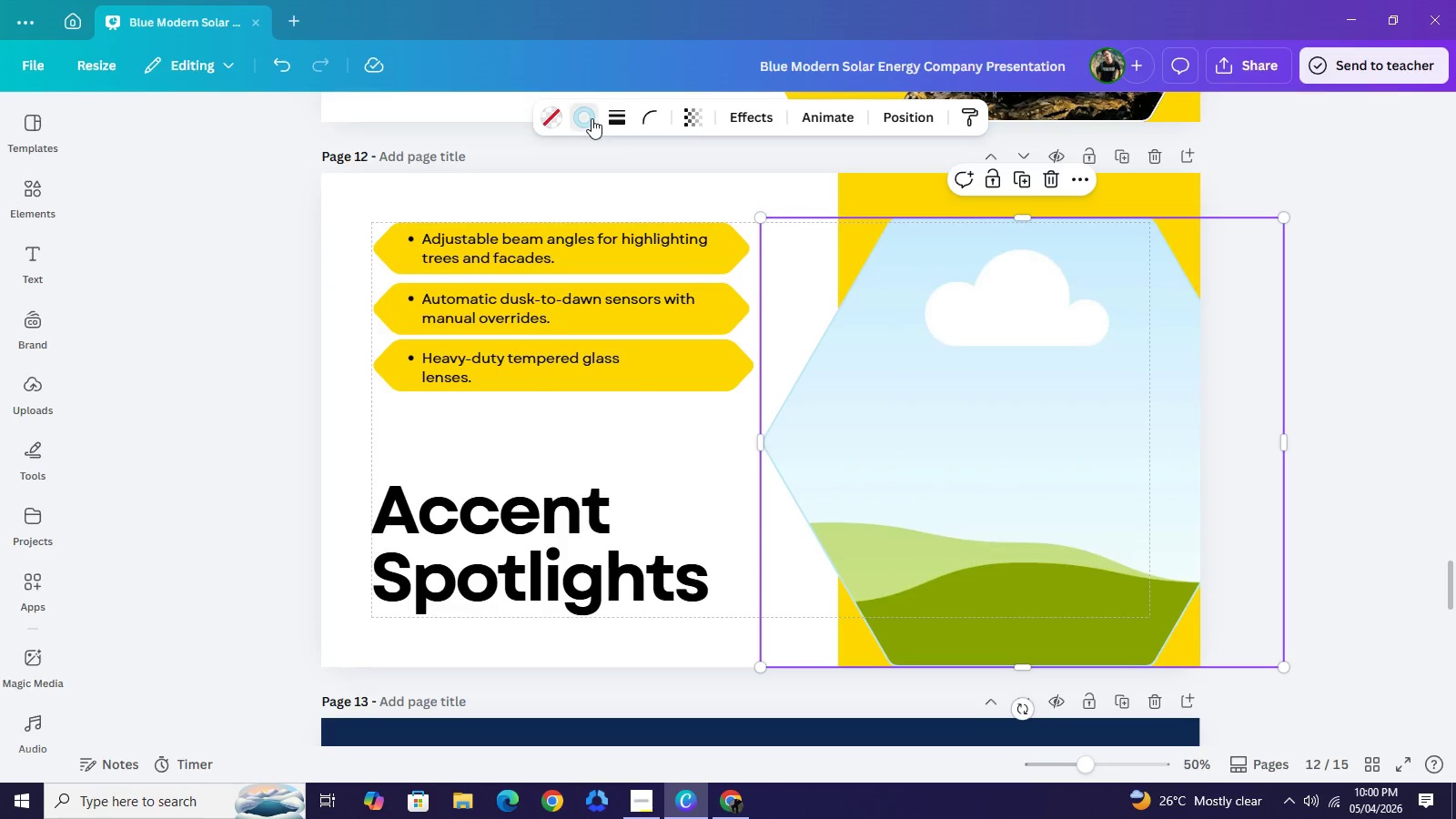 
left_click([592, 118])
 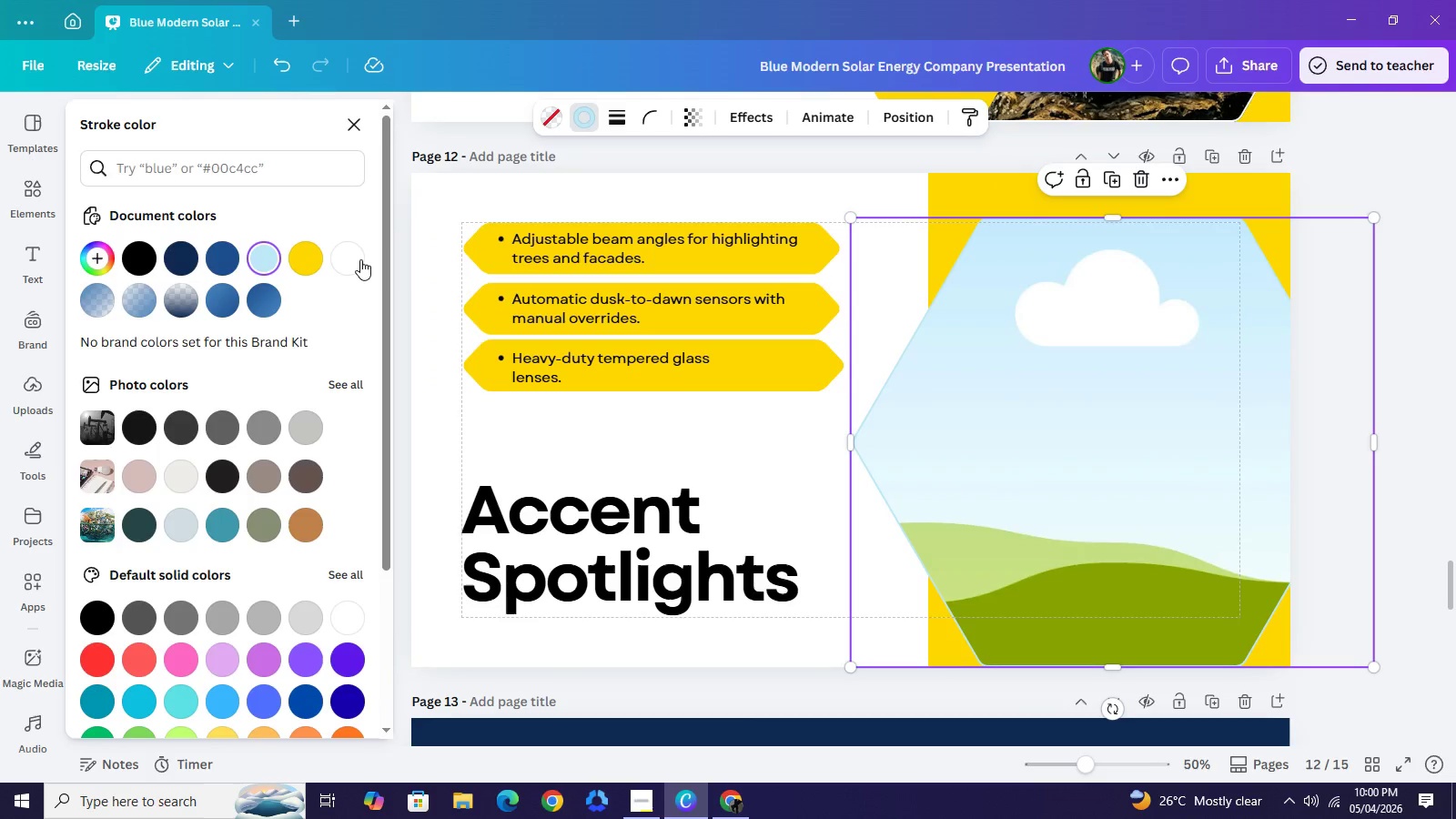 
left_click([360, 259])
 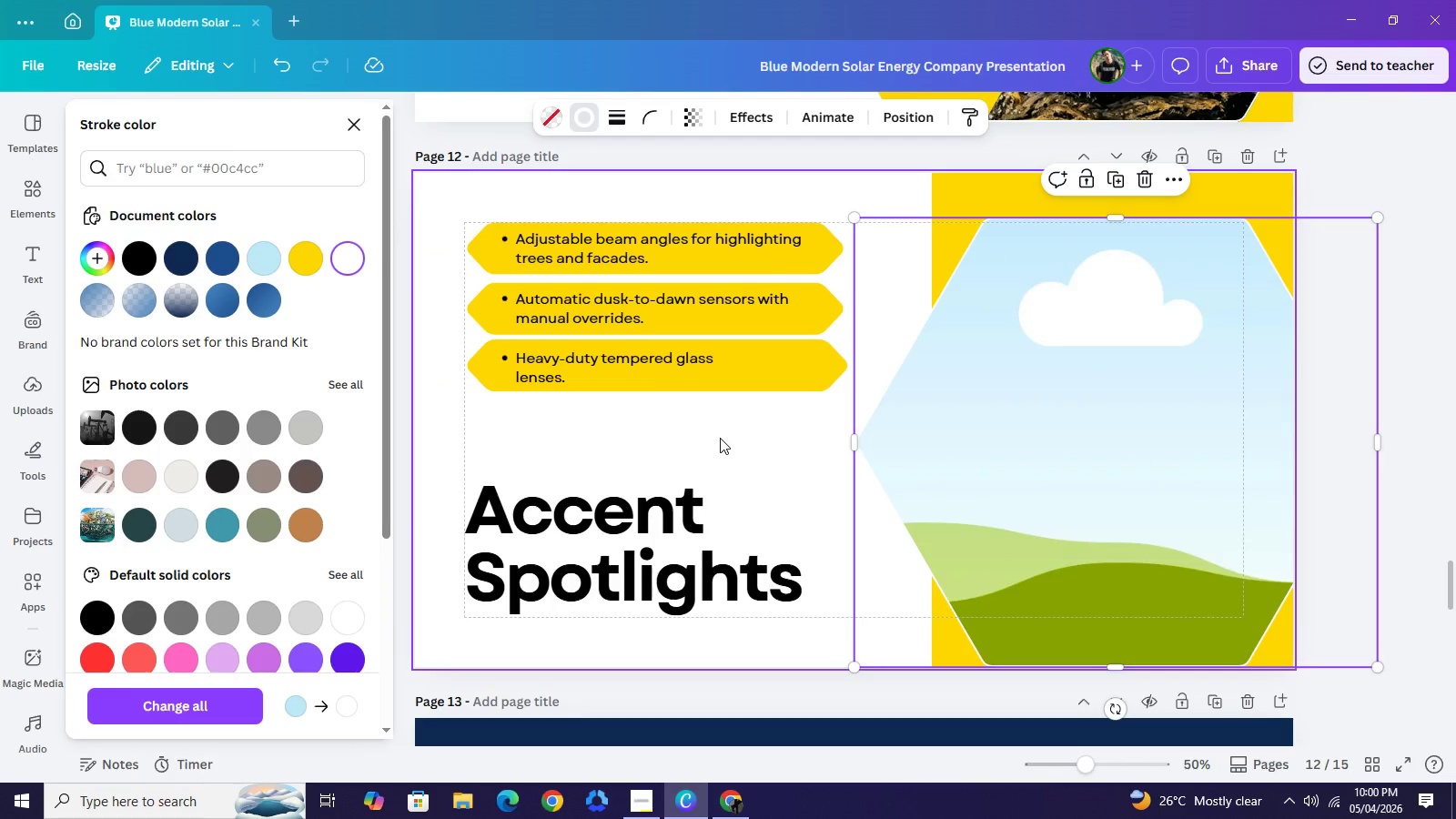 
left_click([720, 438])
 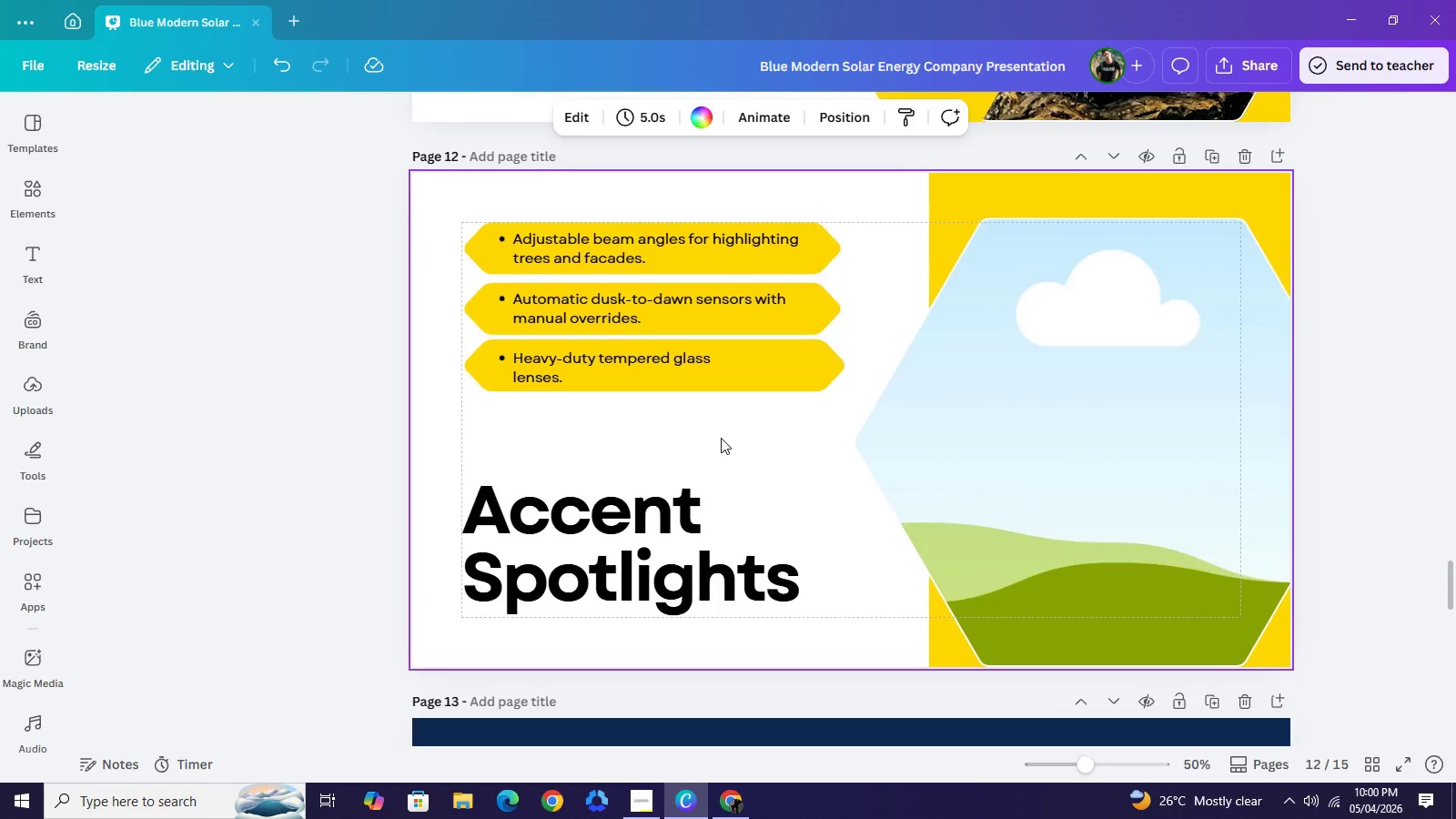 
scroll: coordinate [721, 438], scroll_direction: up, amount: 3.0
 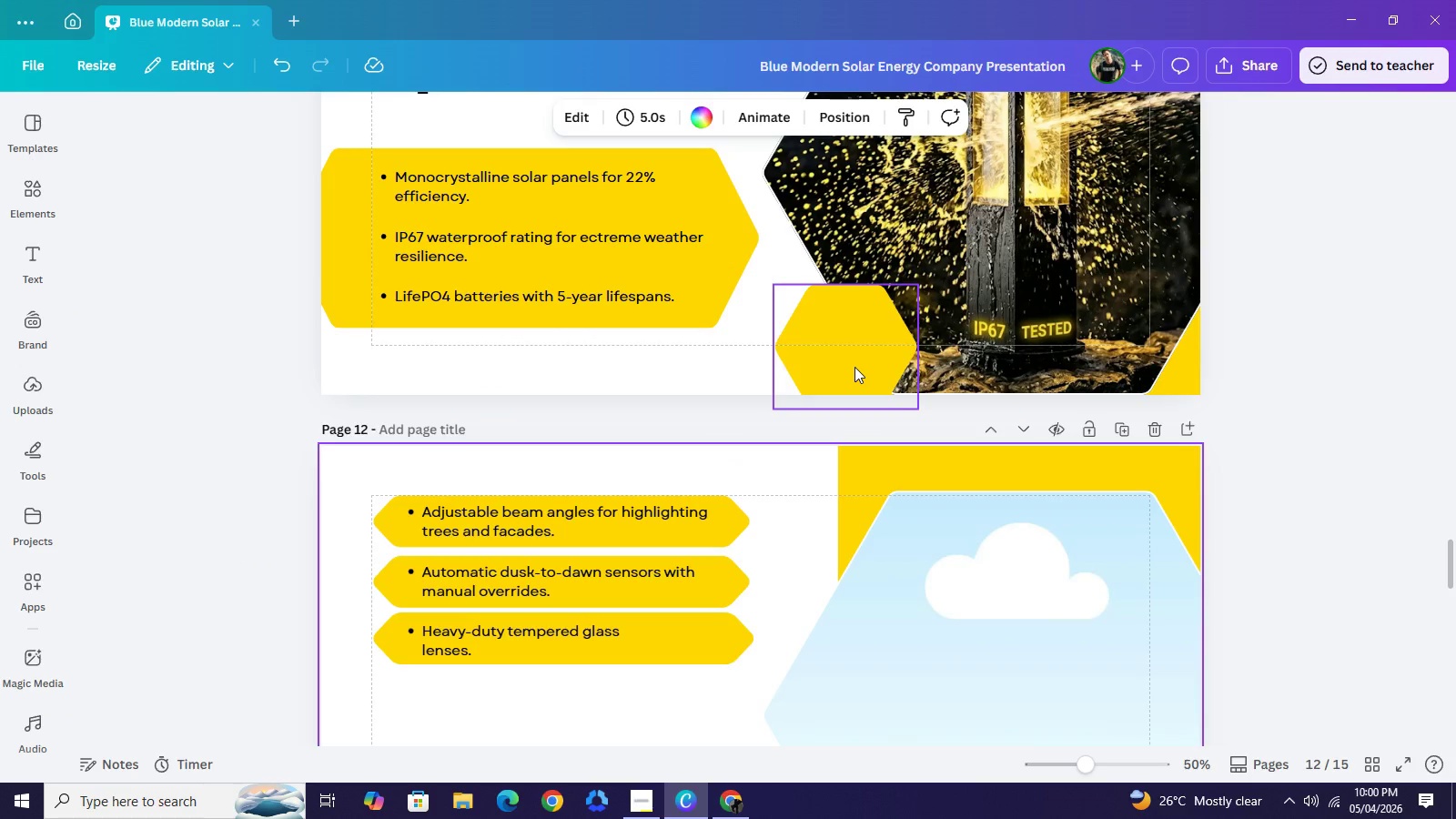 
left_click([854, 367])
 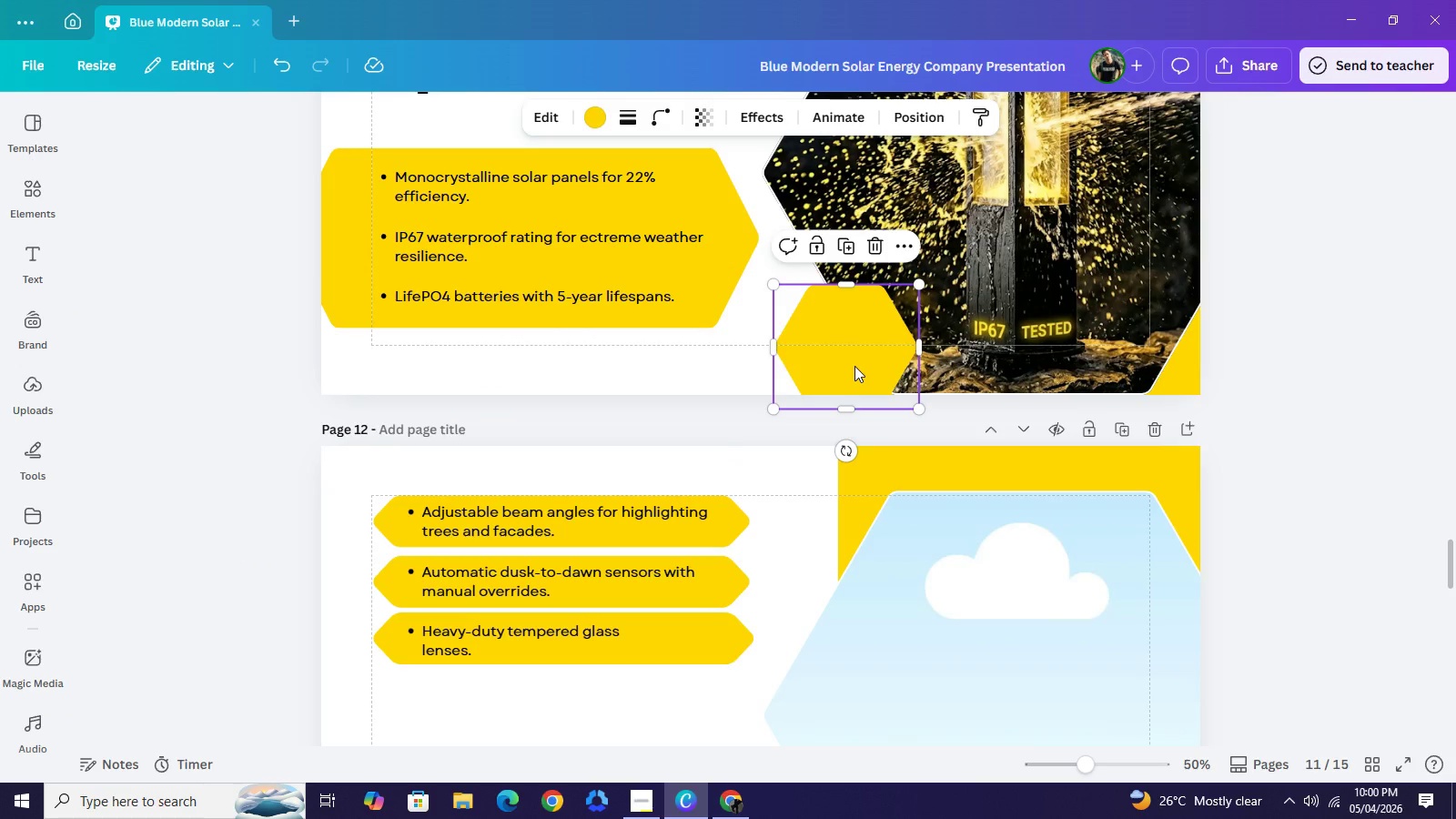 
key(Control+C)
 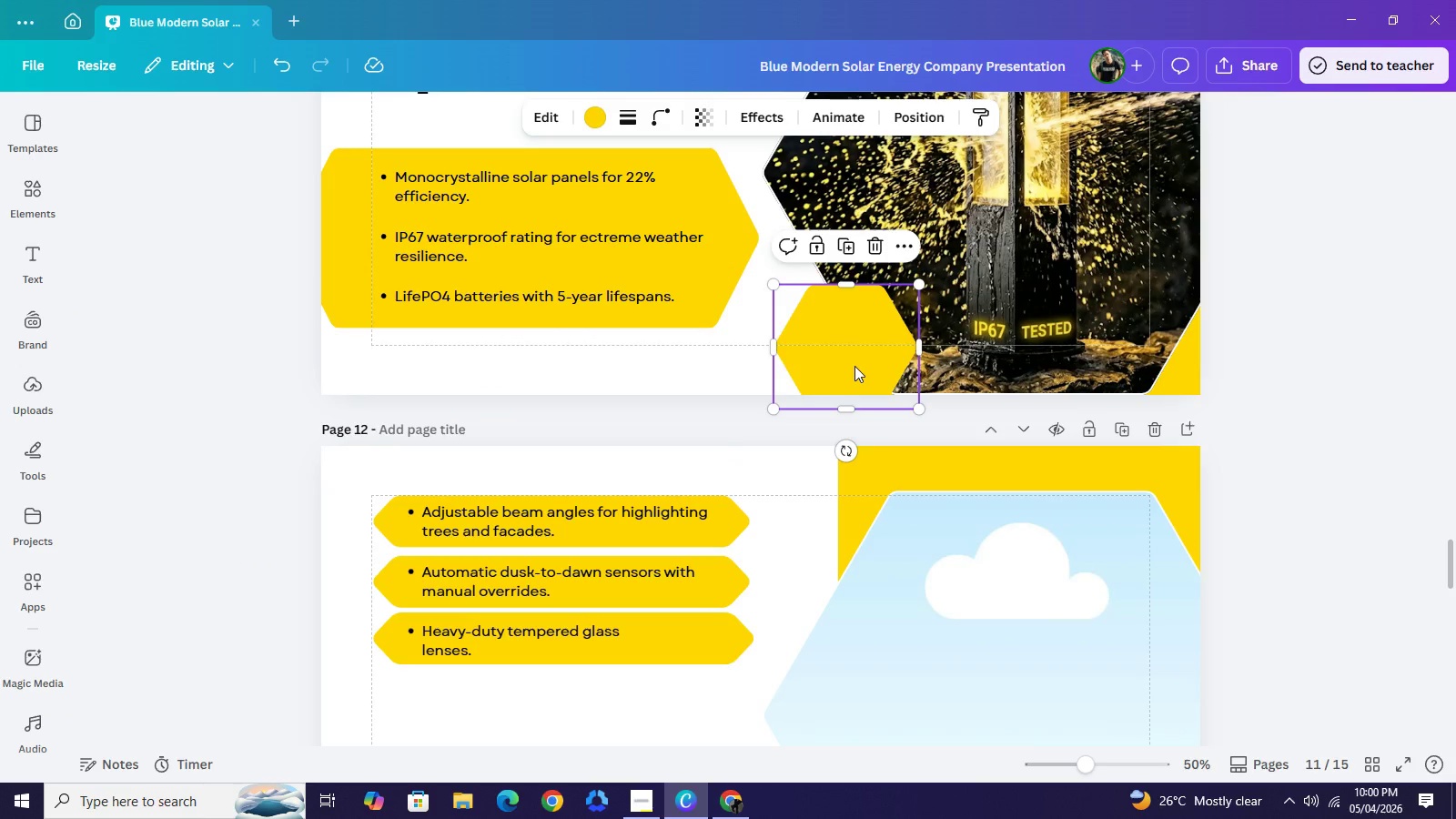 
key(Control+V)
 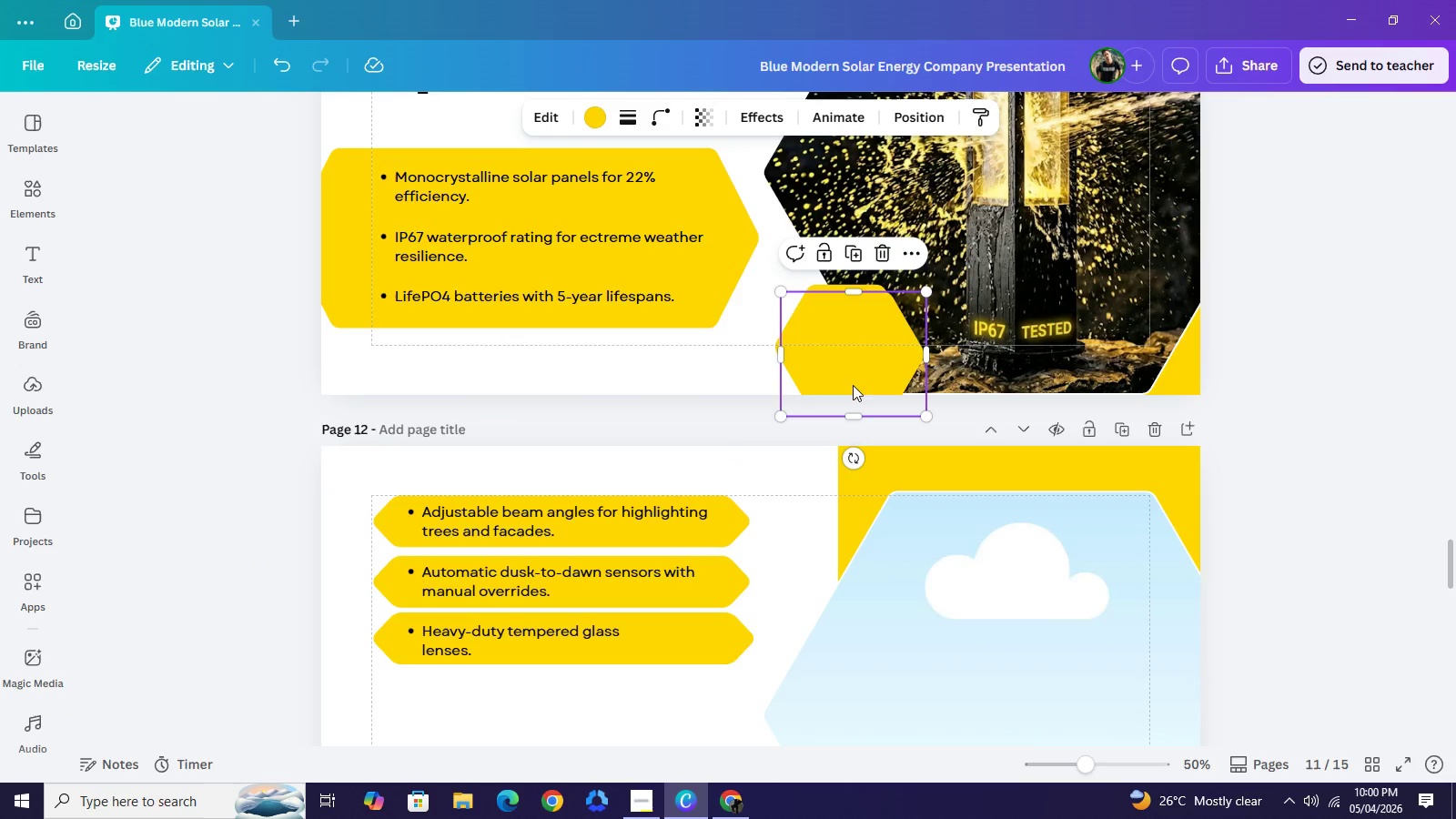 
left_click_drag(start_coordinate=[854, 366], to_coordinate=[864, 517])
 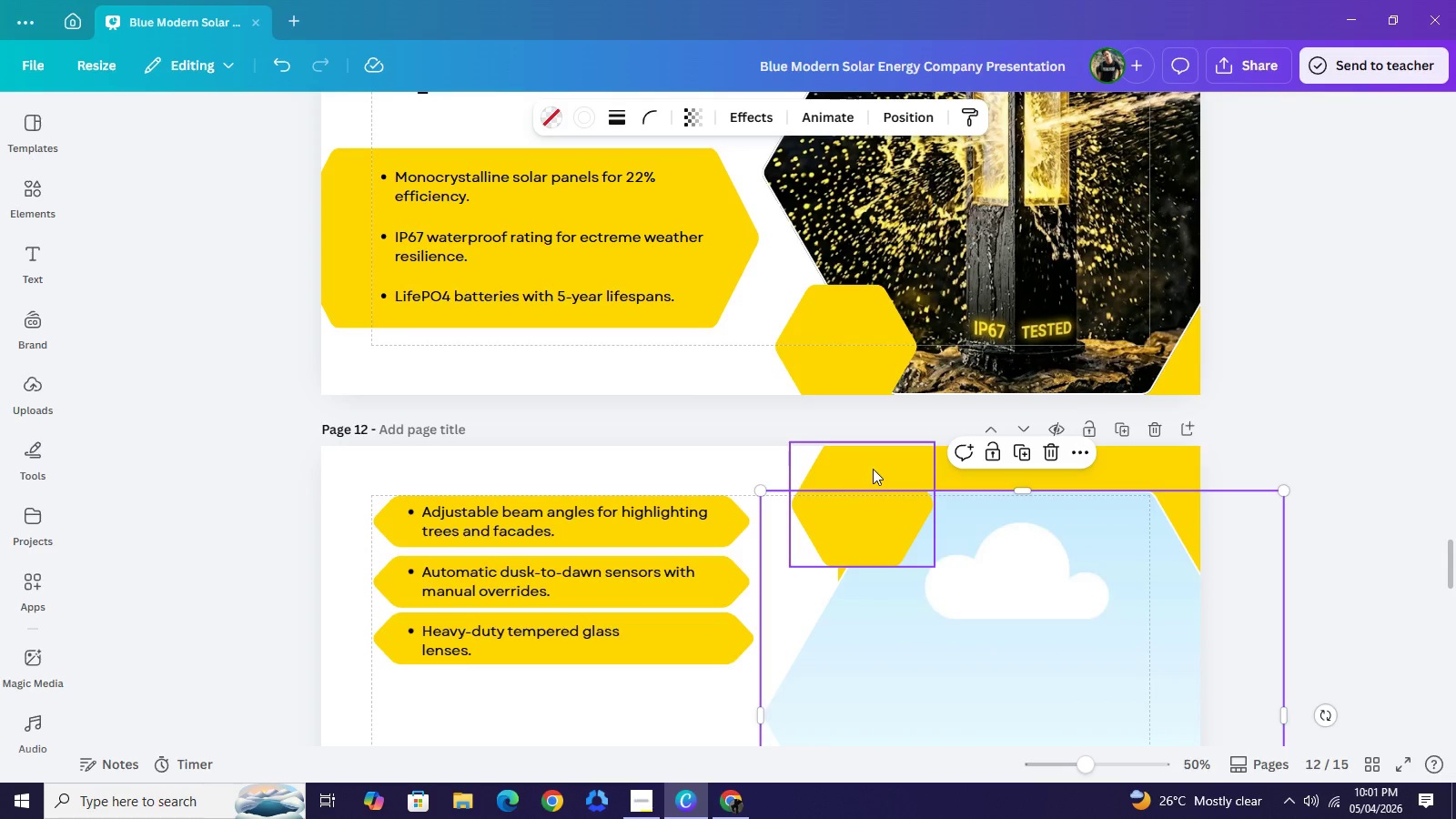 
wait(7.38)
 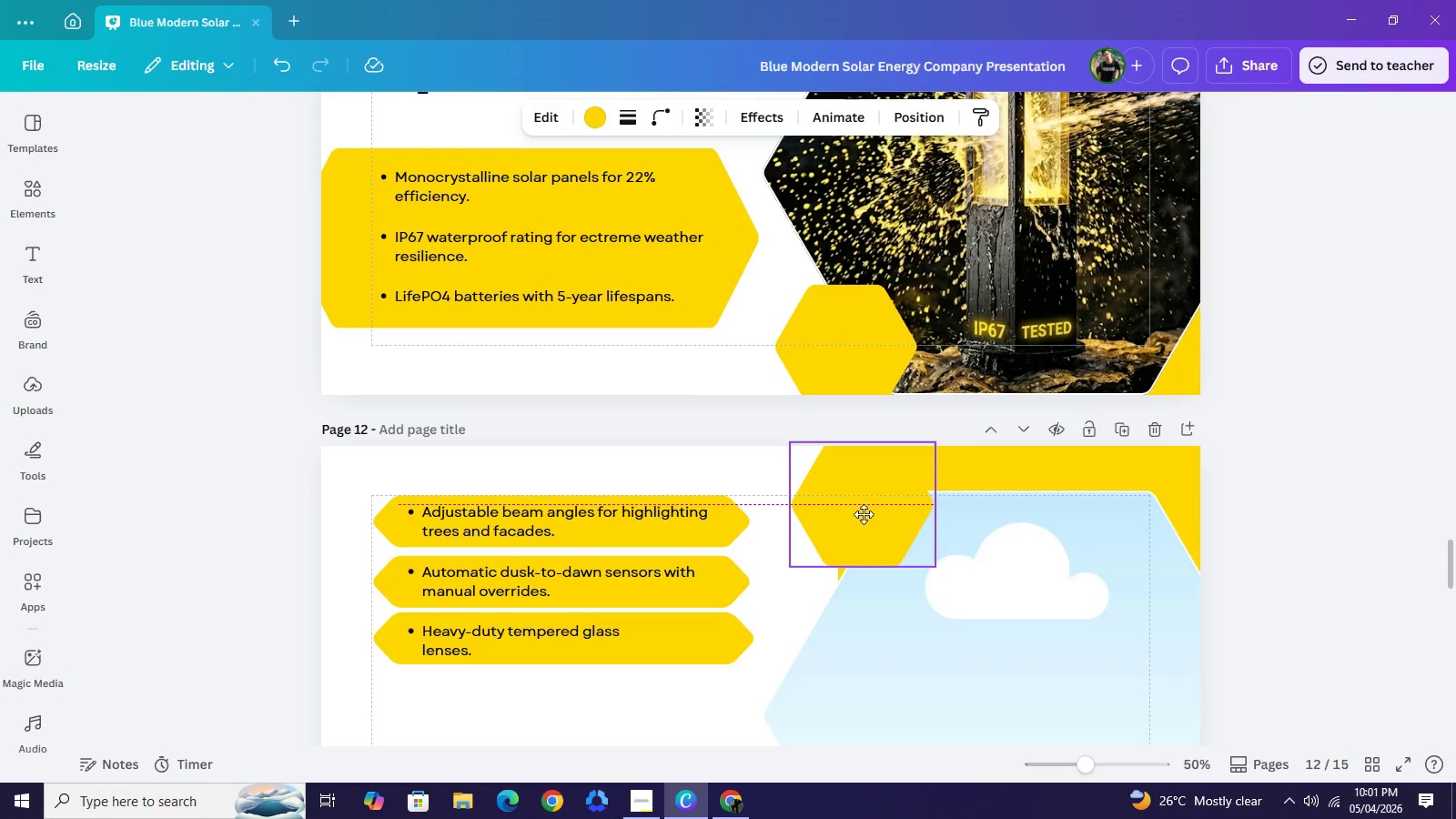 
double_click([864, 468])
 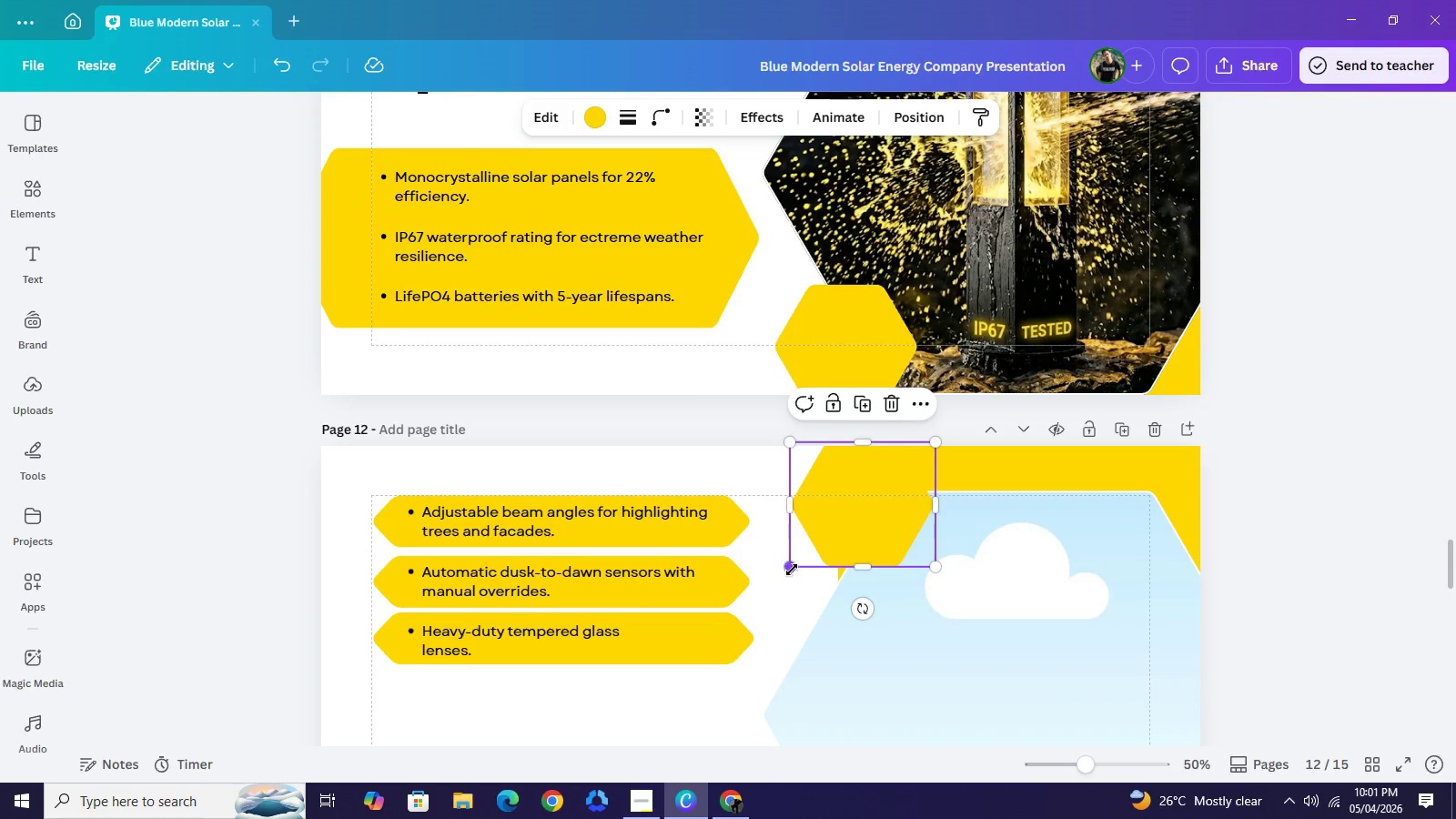 
left_click_drag(start_coordinate=[790, 568], to_coordinate=[790, 596])
 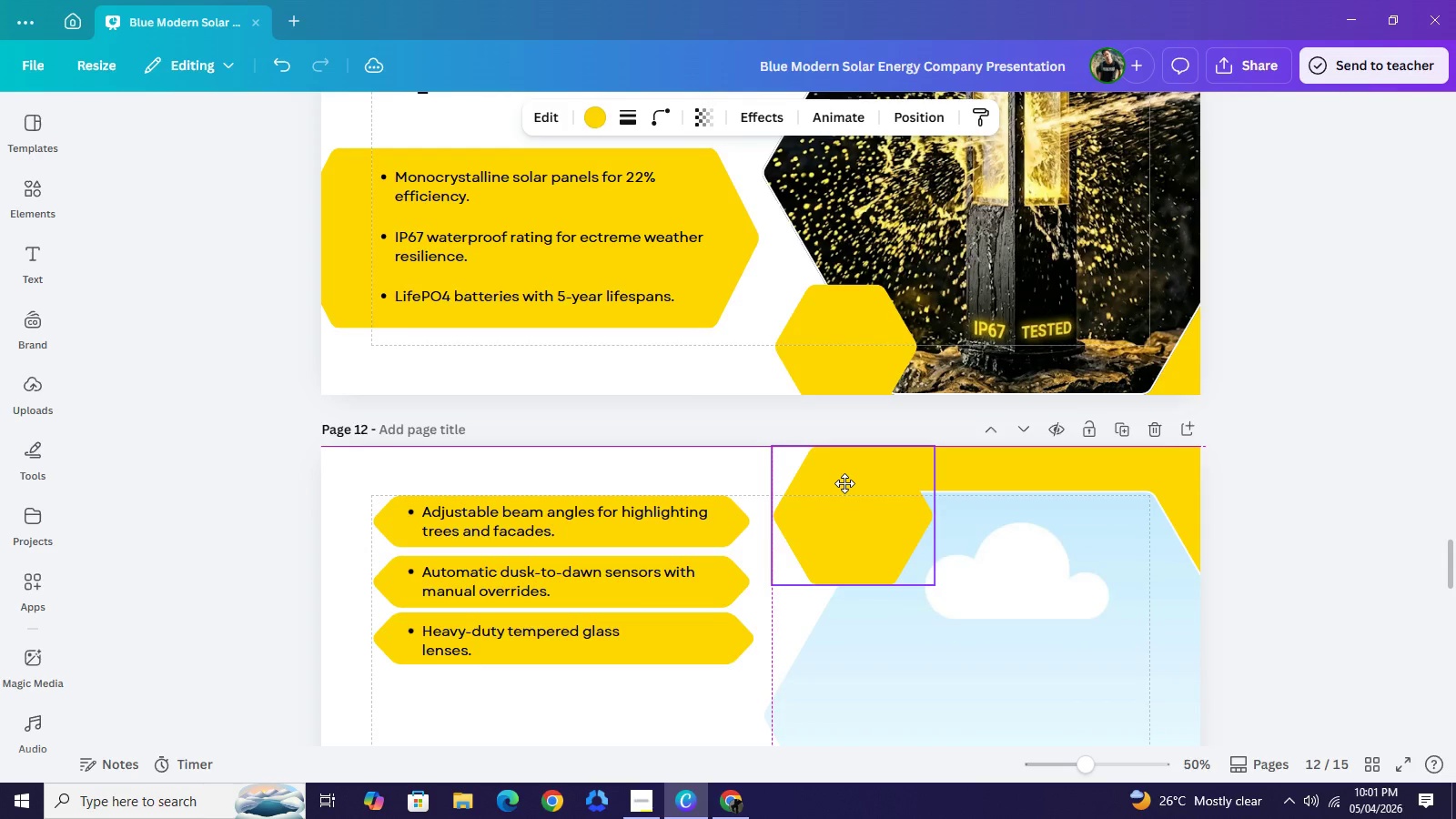 
wait(5.48)
 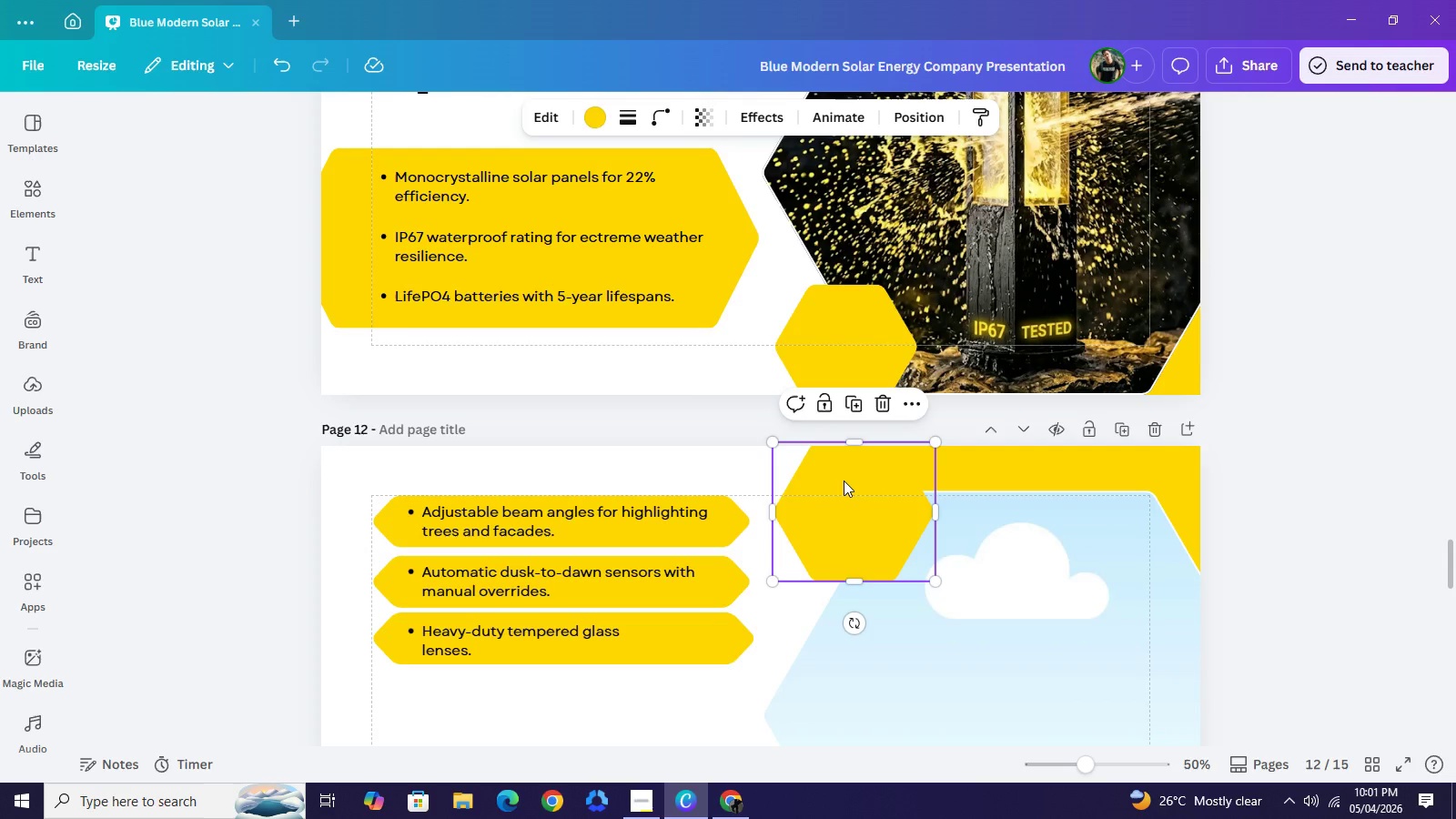 
left_click([743, 414])
 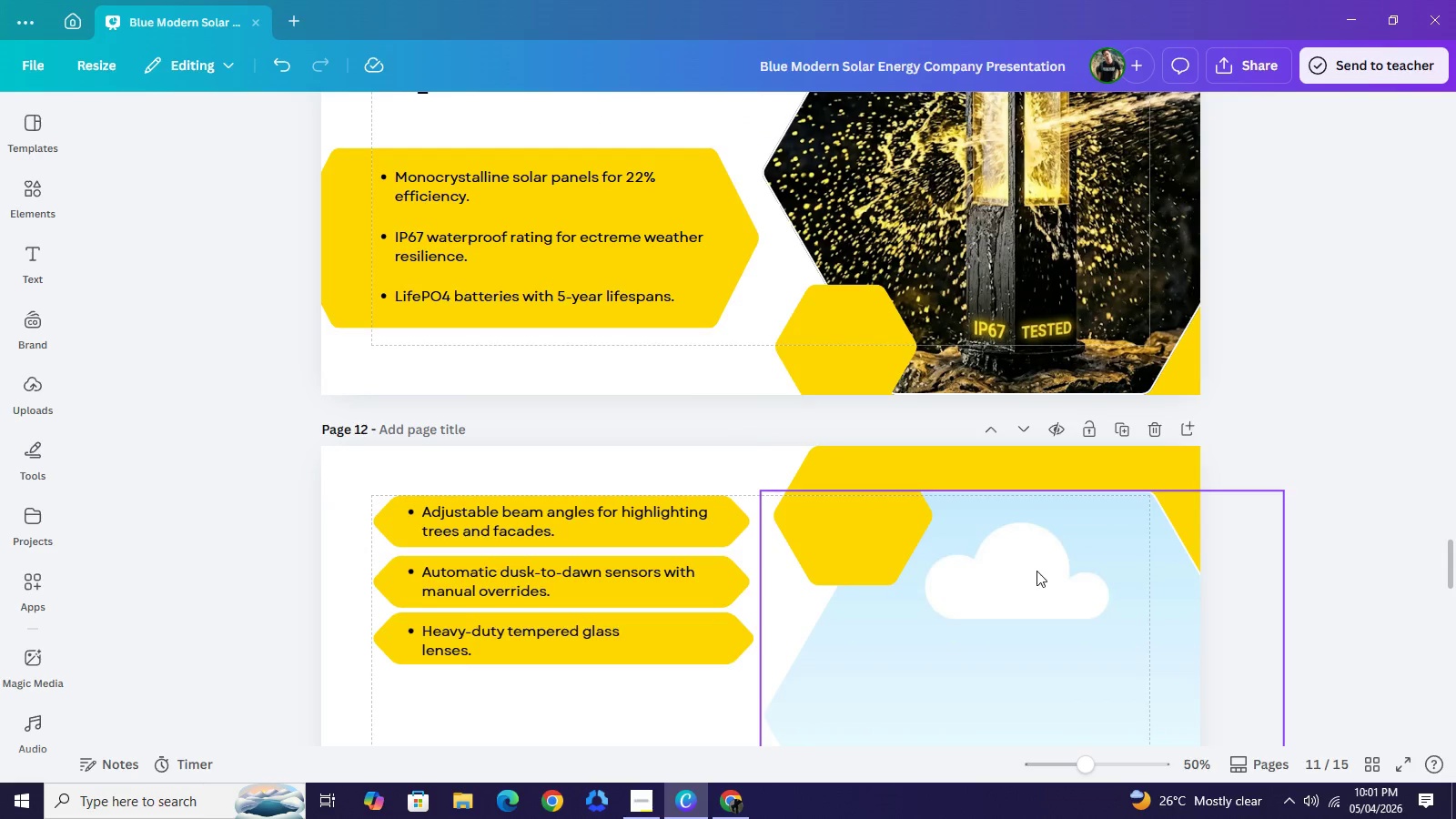 
scroll: coordinate [1036, 571], scroll_direction: down, amount: 1.0
 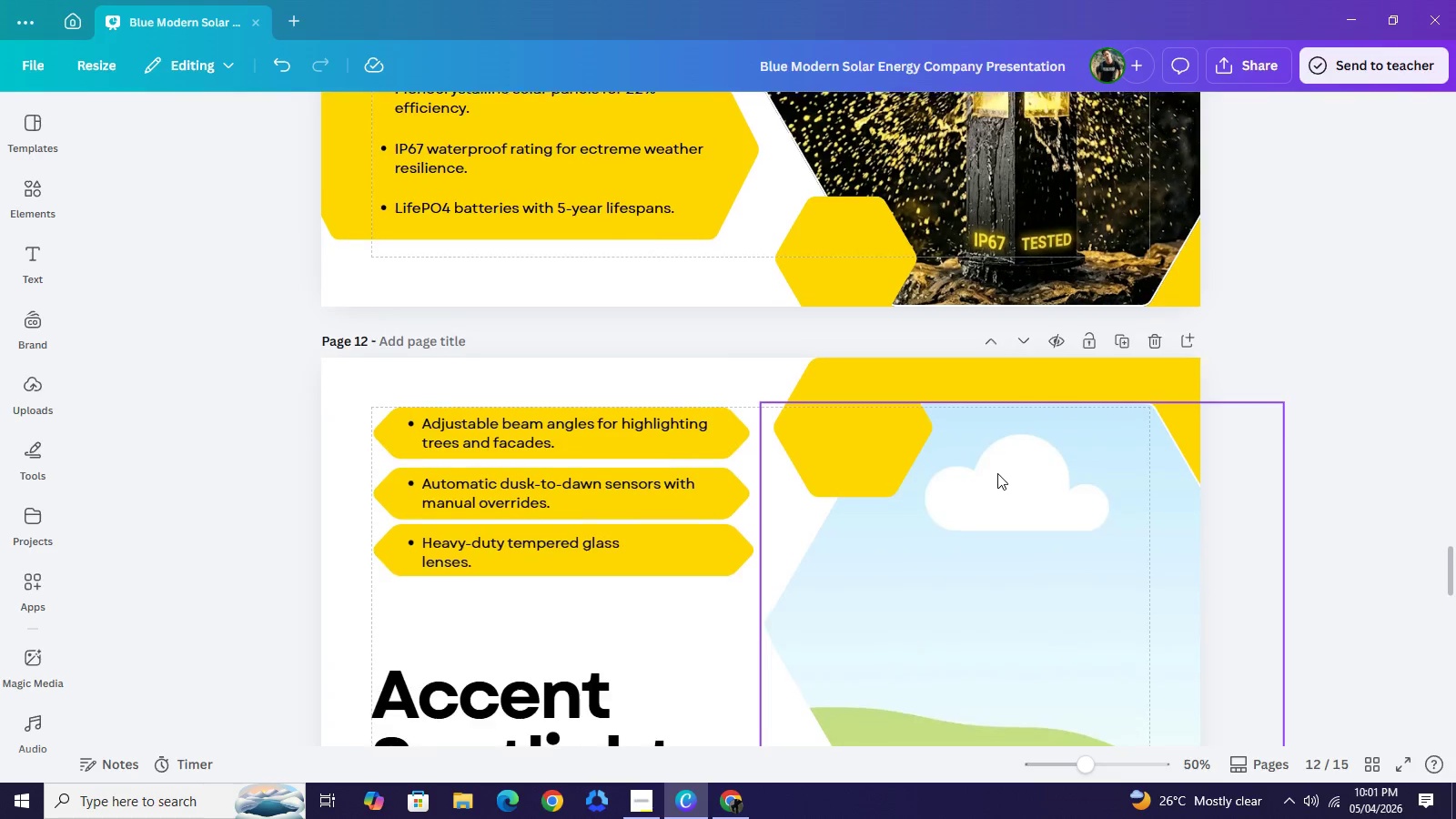 
scroll: coordinate [997, 473], scroll_direction: up, amount: 3.0
 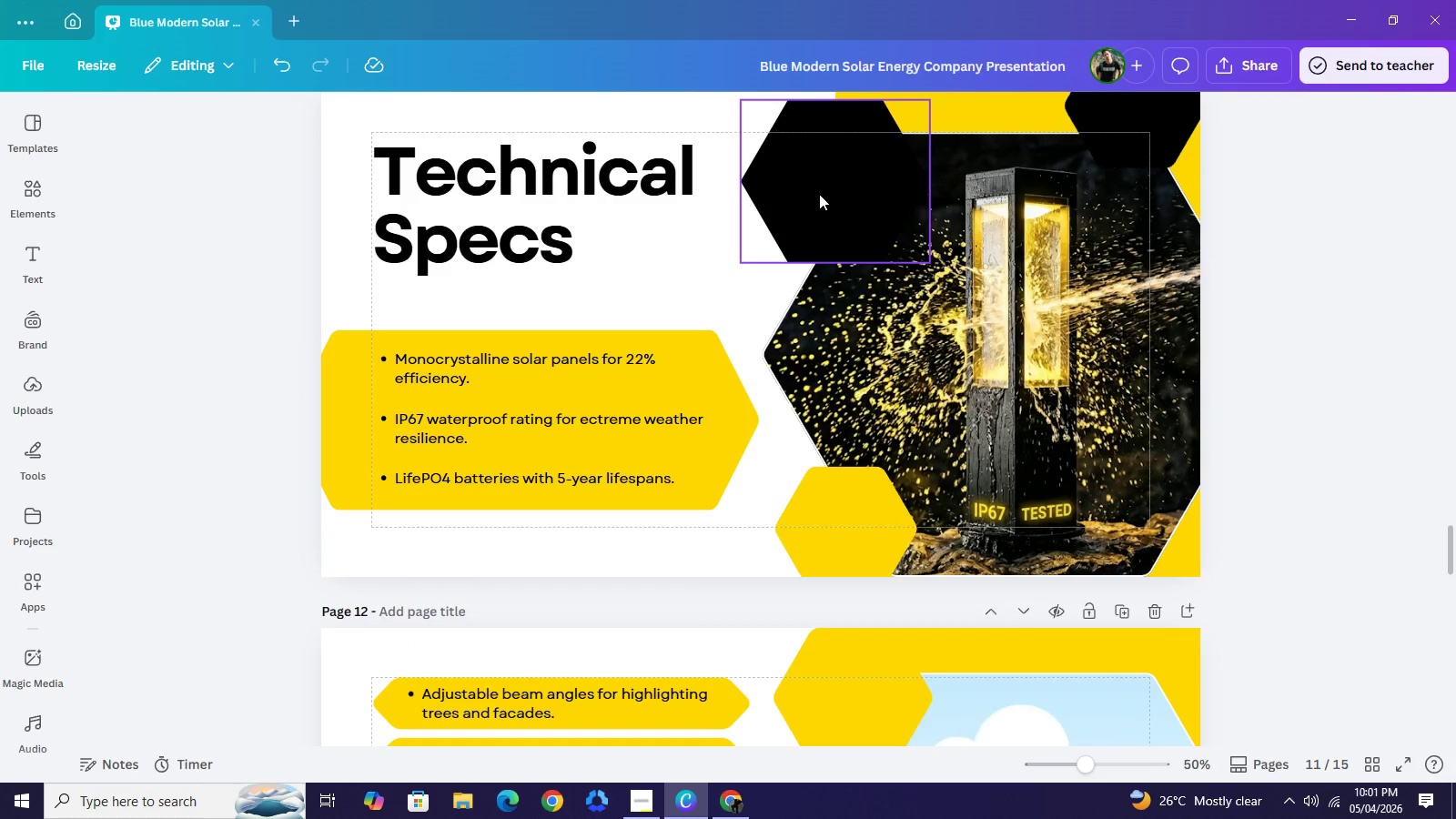 
left_click([819, 194])
 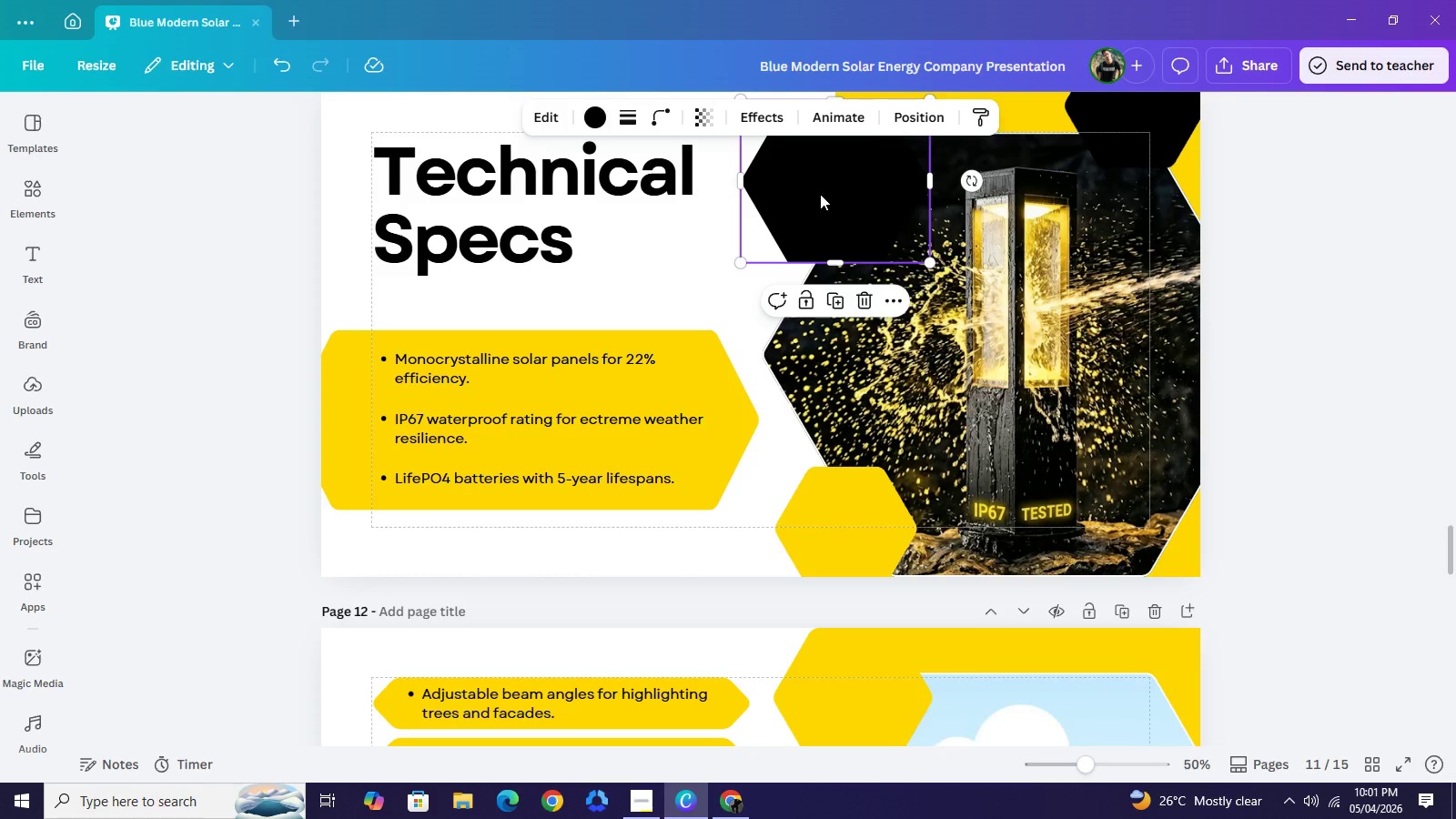 
key(Control+C)
 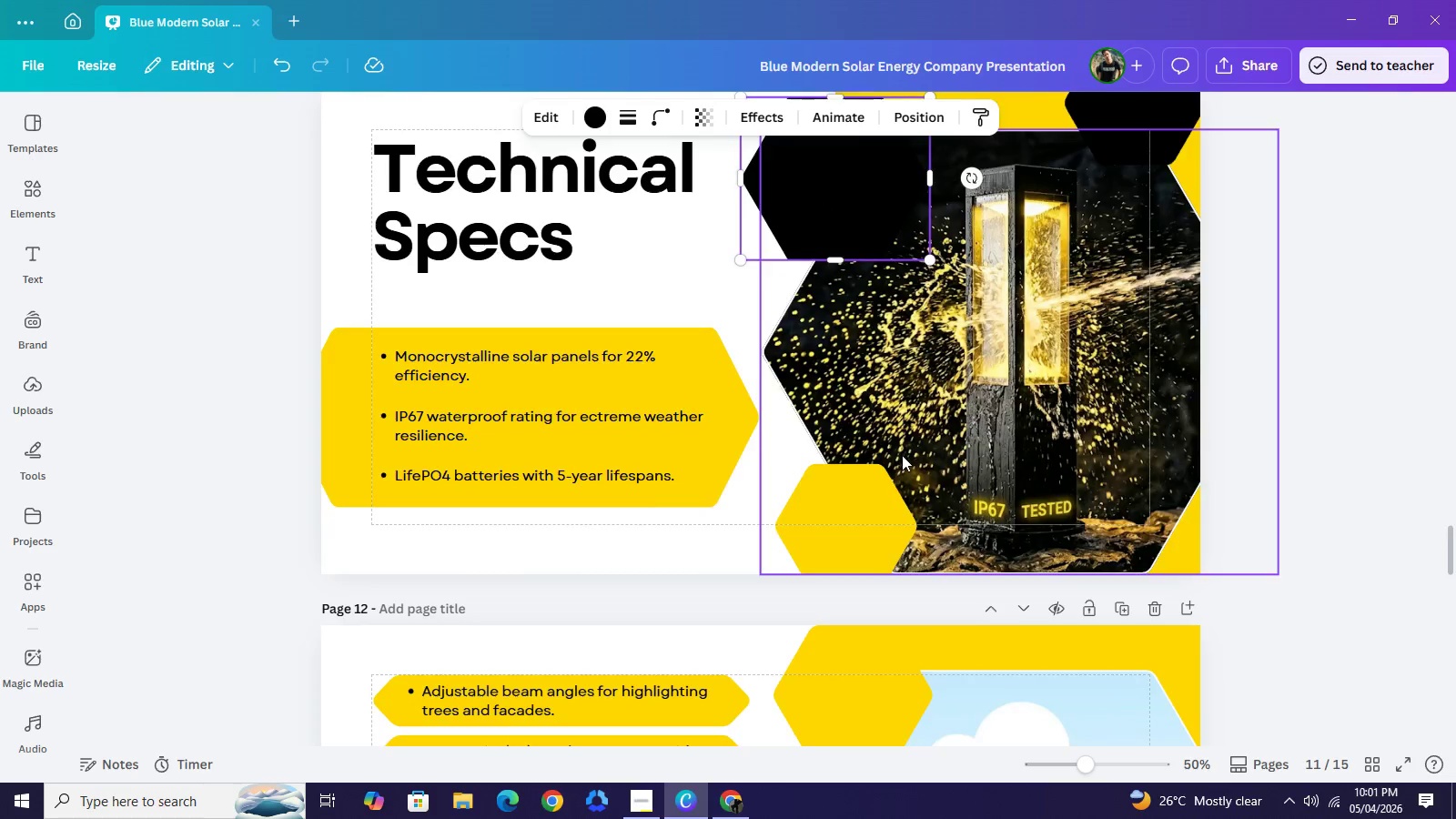 
scroll: coordinate [902, 463], scroll_direction: down, amount: 5.0
 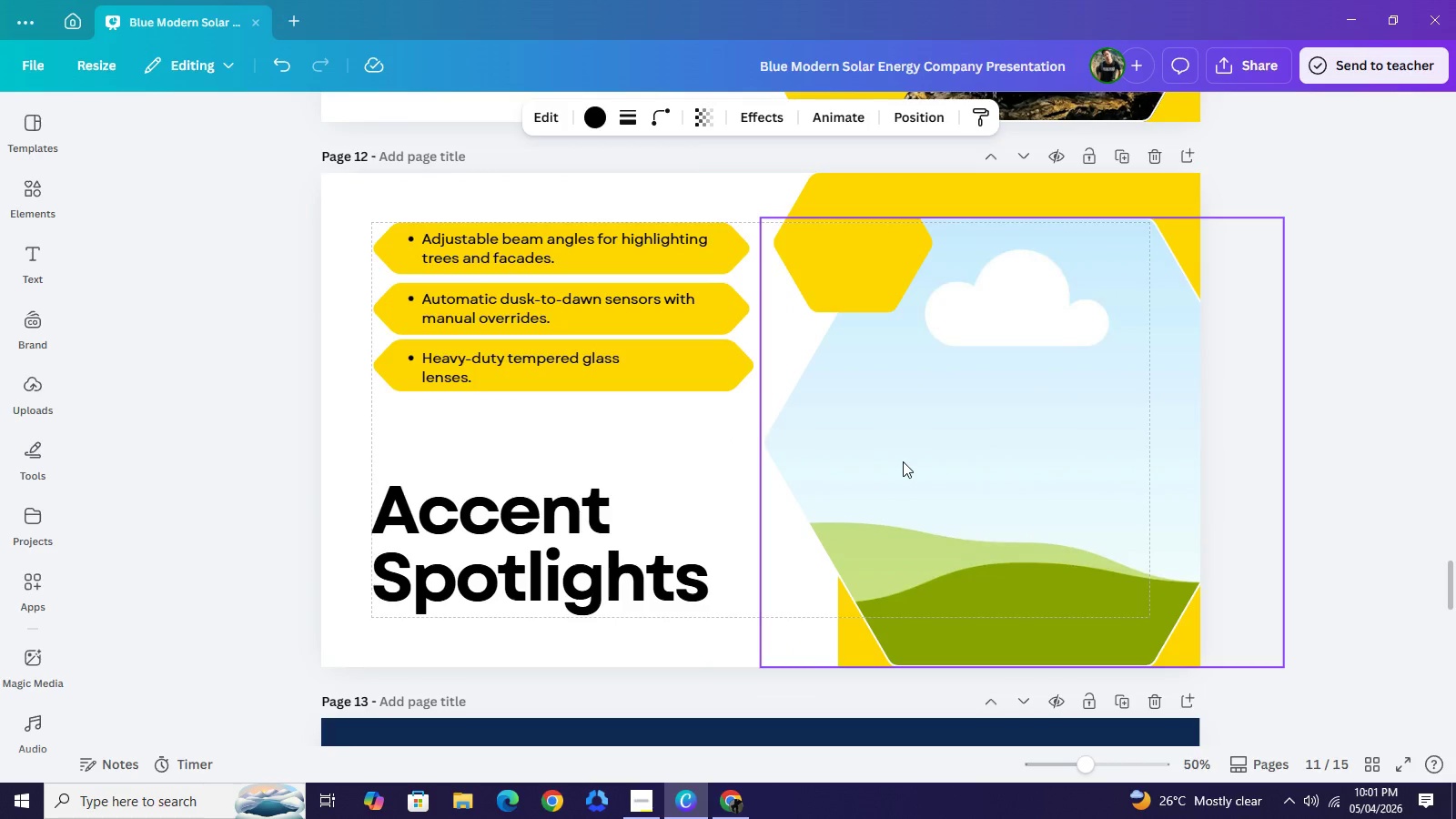 
key(Control+V)
 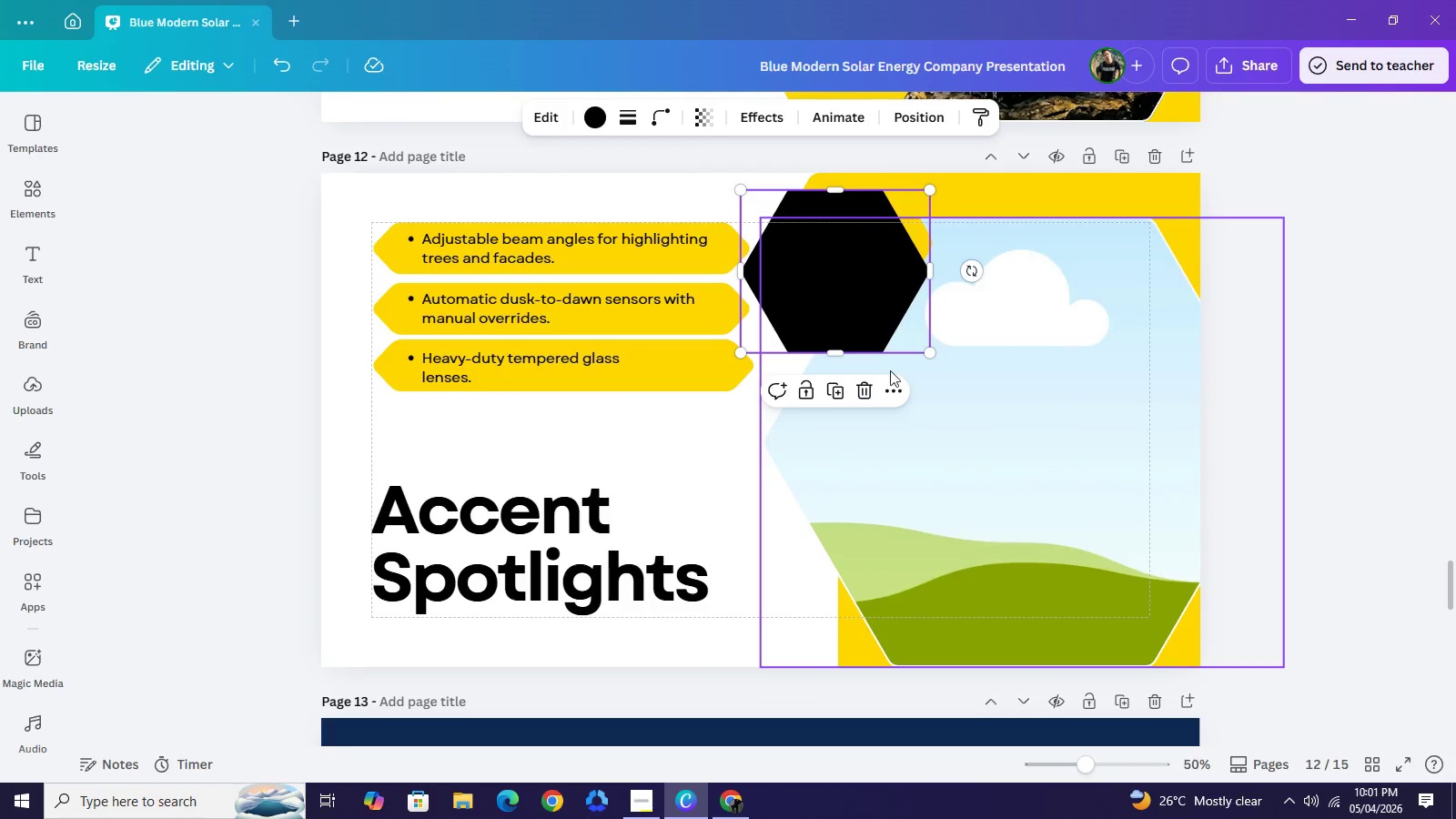 
left_click_drag(start_coordinate=[875, 288], to_coordinate=[871, 550])
 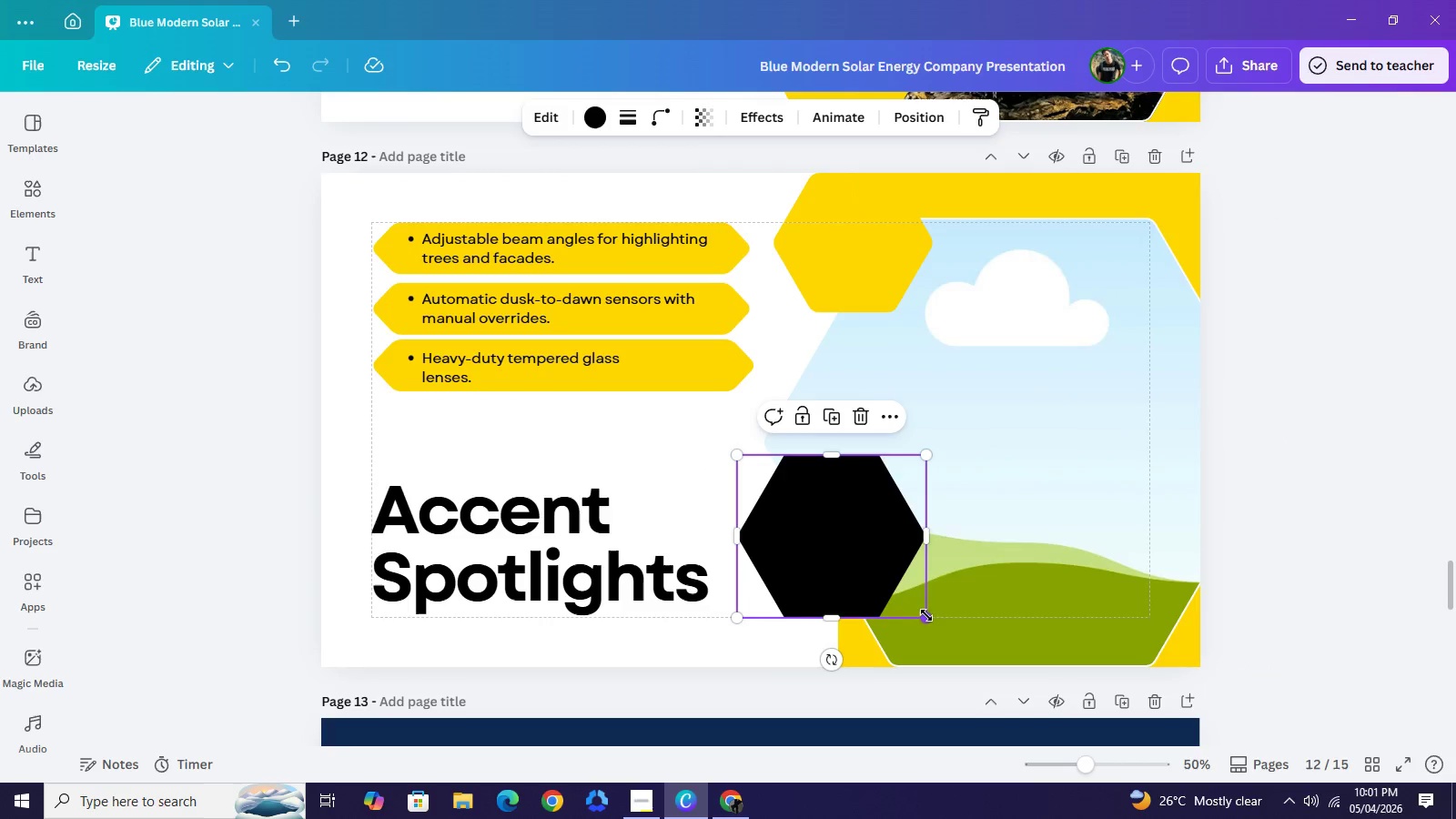 
left_click_drag(start_coordinate=[925, 615], to_coordinate=[969, 679])
 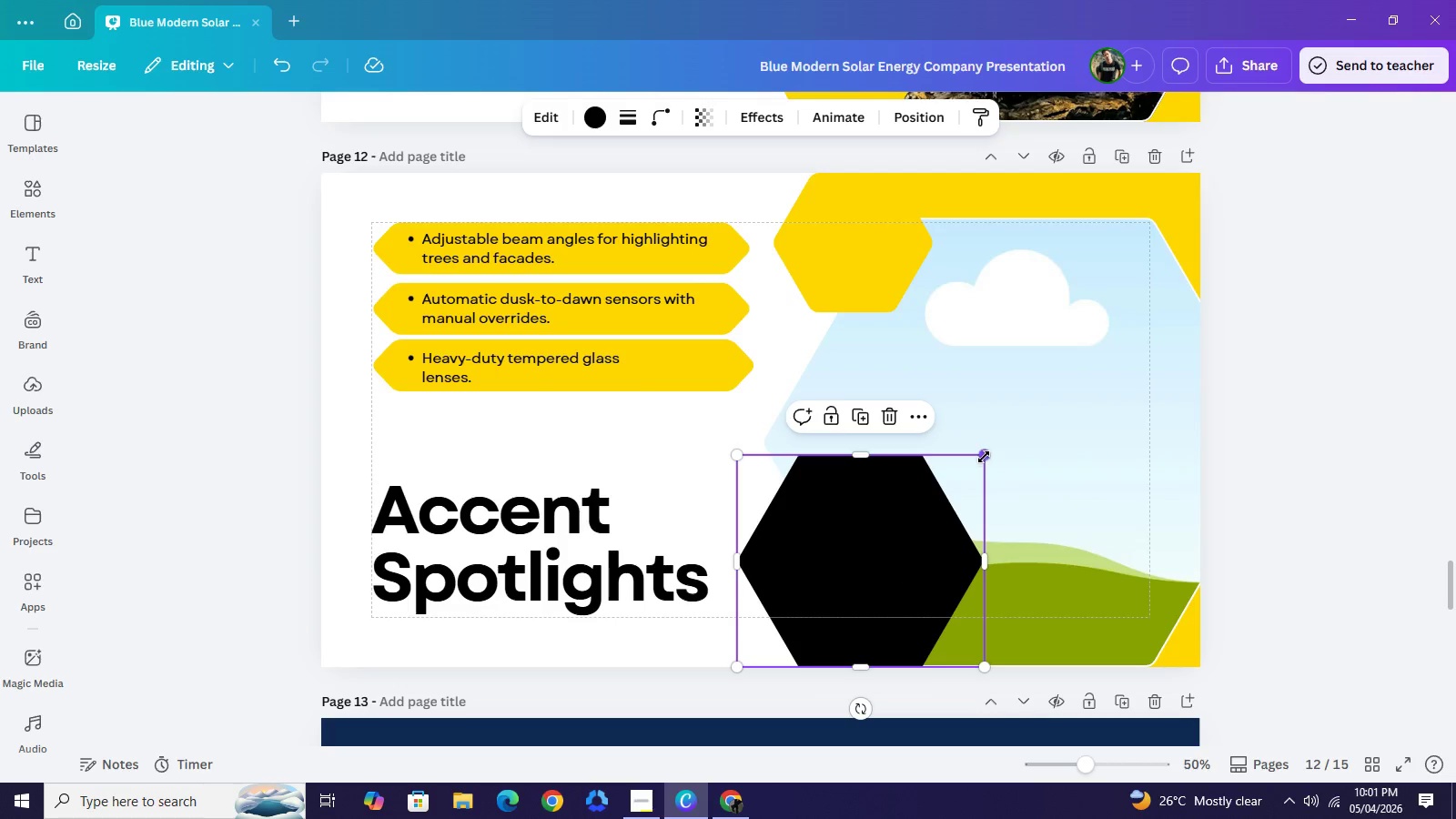 
left_click_drag(start_coordinate=[984, 457], to_coordinate=[962, 486])
 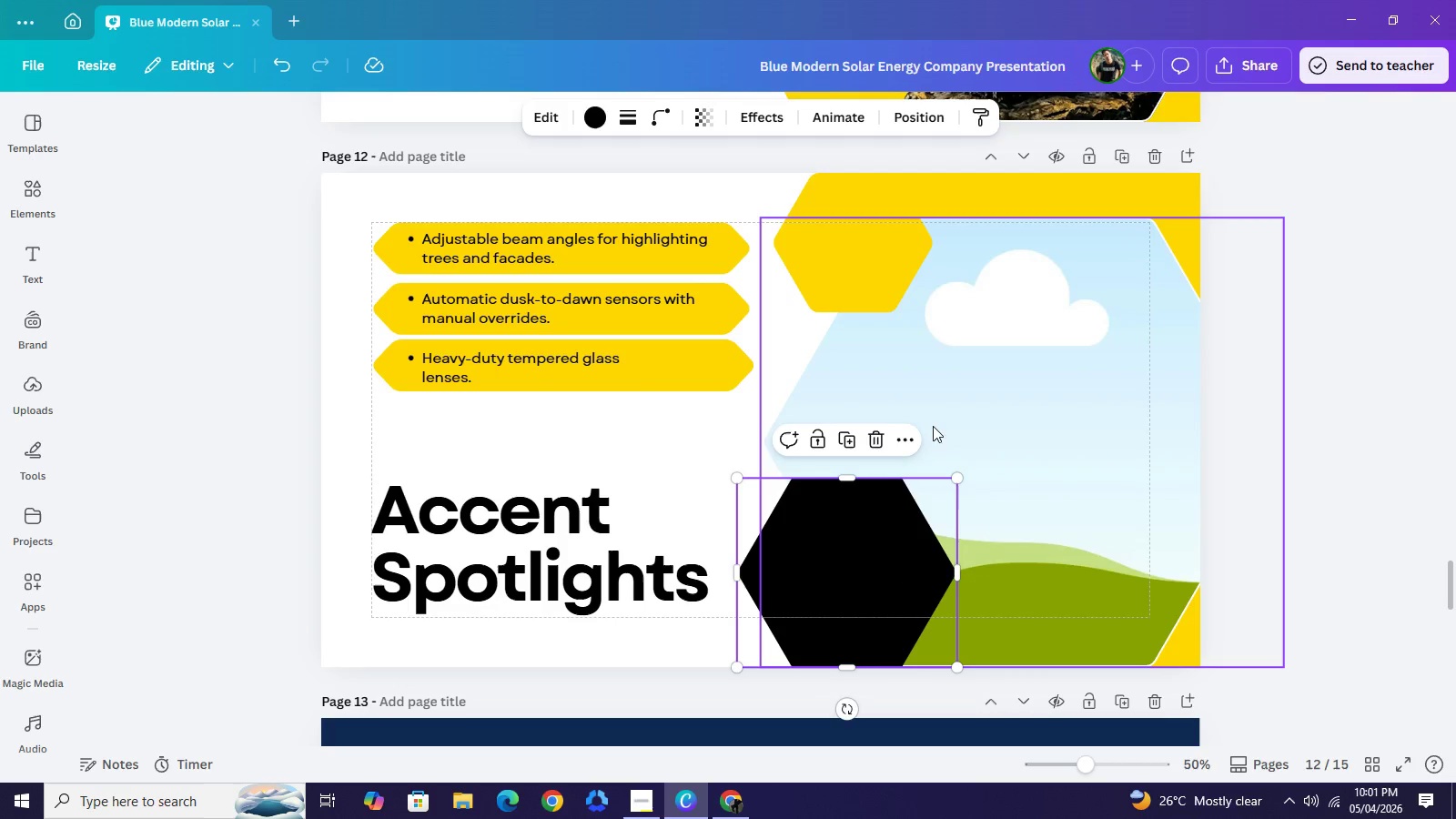 
scroll: coordinate [954, 371], scroll_direction: up, amount: 4.0
 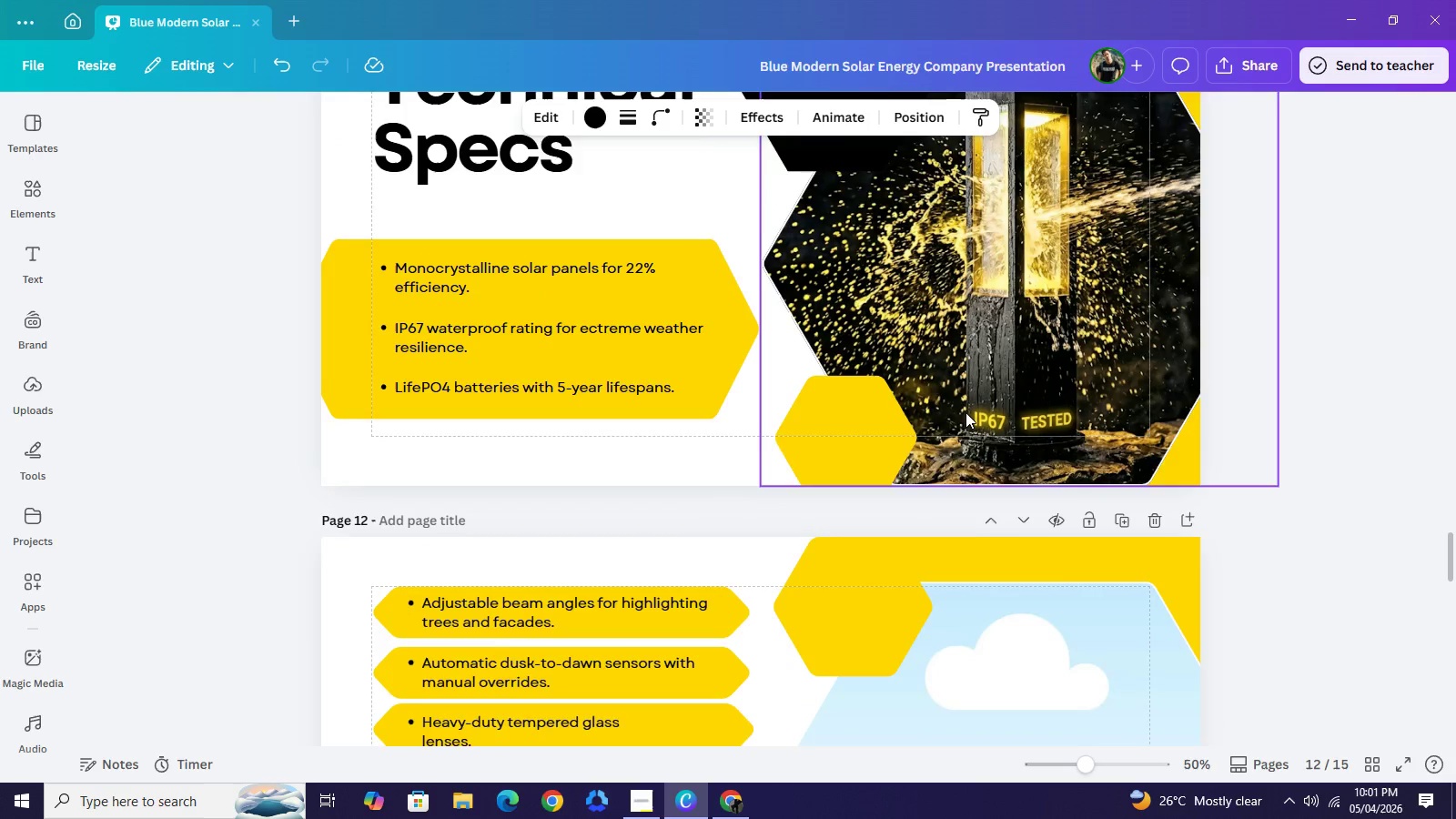 
scroll: coordinate [966, 412], scroll_direction: down, amount: 4.0
 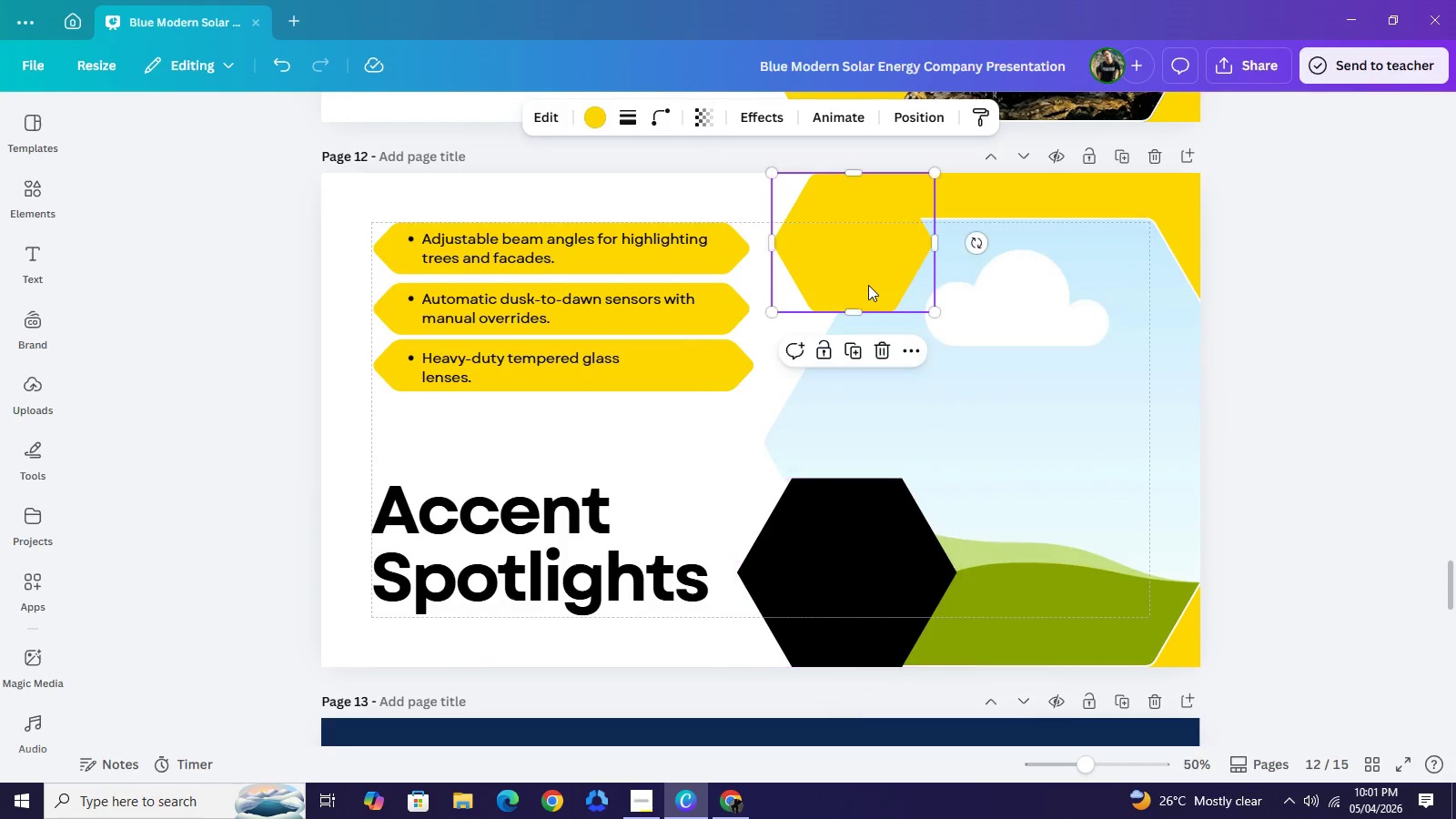 
left_click([868, 285])
 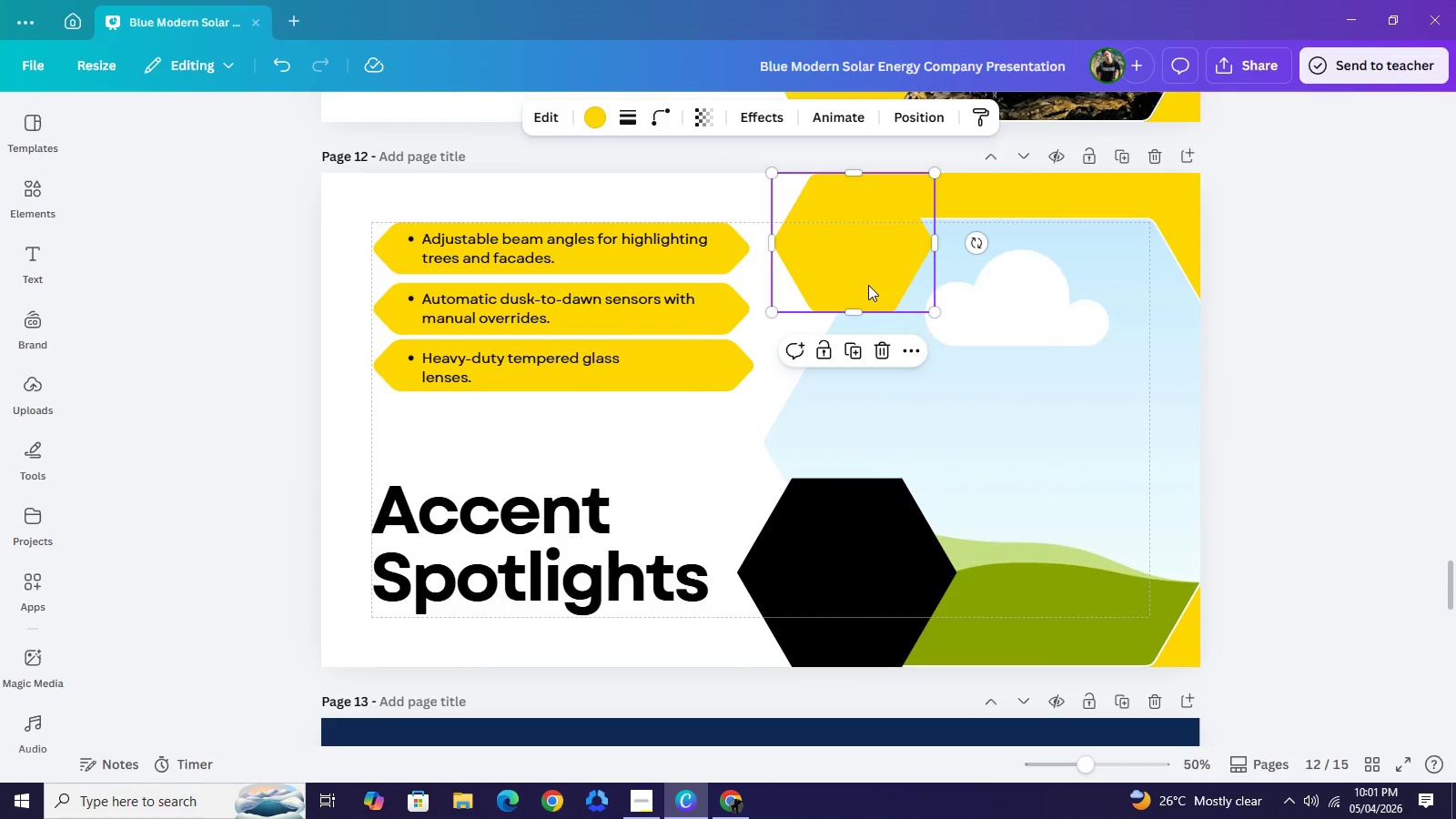 
key(Control+C)
 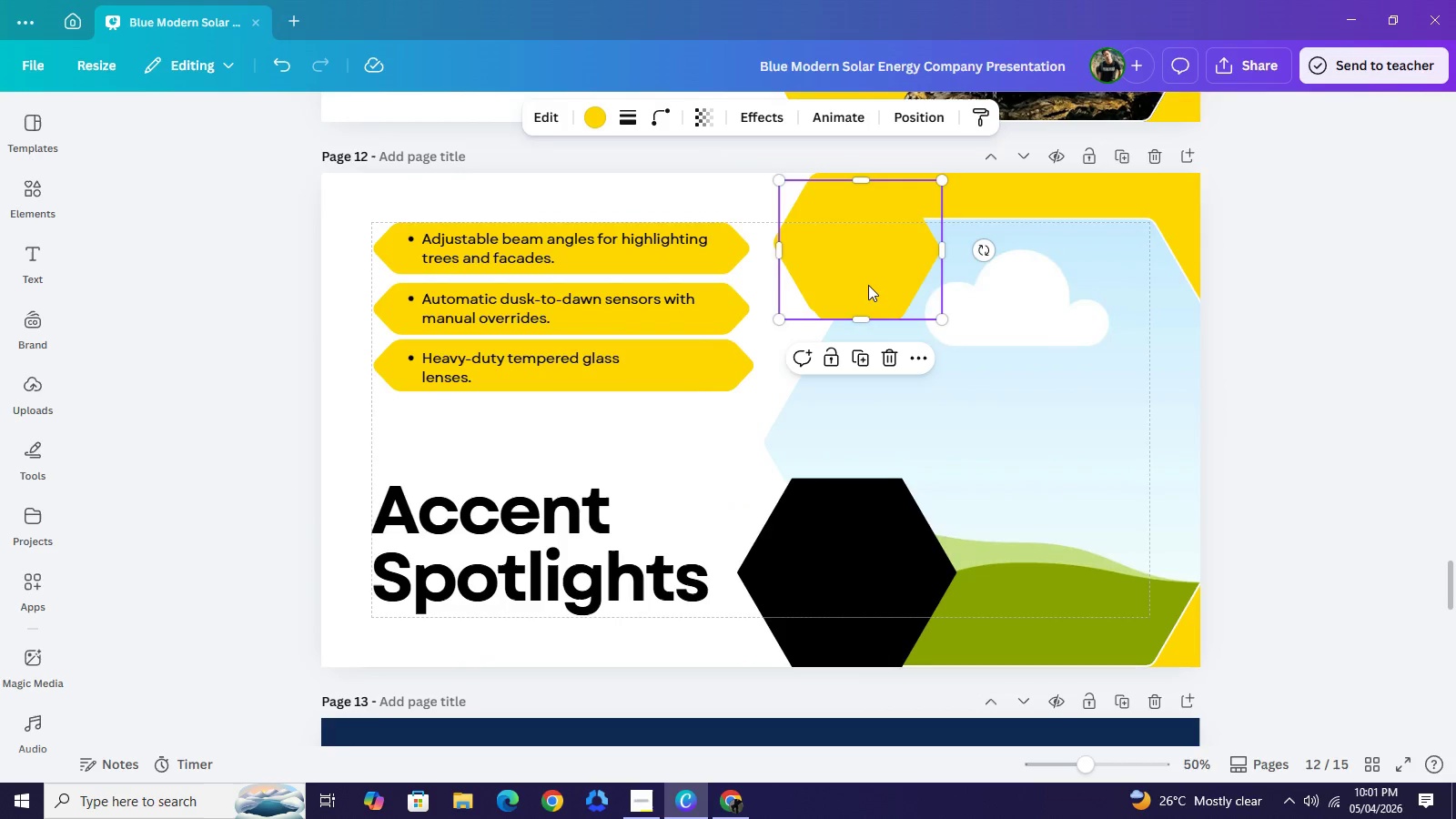 
key(Control+V)
 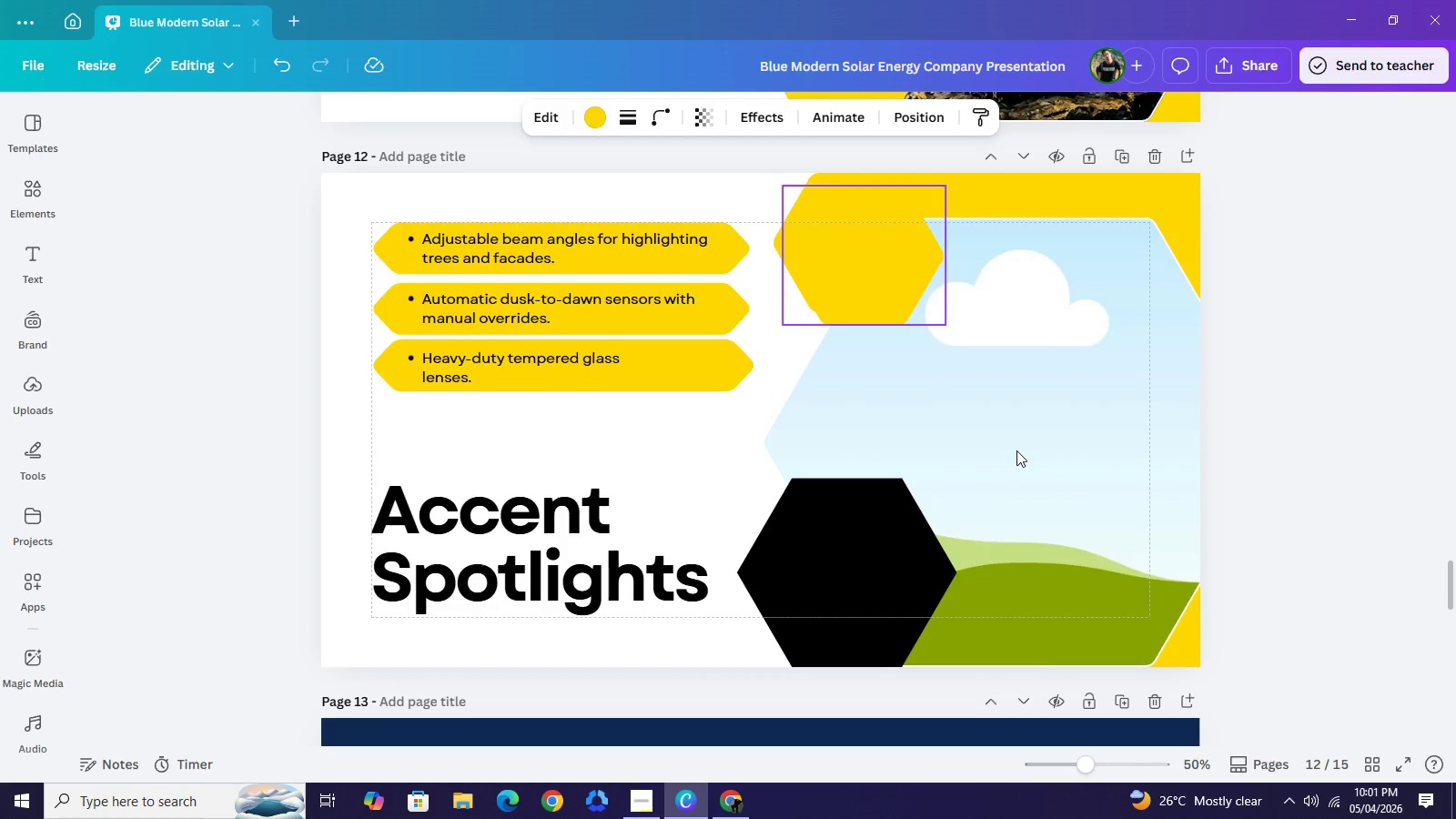 
left_click_drag(start_coordinate=[861, 290], to_coordinate=[1164, 618])
 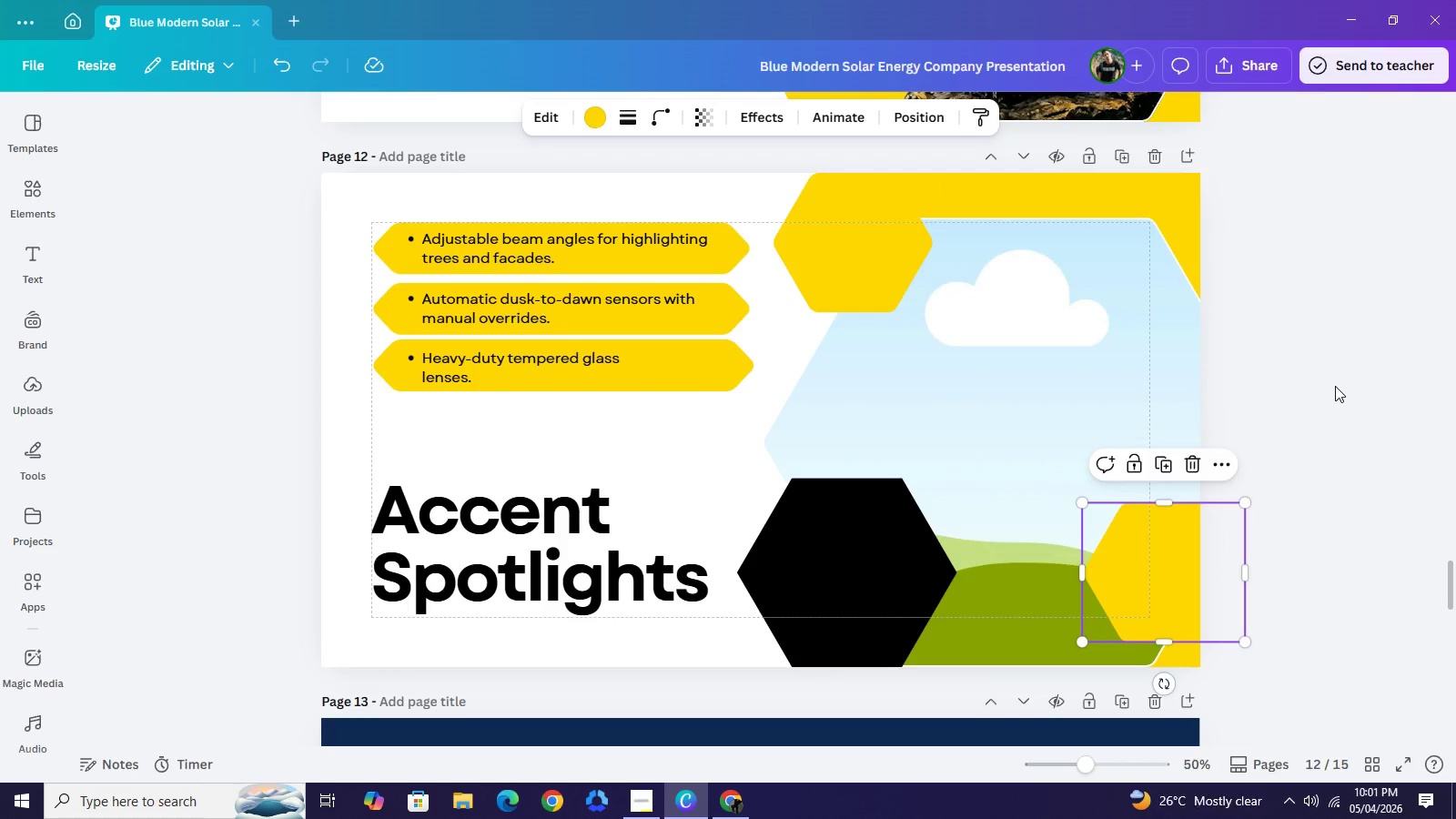 
left_click([1335, 386])
 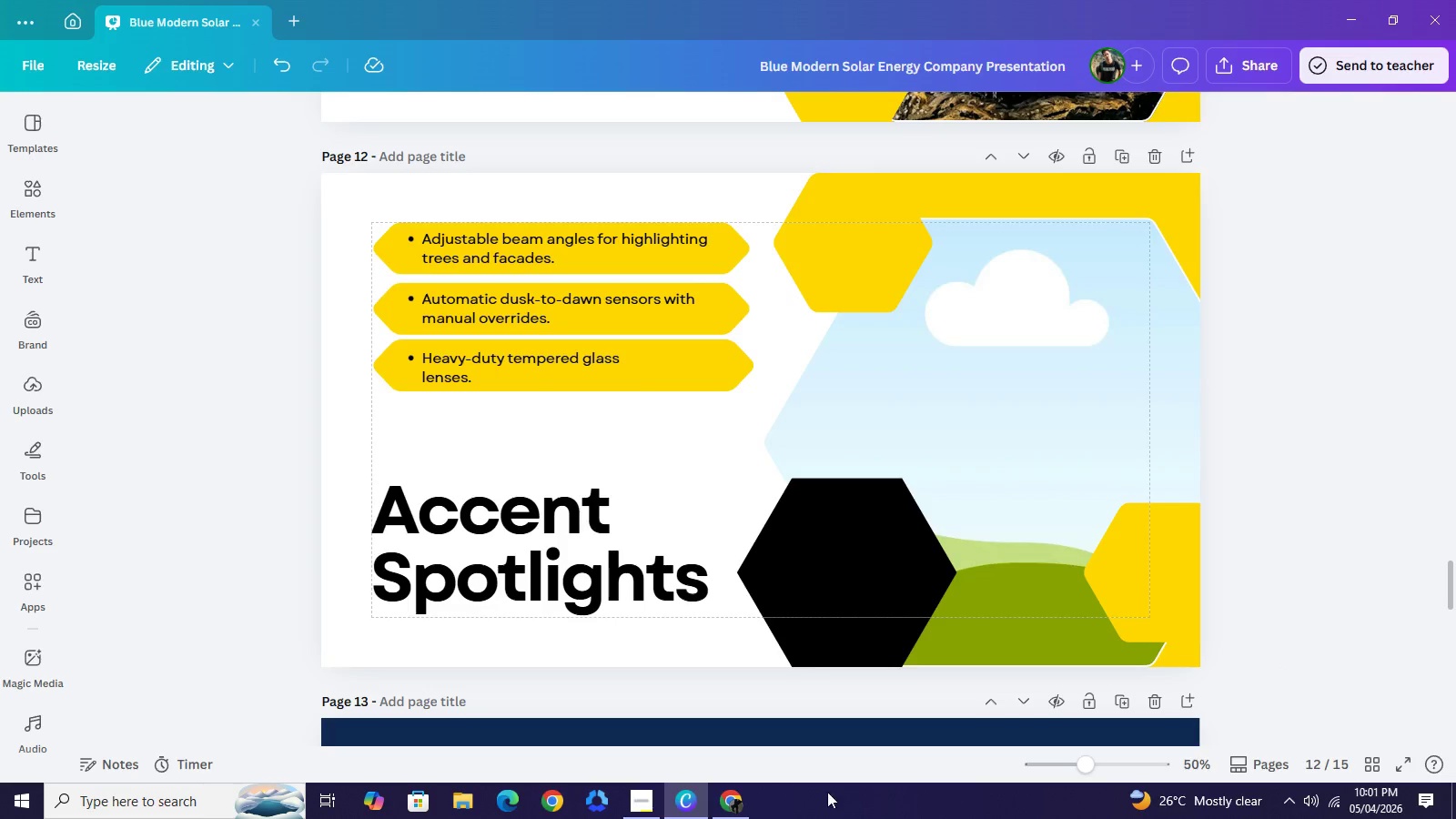 
left_click([740, 799])
 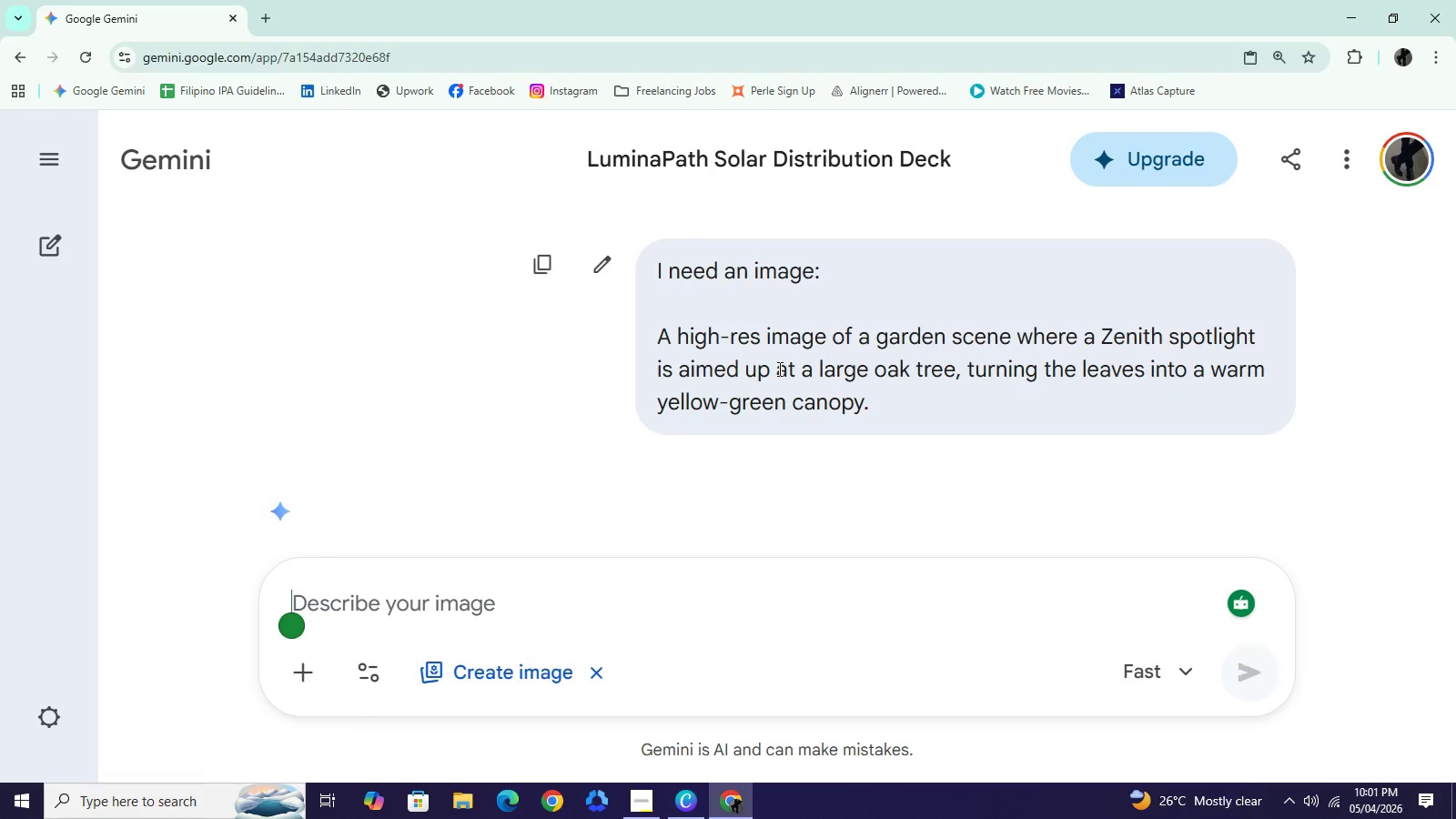 
scroll: coordinate [792, 440], scroll_direction: down, amount: 2.0
 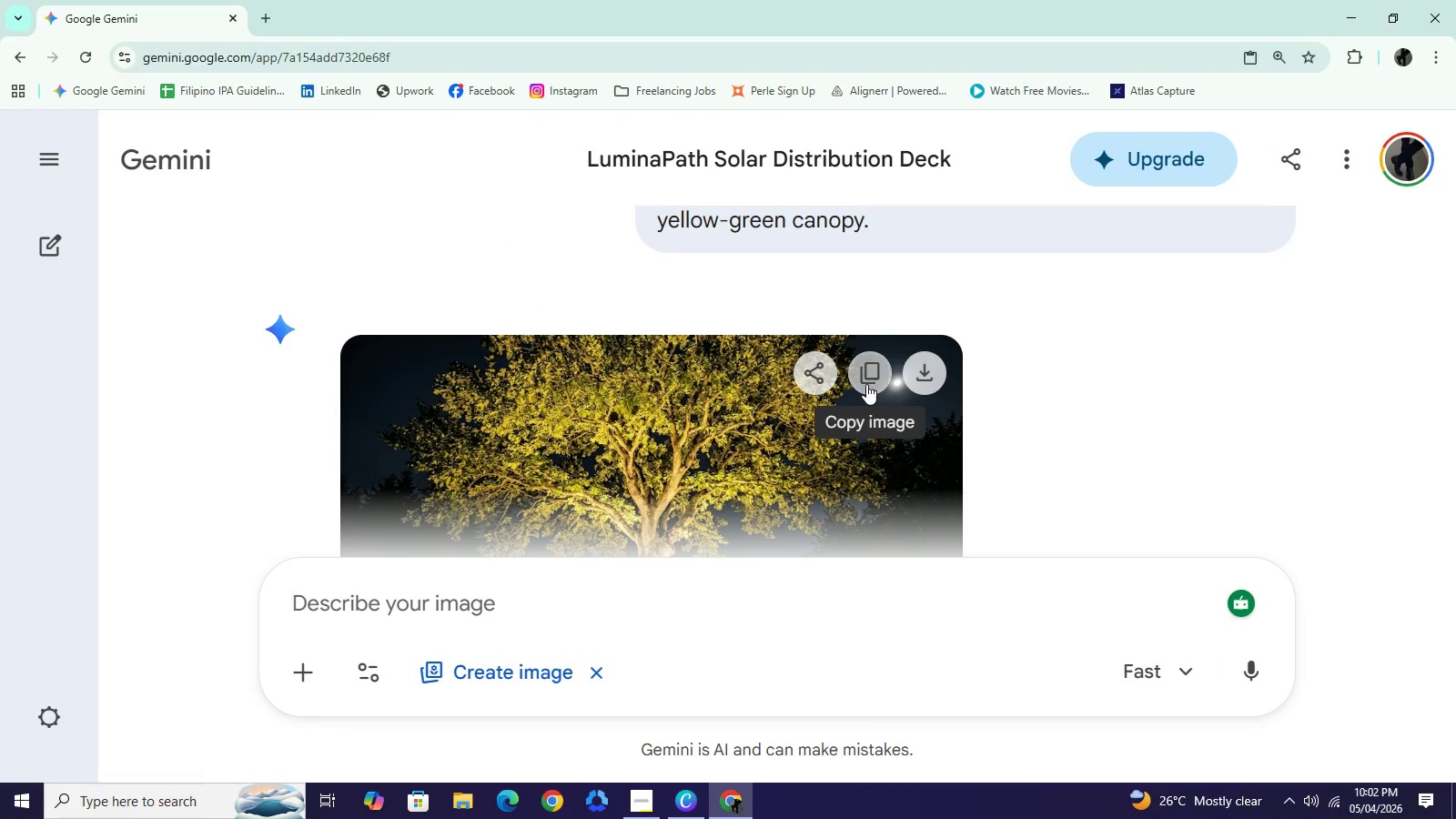 
left_click([866, 384])
 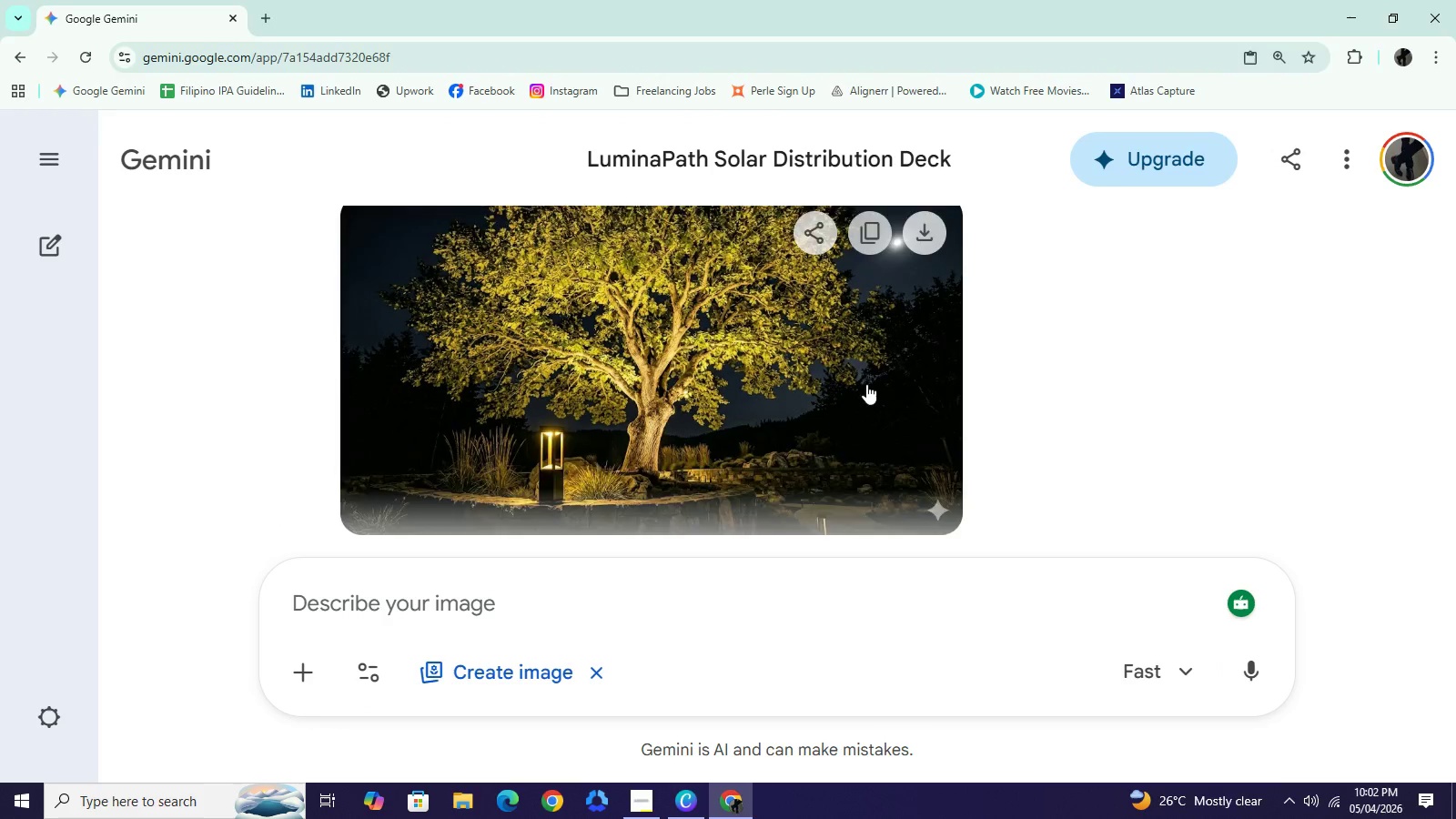 
scroll: coordinate [866, 384], scroll_direction: down, amount: 2.0
 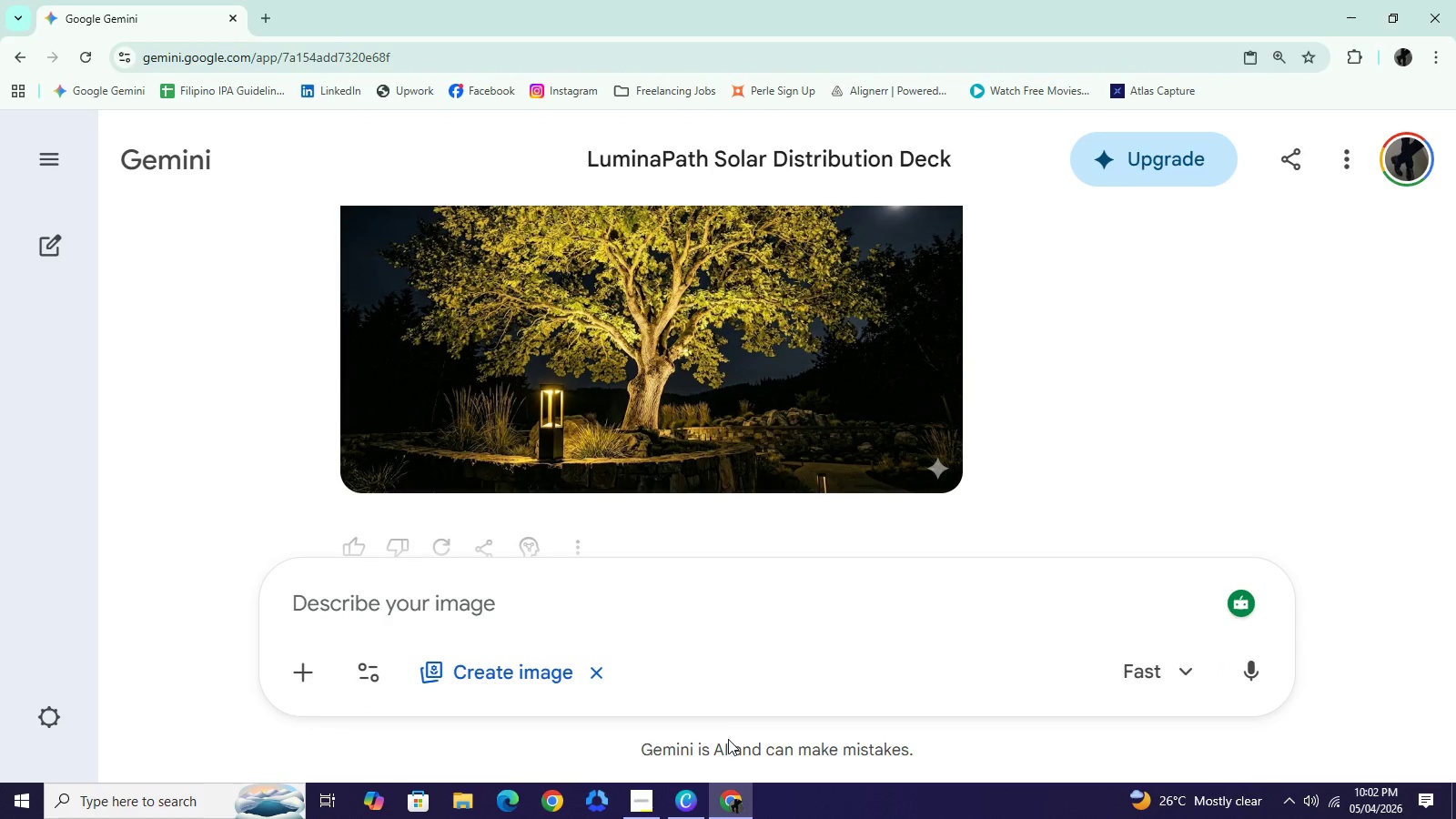 
mouse_move([729, 806])
 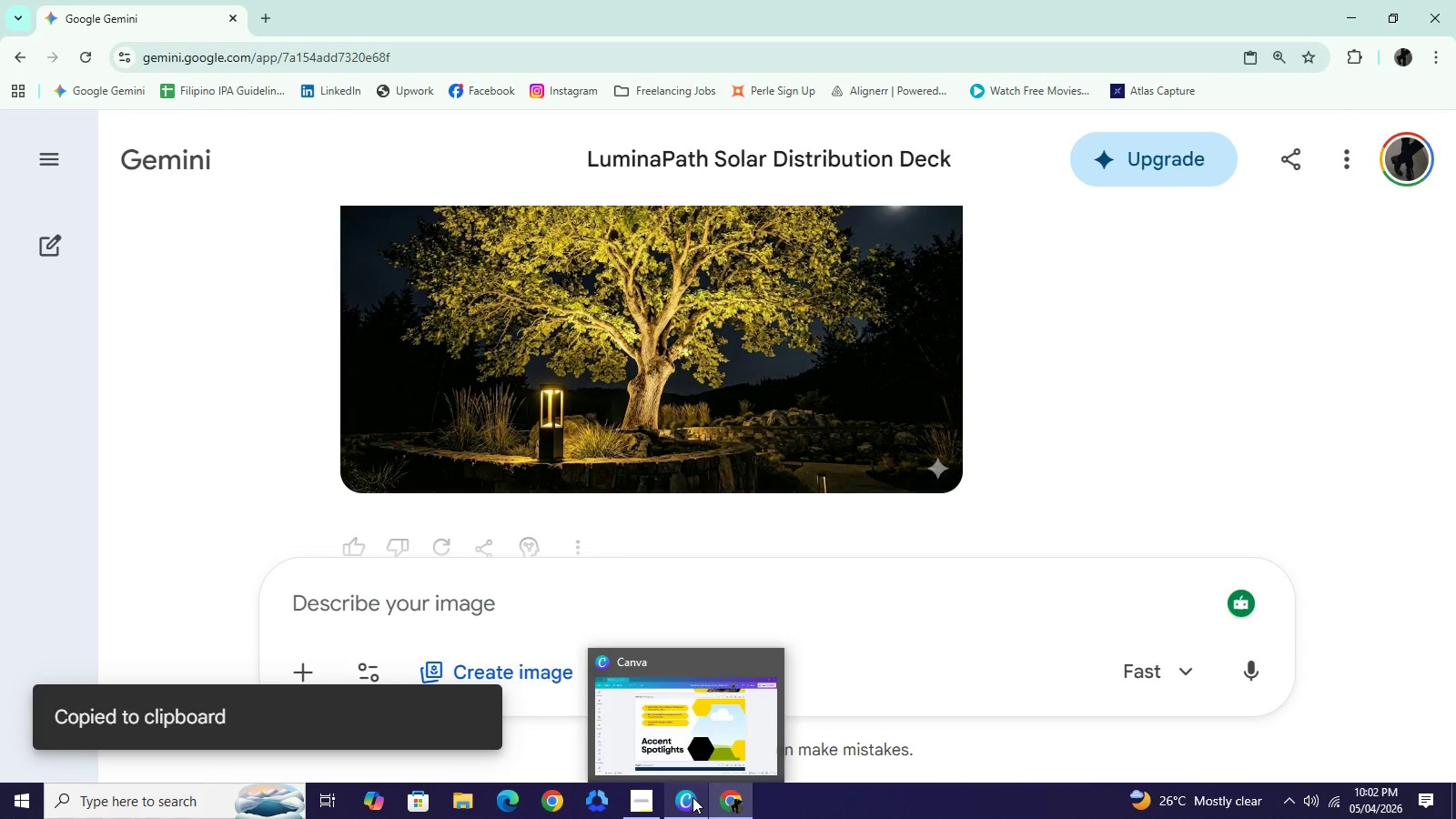 
left_click([693, 797])
 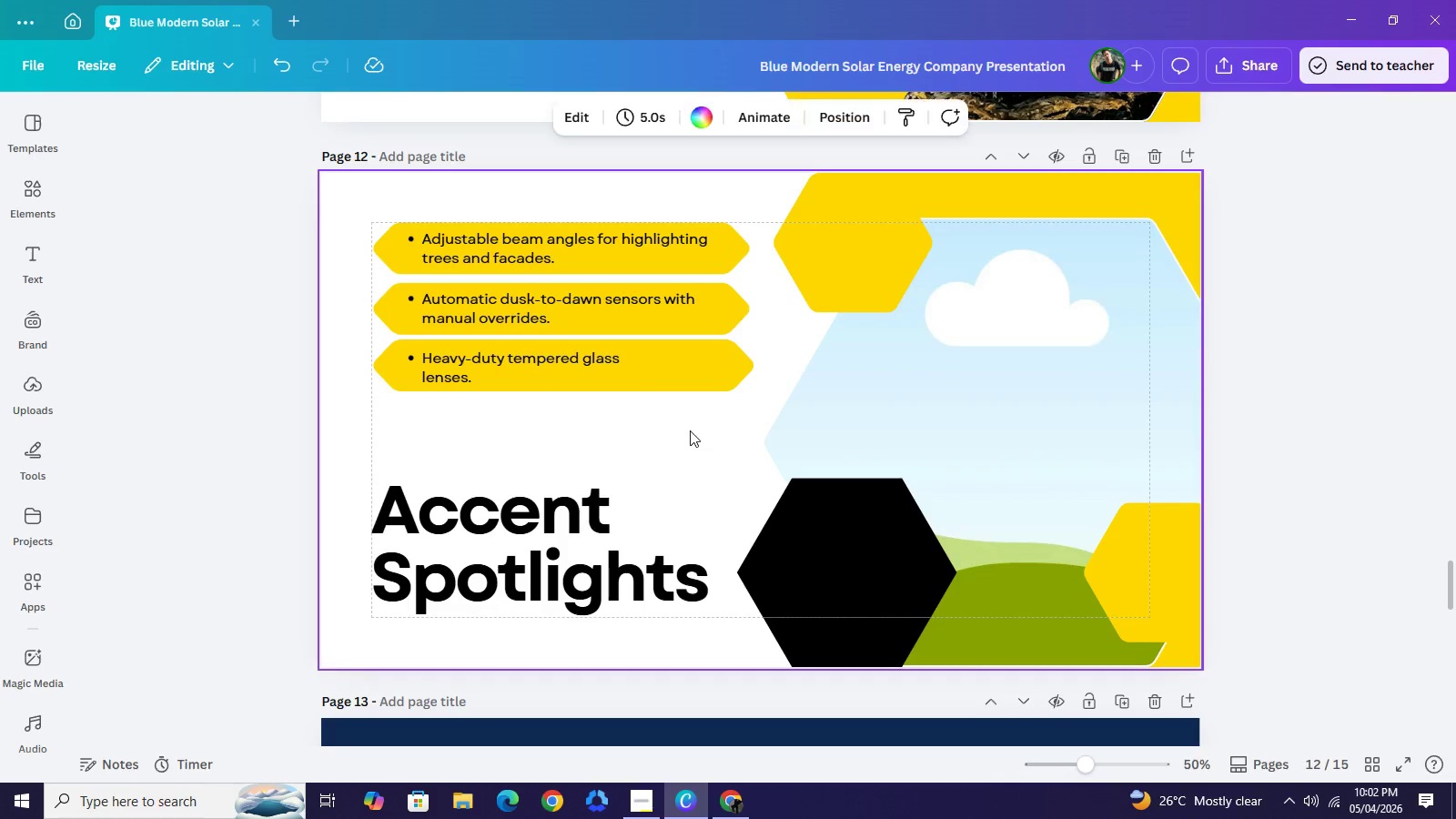 
right_click([690, 430])
 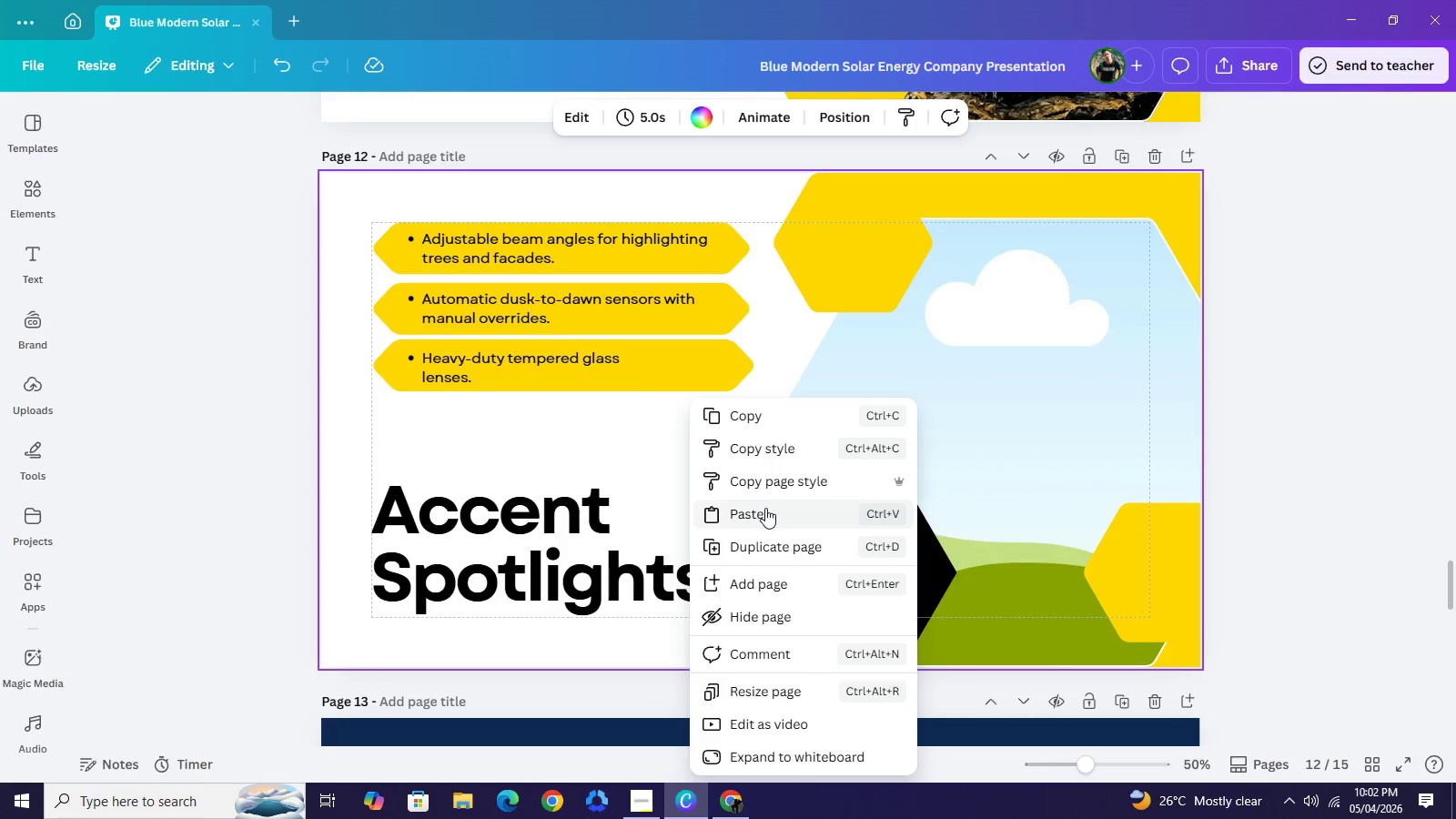 
left_click([765, 508])
 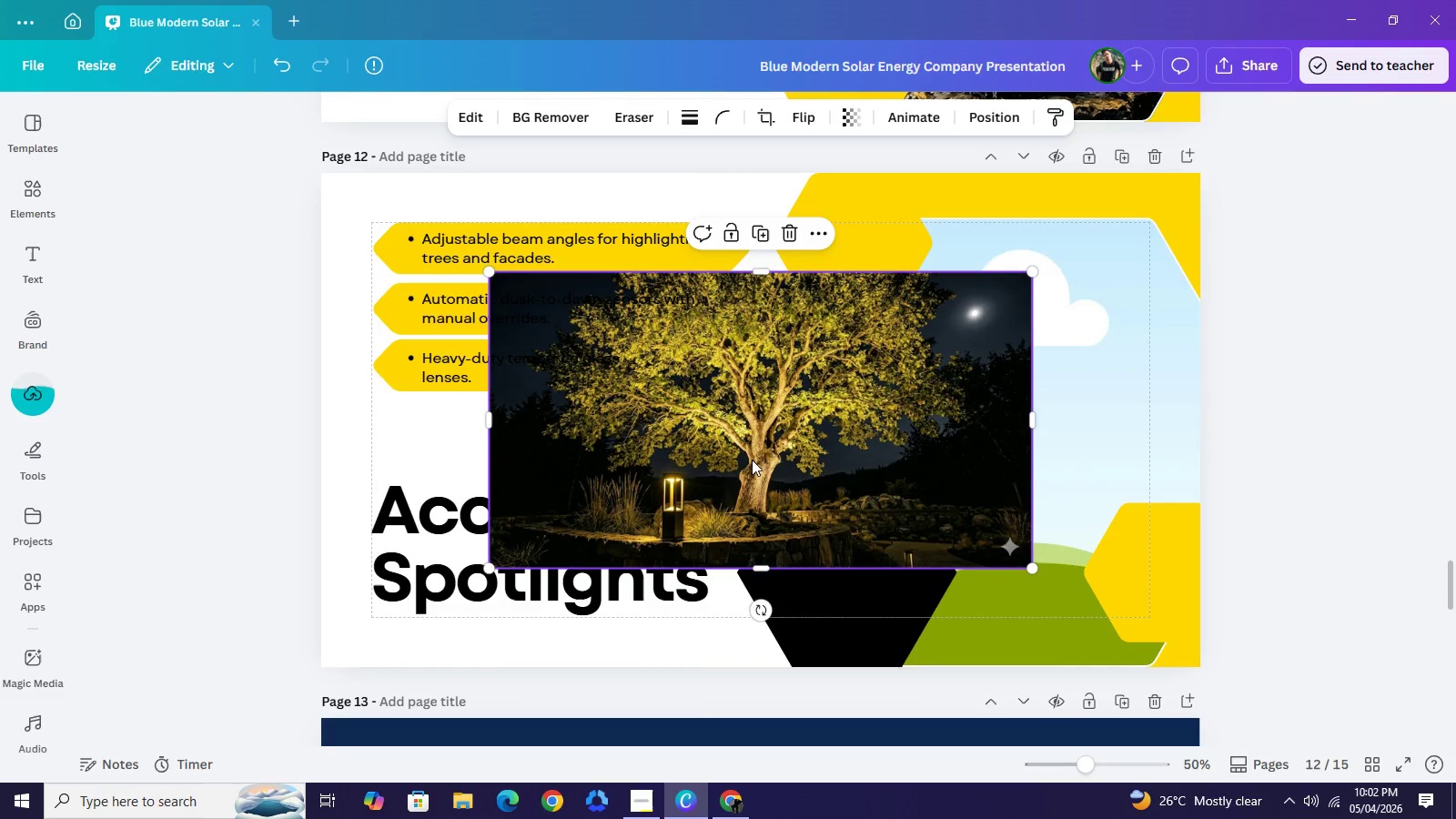 
left_click_drag(start_coordinate=[746, 428], to_coordinate=[936, 427])
 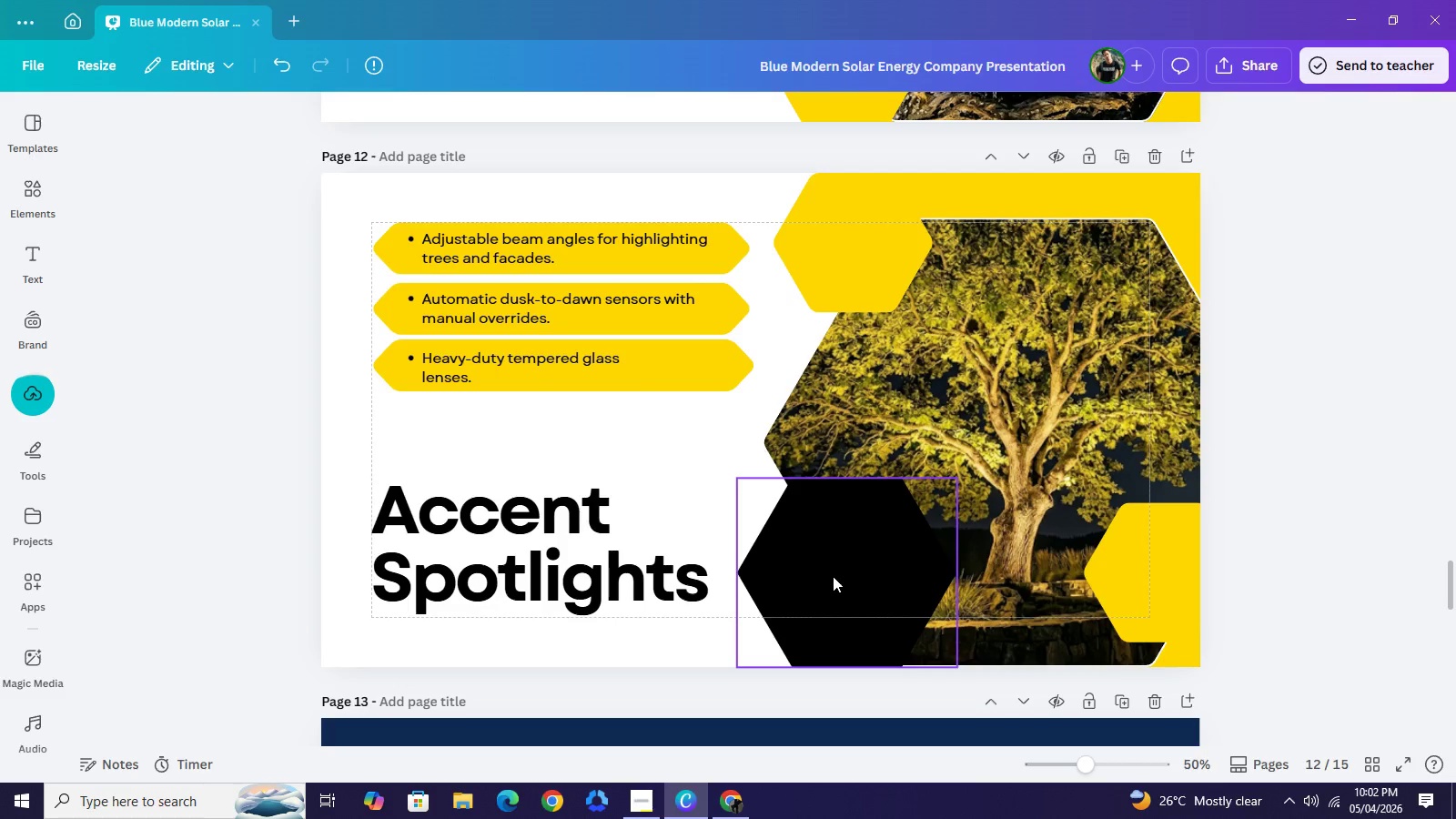 
left_click_drag(start_coordinate=[833, 576], to_coordinate=[823, 559])
 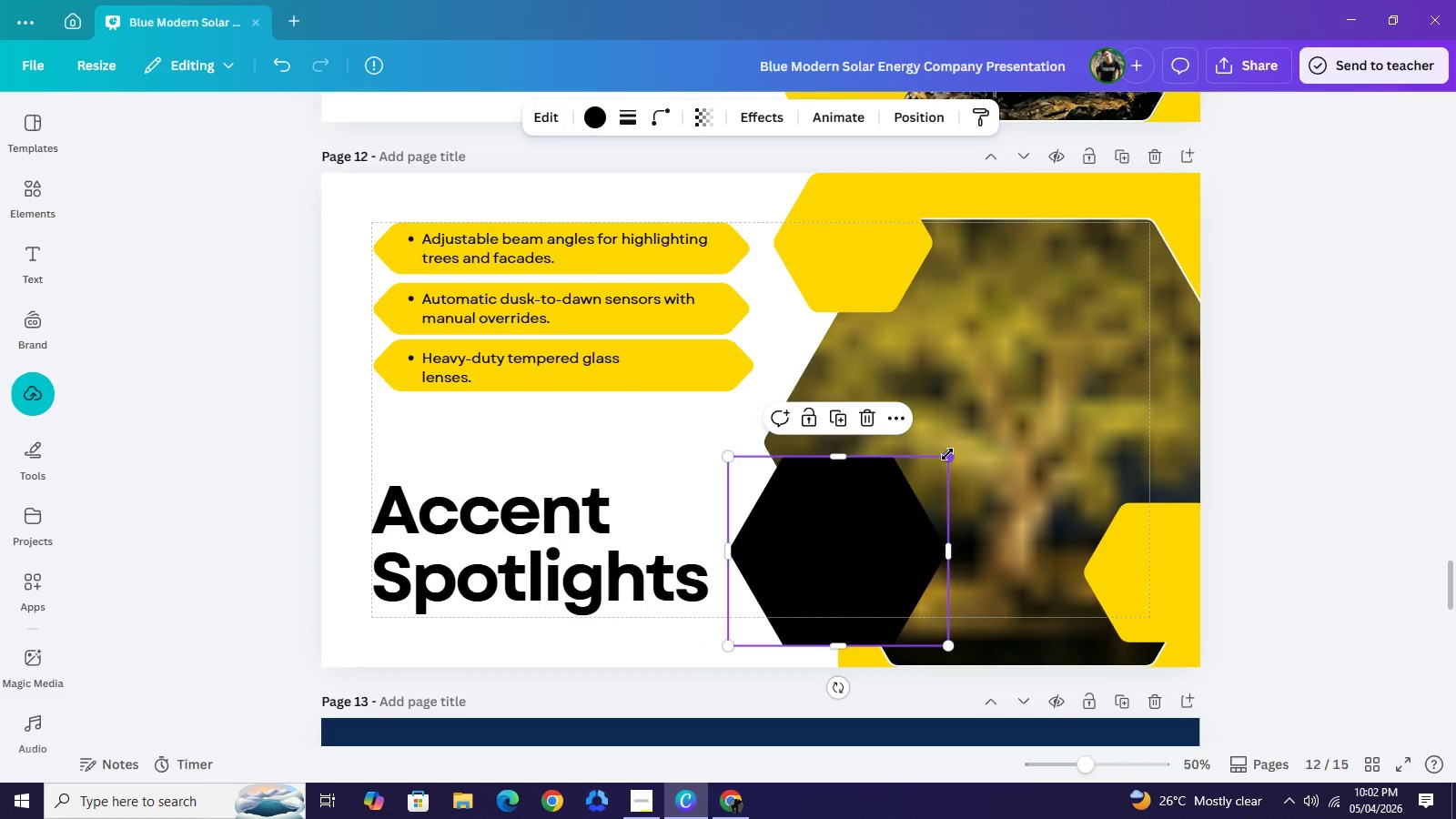 
left_click_drag(start_coordinate=[947, 454], to_coordinate=[861, 526])
 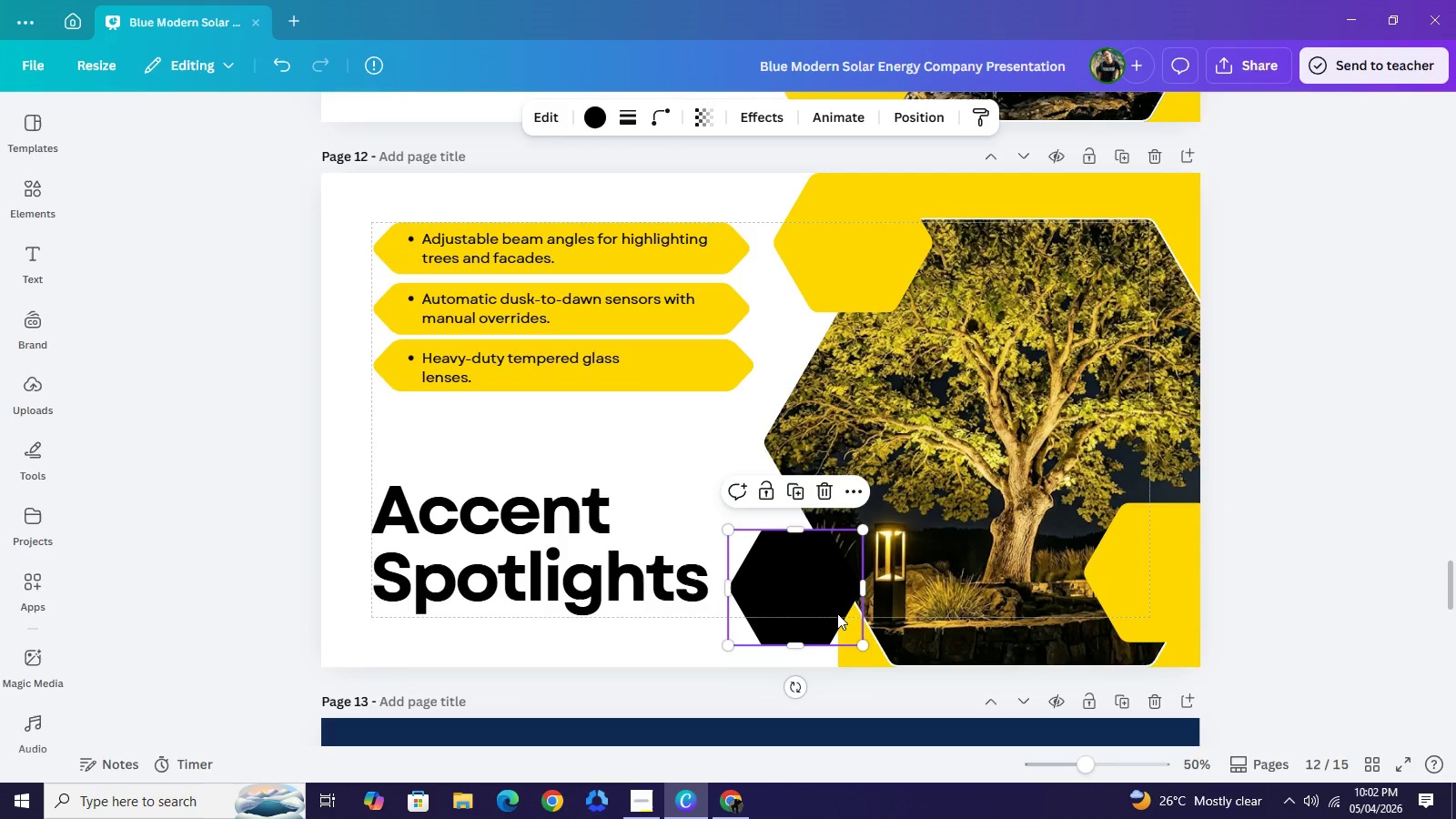 
left_click_drag(start_coordinate=[814, 587], to_coordinate=[825, 607])
 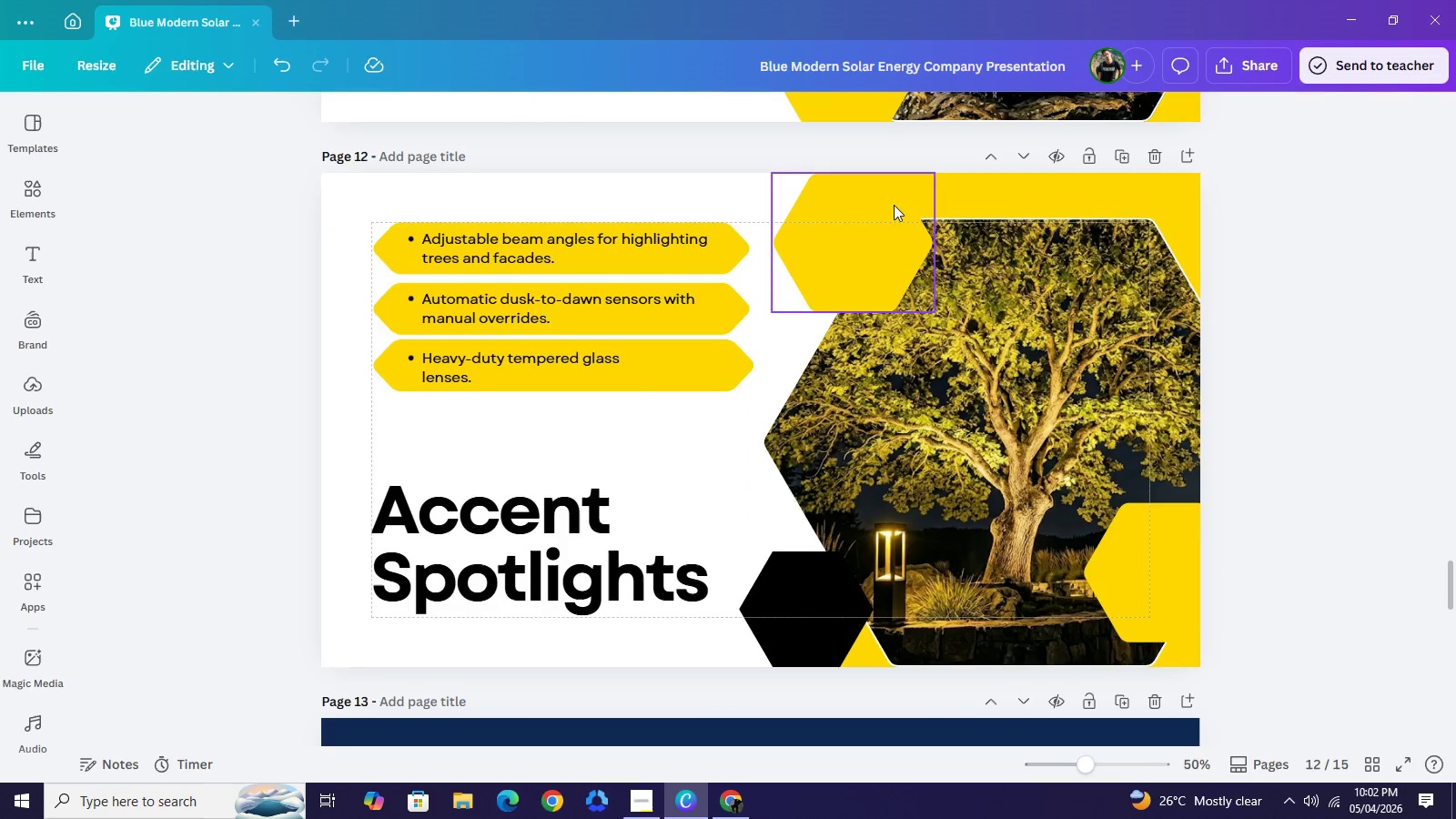 
wait(5.28)
 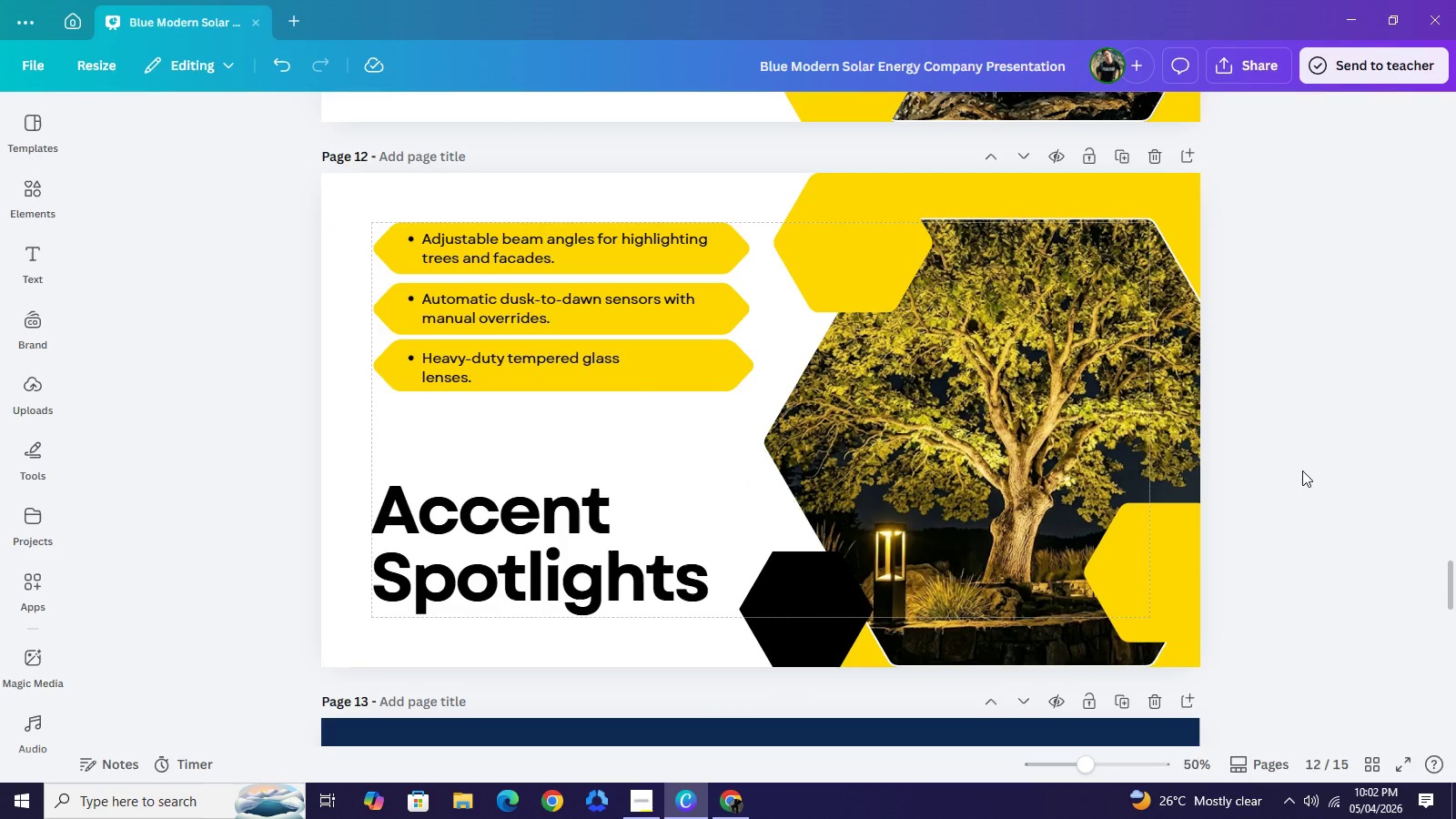 
mouse_move([996, 208])
 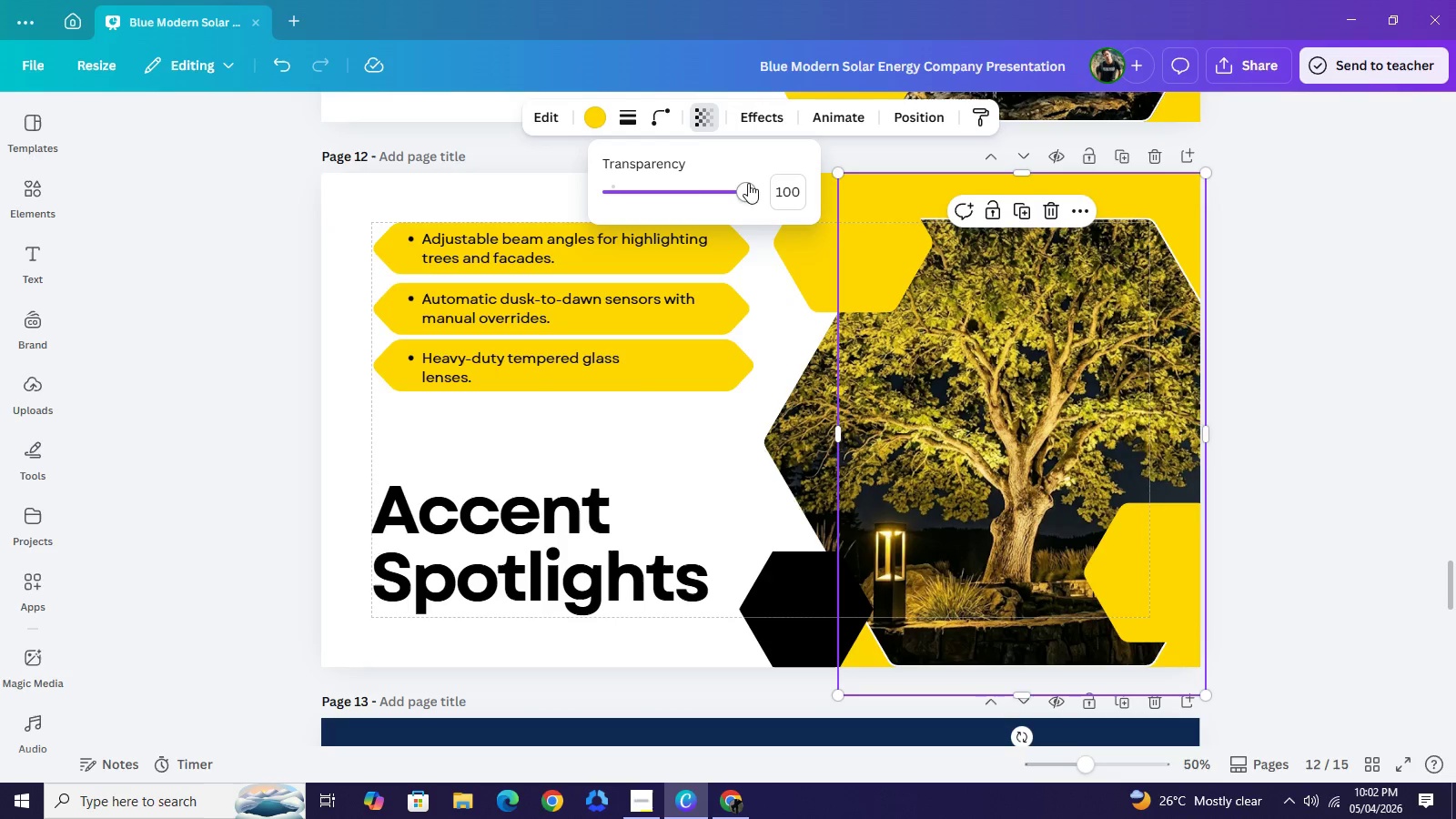 
left_click_drag(start_coordinate=[746, 190], to_coordinate=[665, 219])
 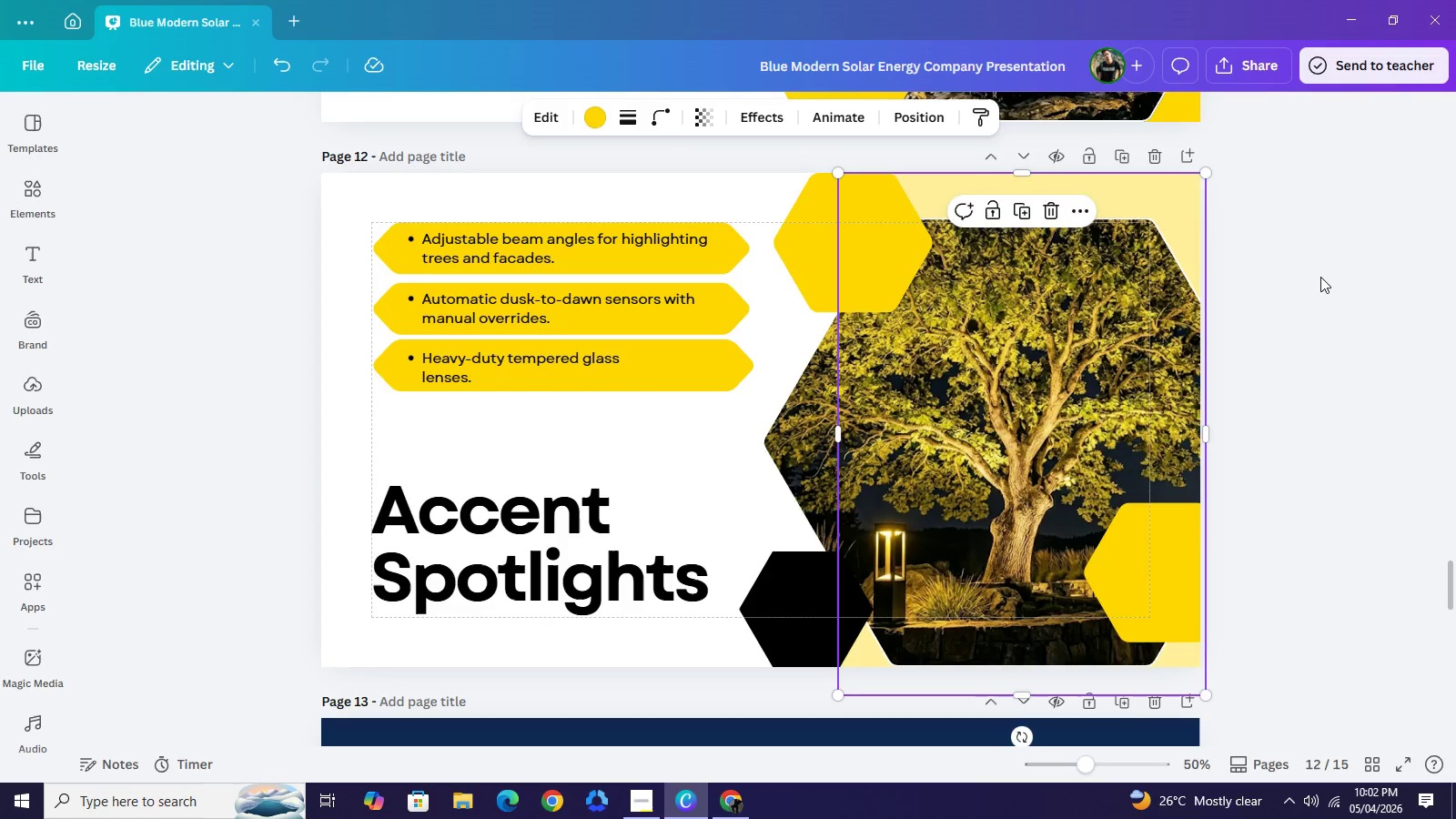 
scroll: coordinate [1320, 277], scroll_direction: up, amount: 1.0
 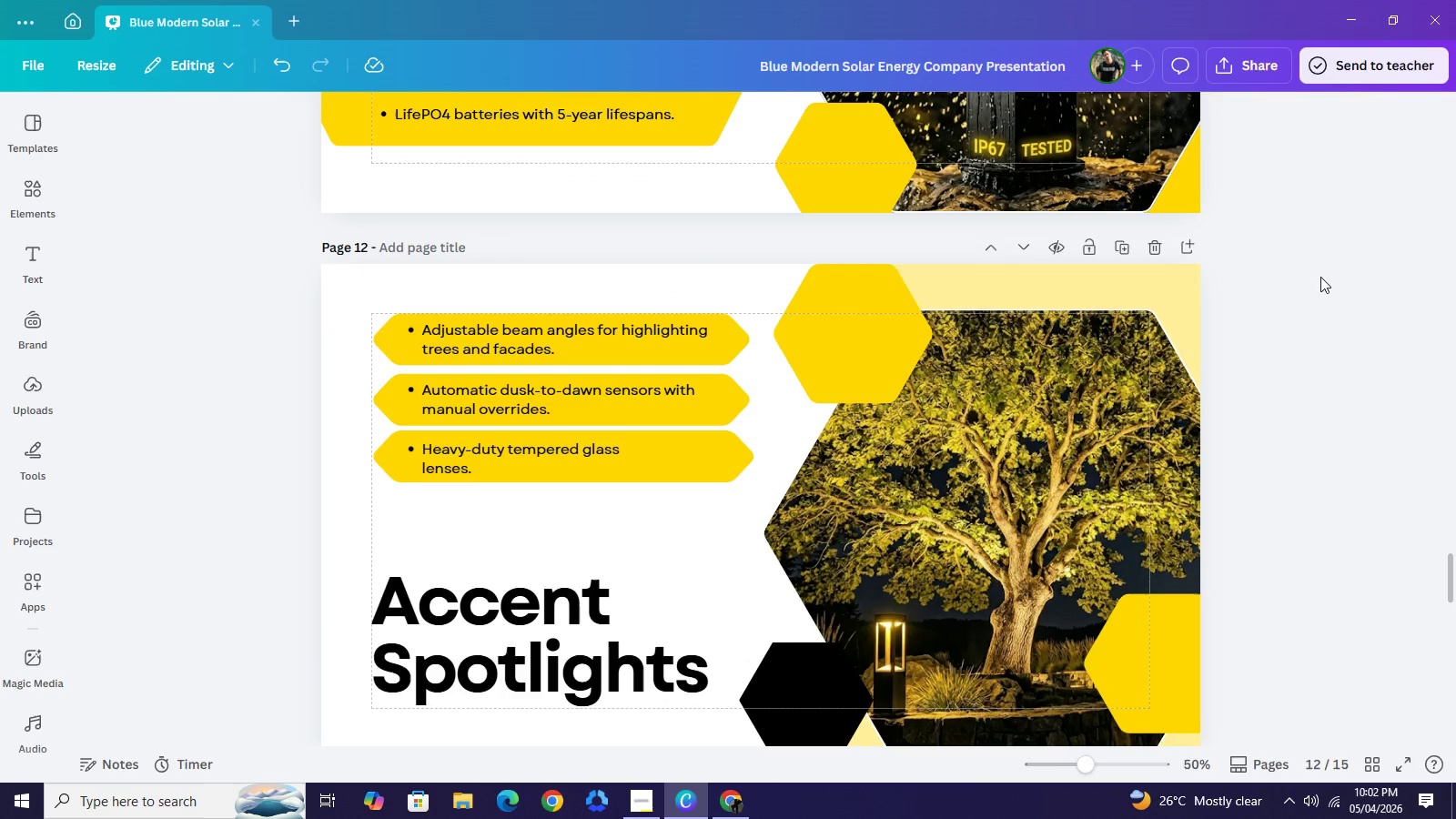 
double_click([1320, 277])
 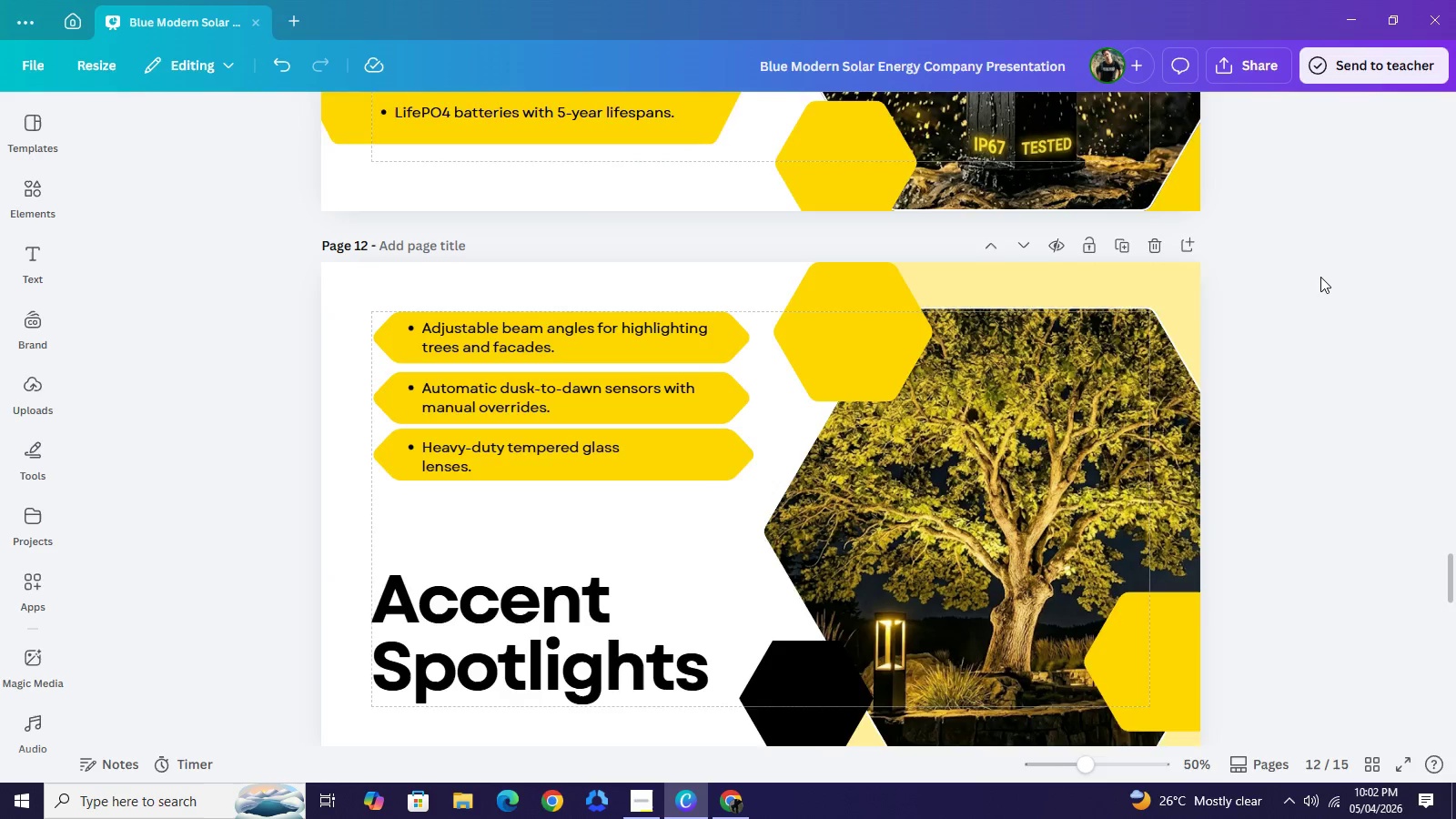 
scroll: coordinate [1315, 277], scroll_direction: up, amount: 5.0
 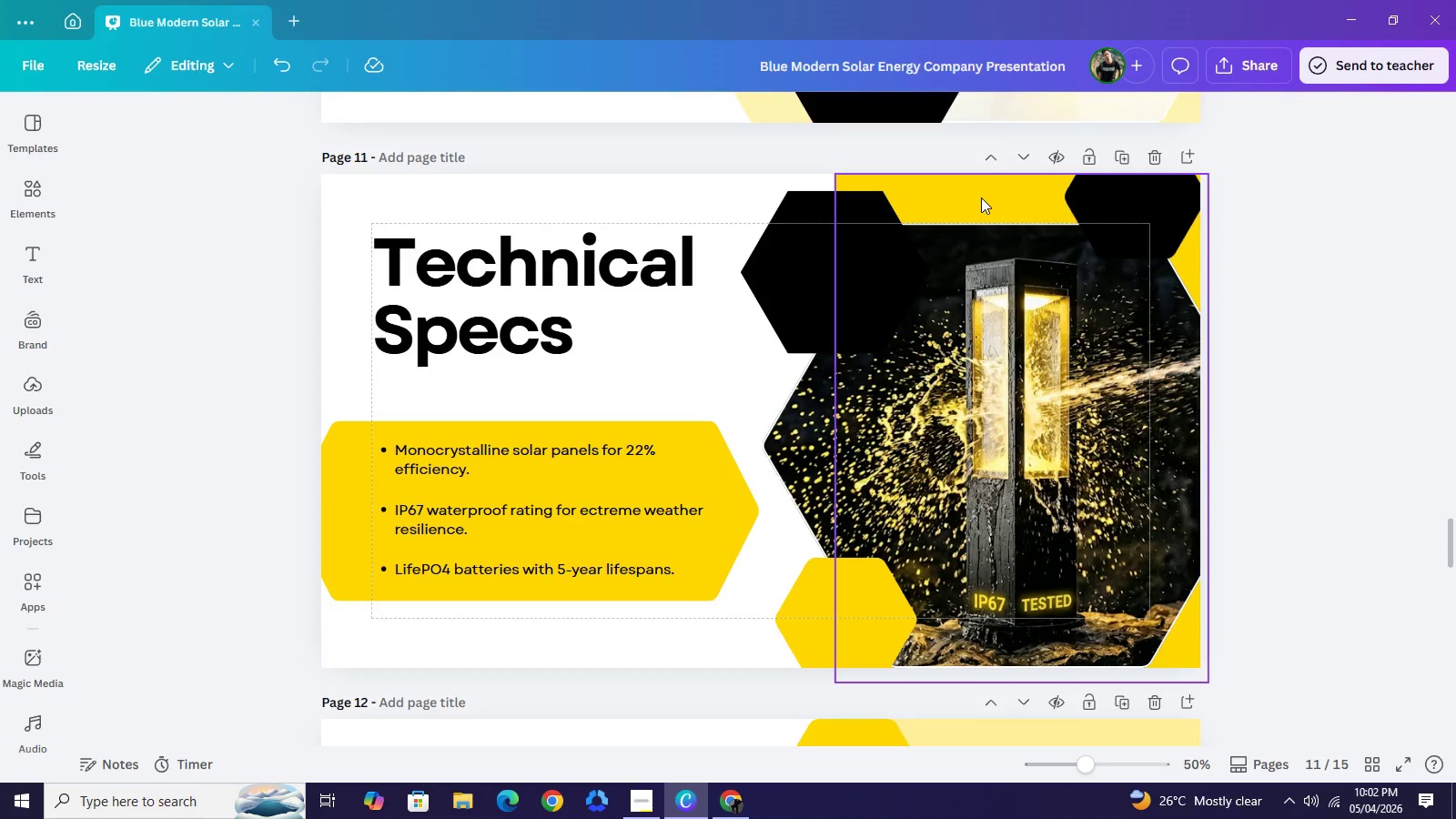 
left_click([981, 197])
 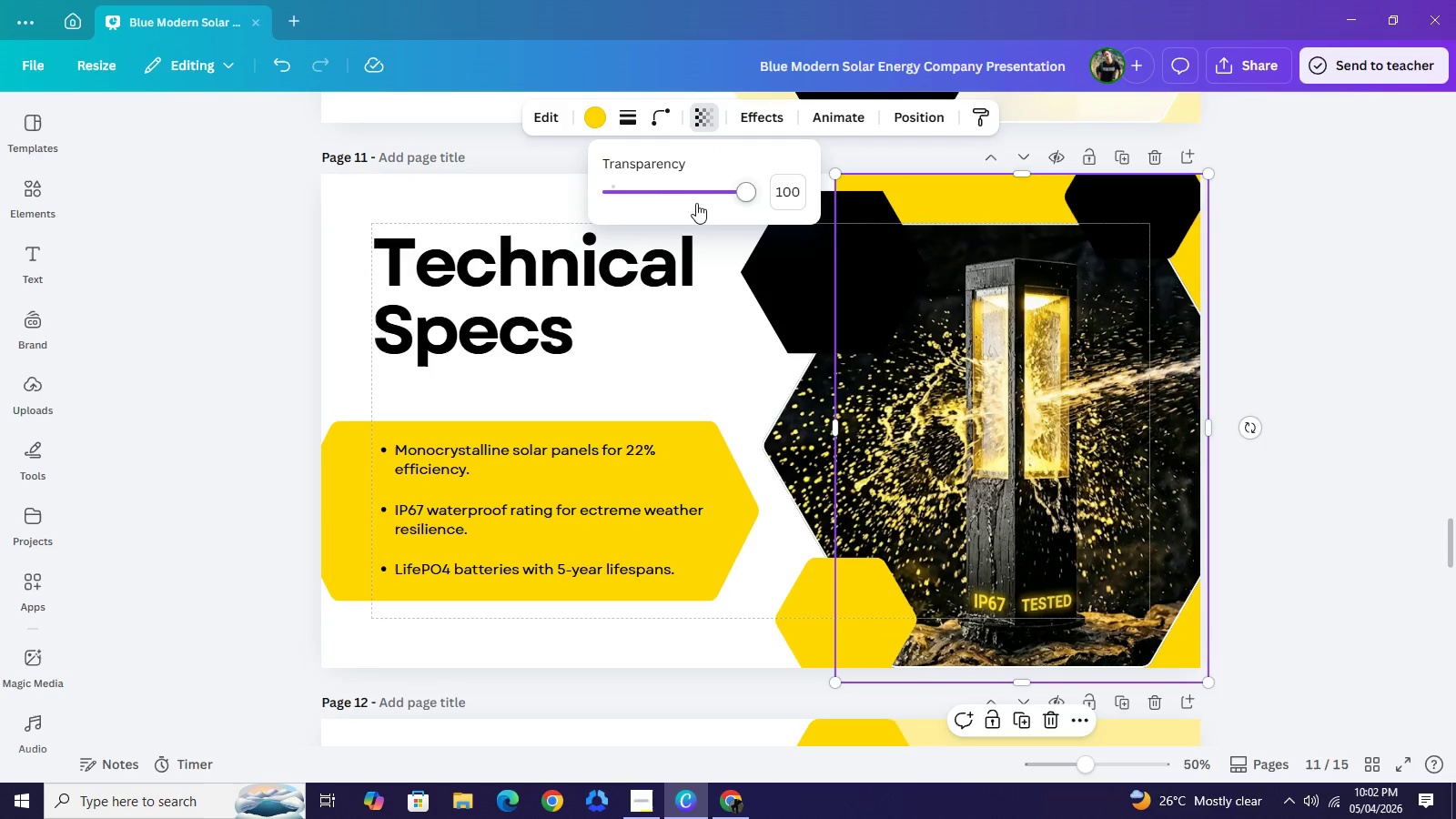 
left_click([661, 196])
 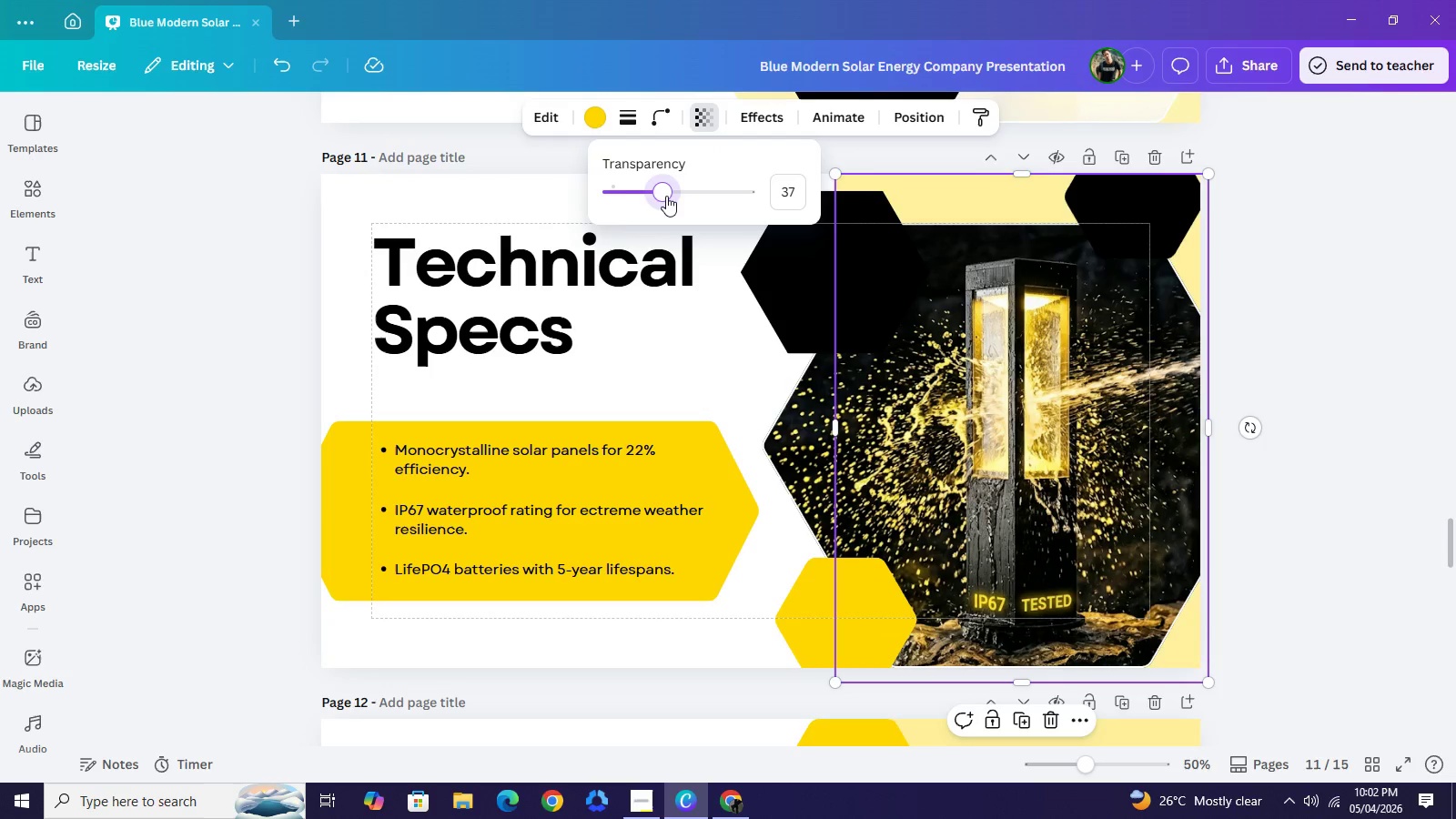 
left_click_drag(start_coordinate=[661, 196], to_coordinate=[665, 196])
 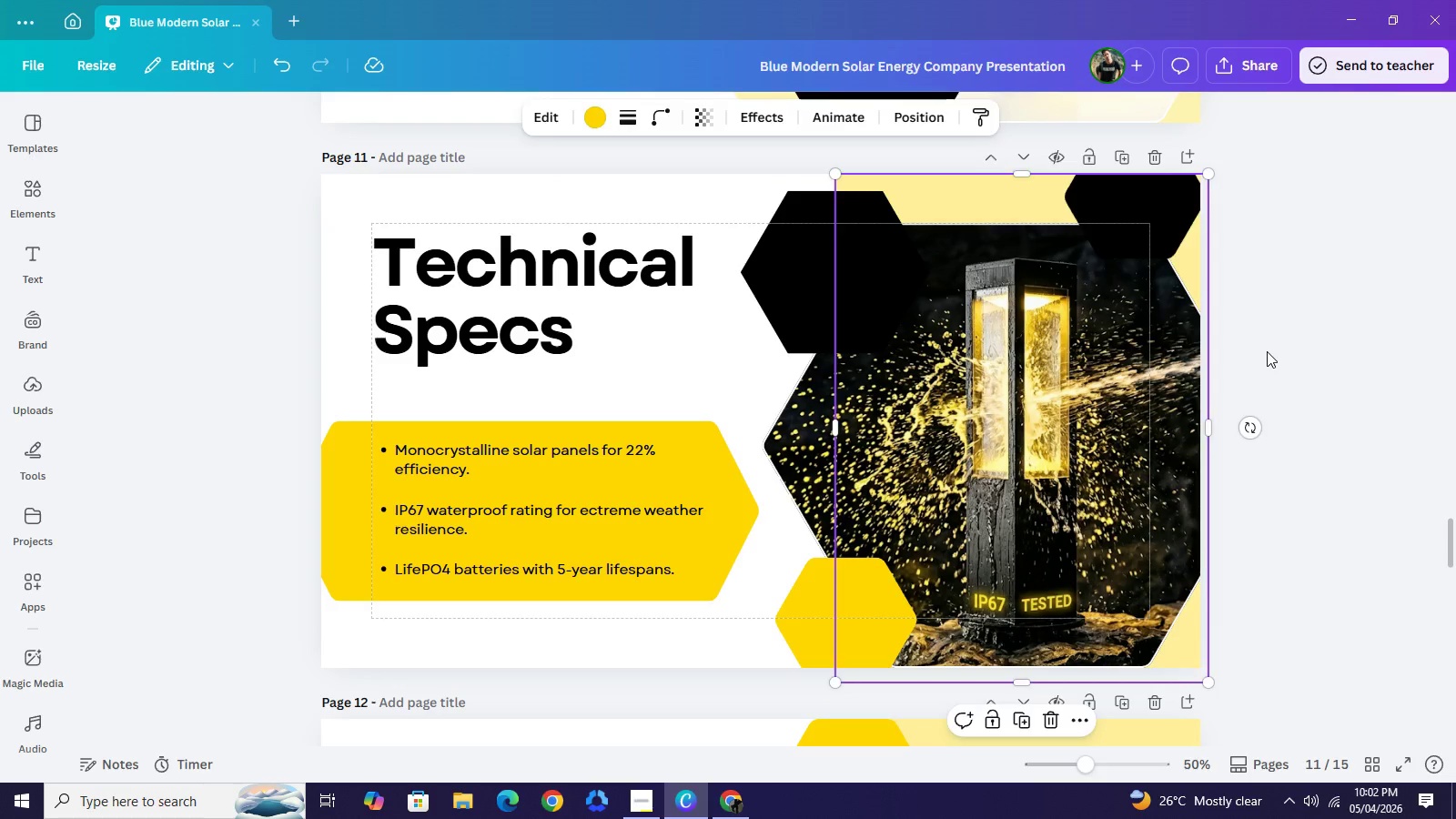 
double_click([1267, 351])
 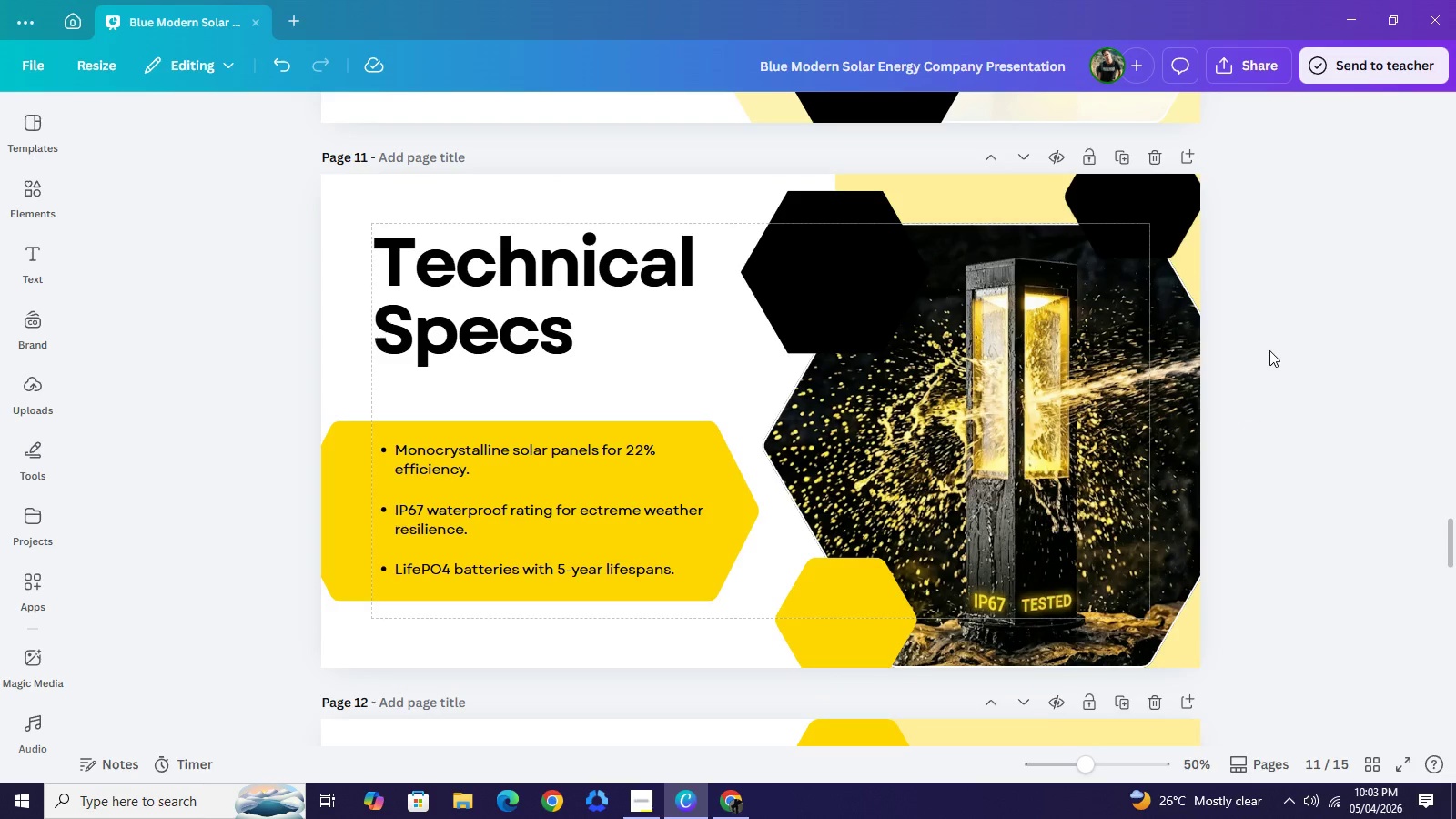 
scroll: coordinate [1269, 350], scroll_direction: down, amount: 1.0
 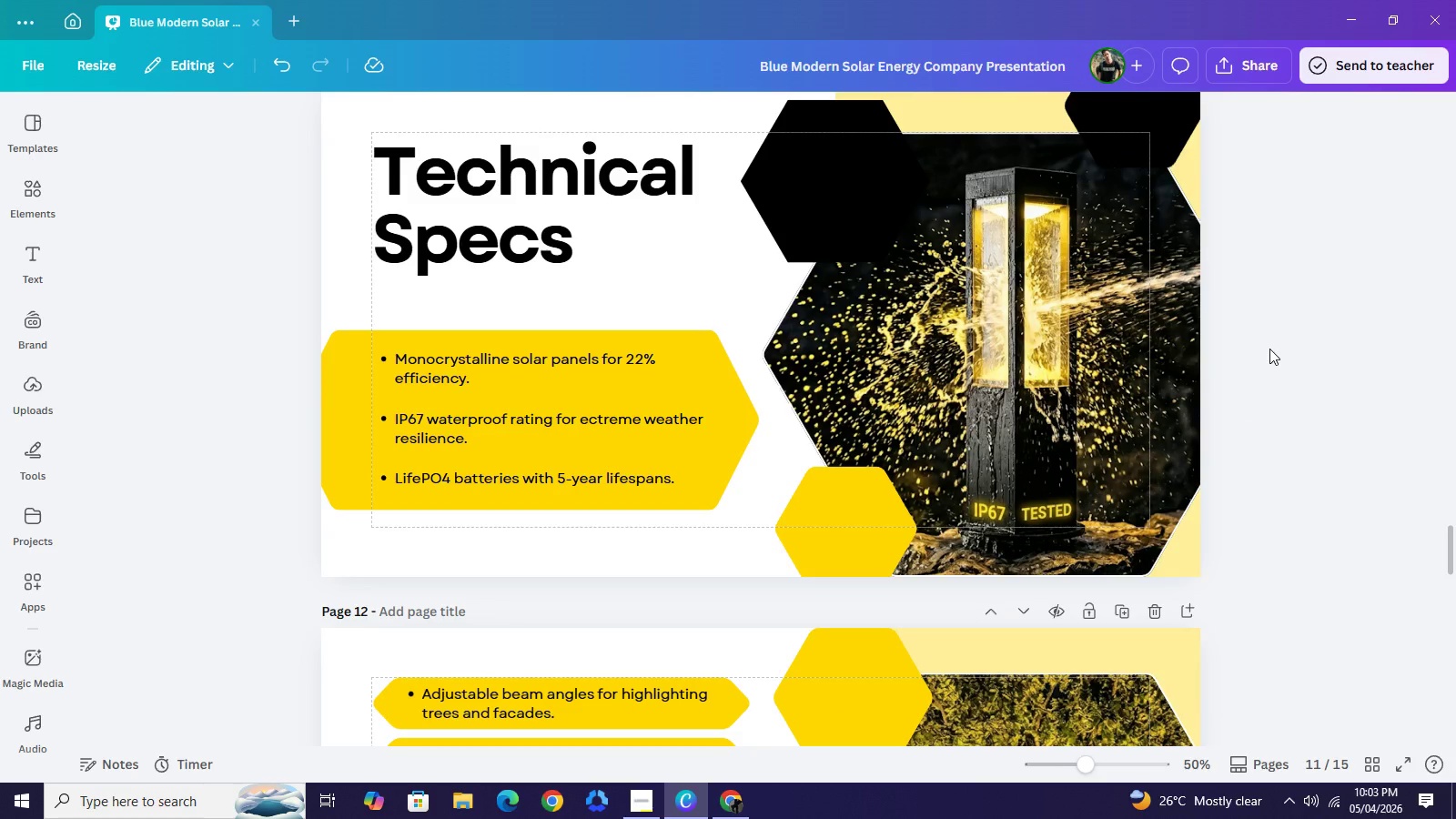 
key(Control+Z)
 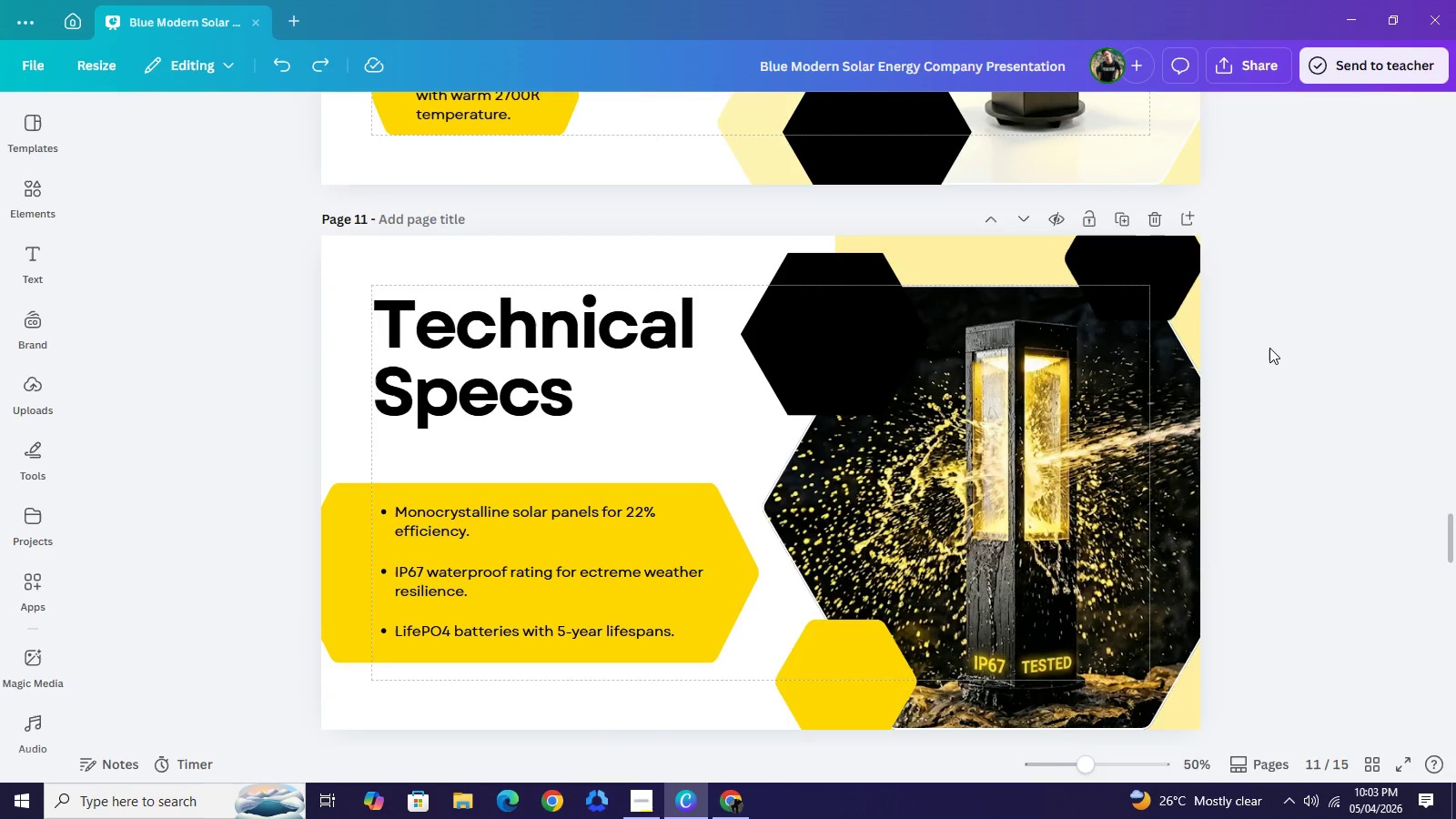 
scroll: coordinate [1269, 348], scroll_direction: up, amount: 3.0
 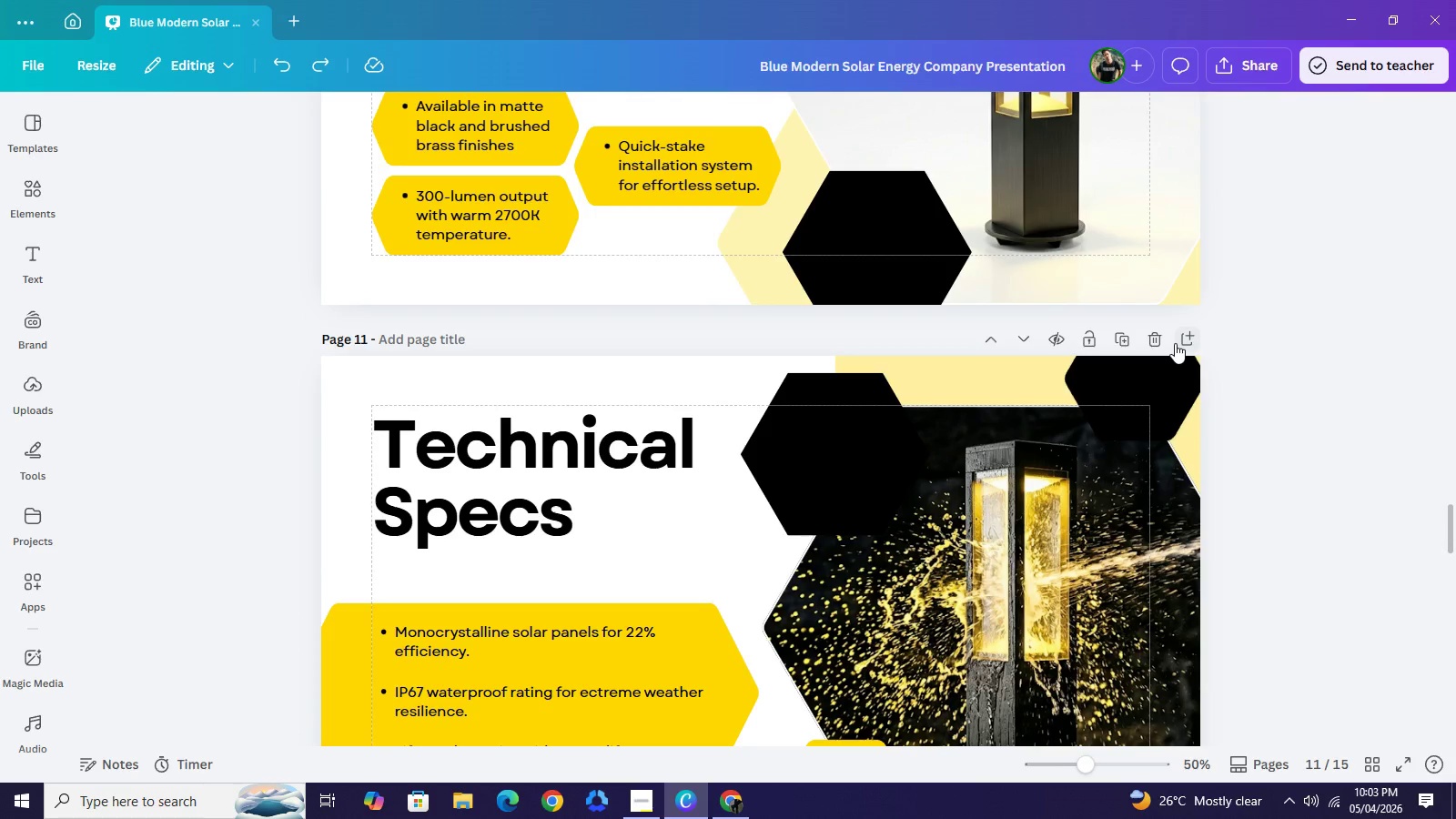 
key(Control+Z)
 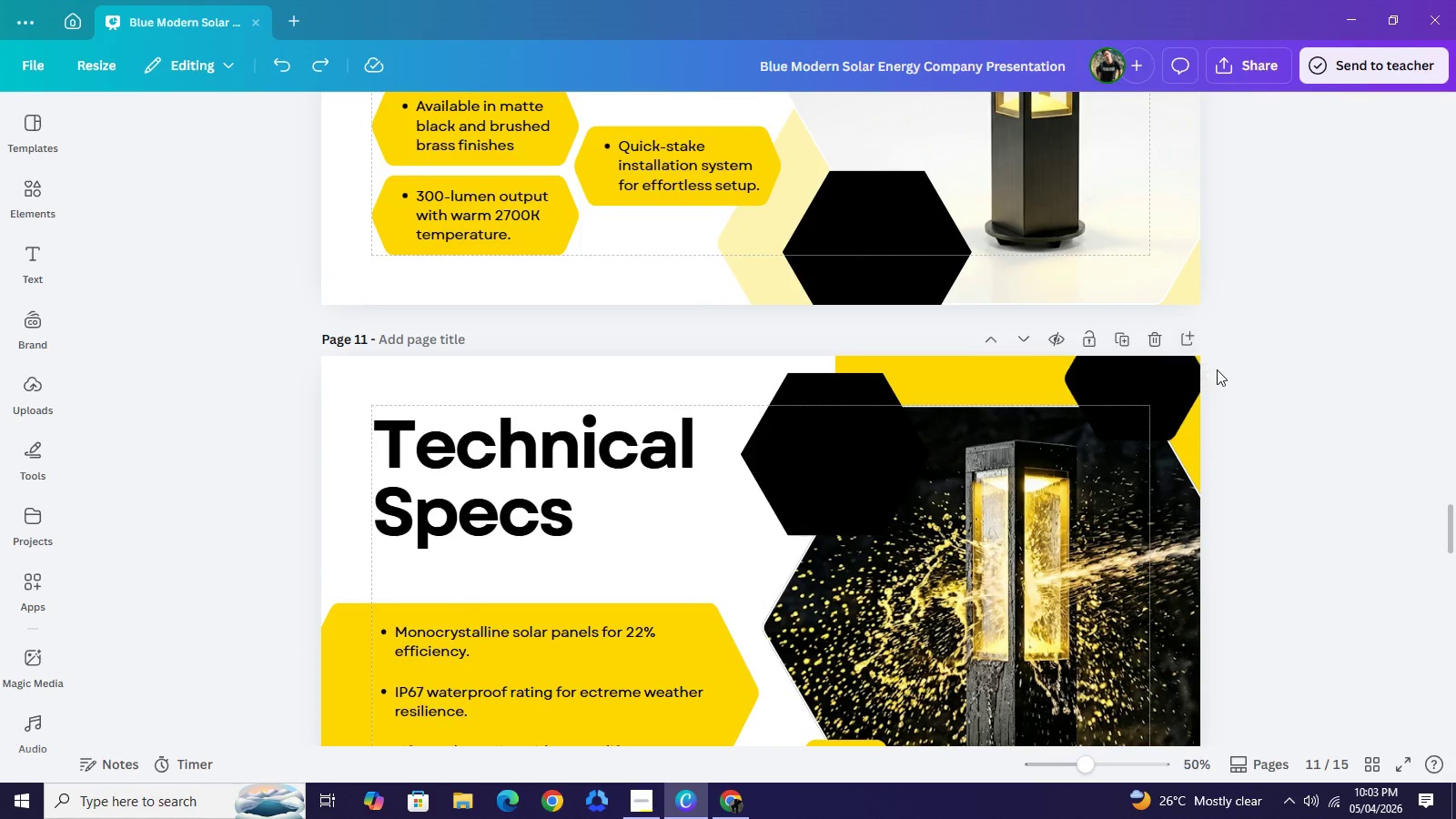 
scroll: coordinate [1218, 378], scroll_direction: down, amount: 5.0
 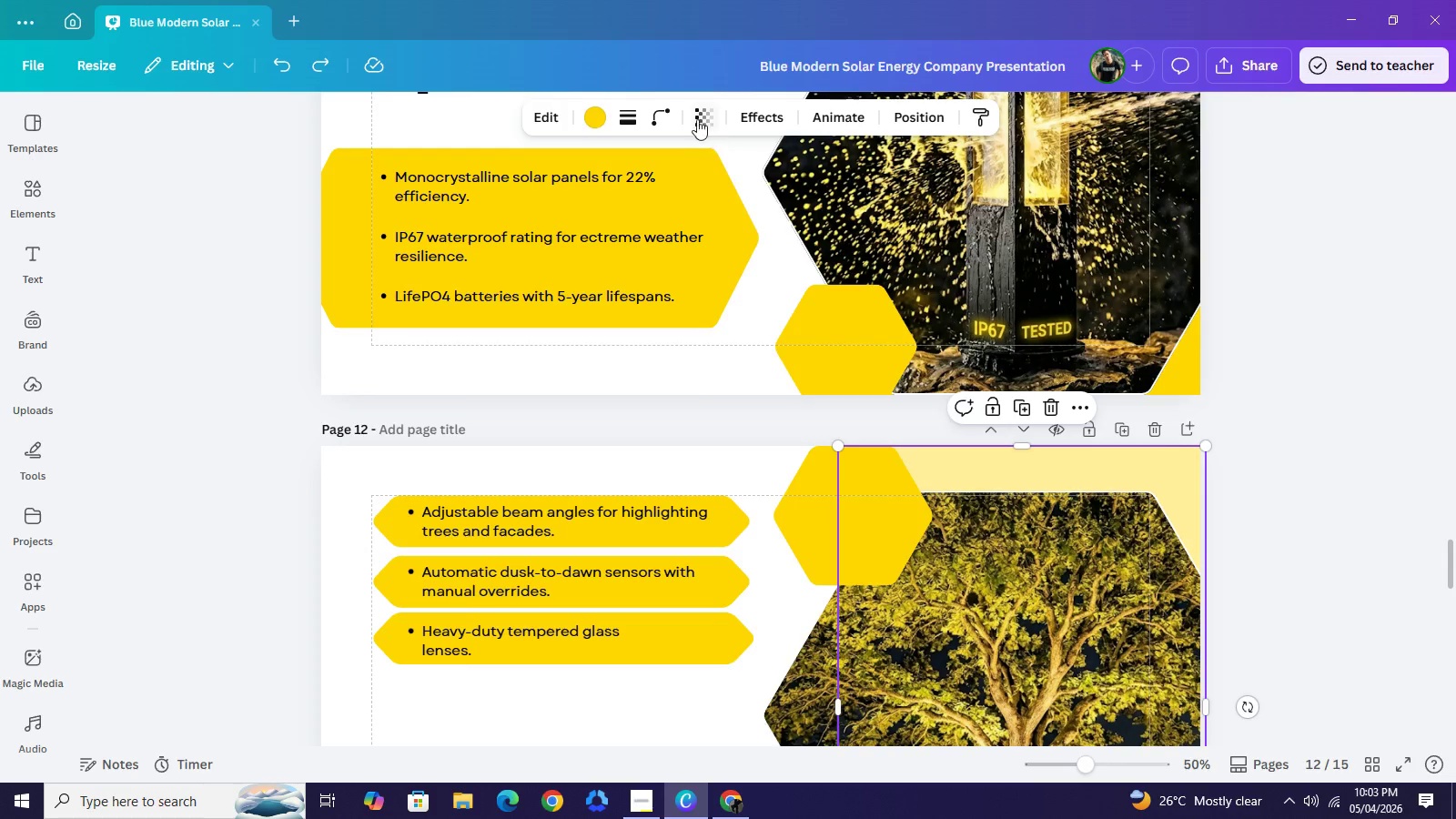 
left_click([697, 118])
 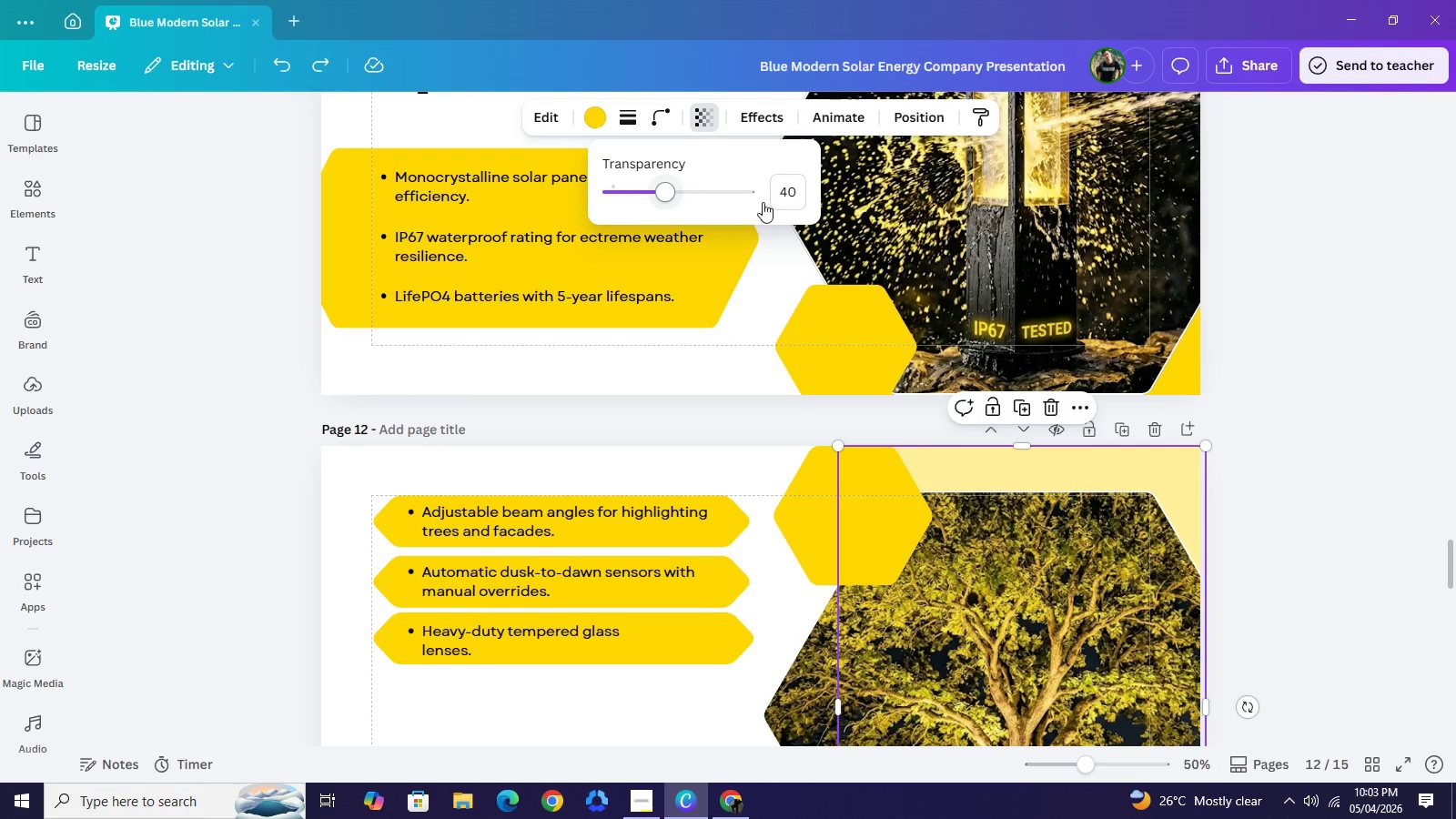 
left_click_drag(start_coordinate=[675, 191], to_coordinate=[786, 202])
 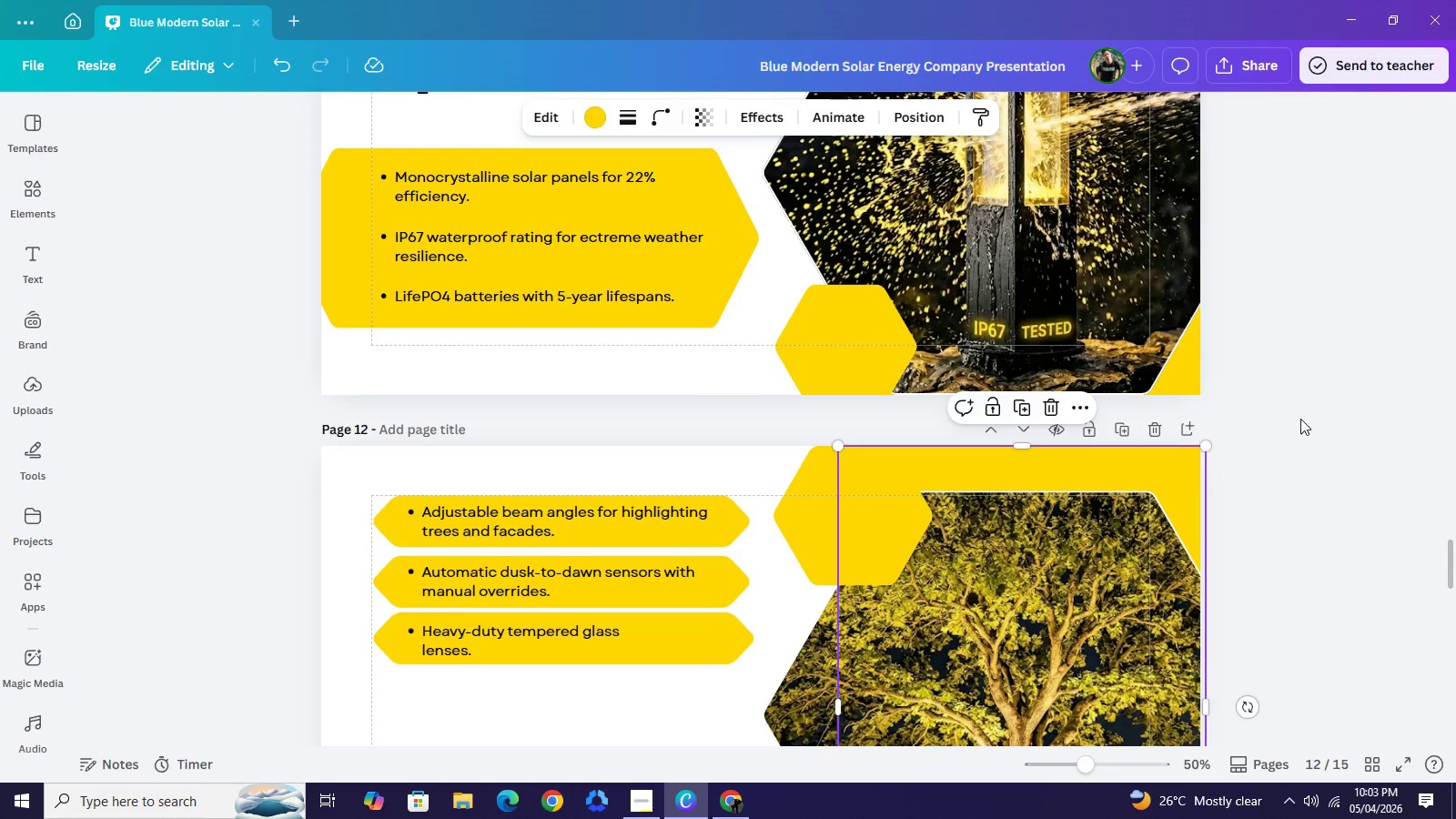 
double_click([1299, 421])
 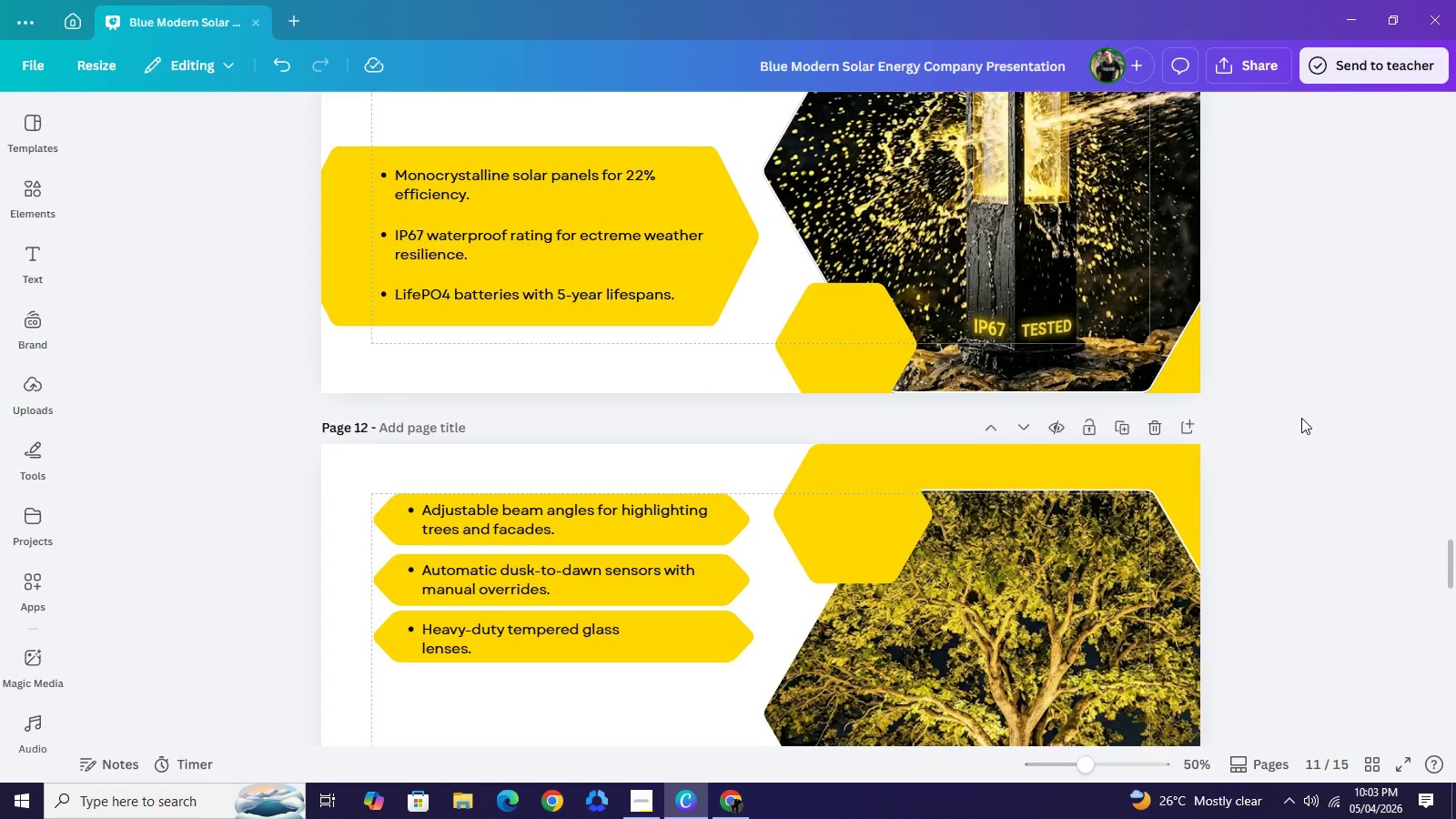 
scroll: coordinate [1301, 418], scroll_direction: down, amount: 2.0
 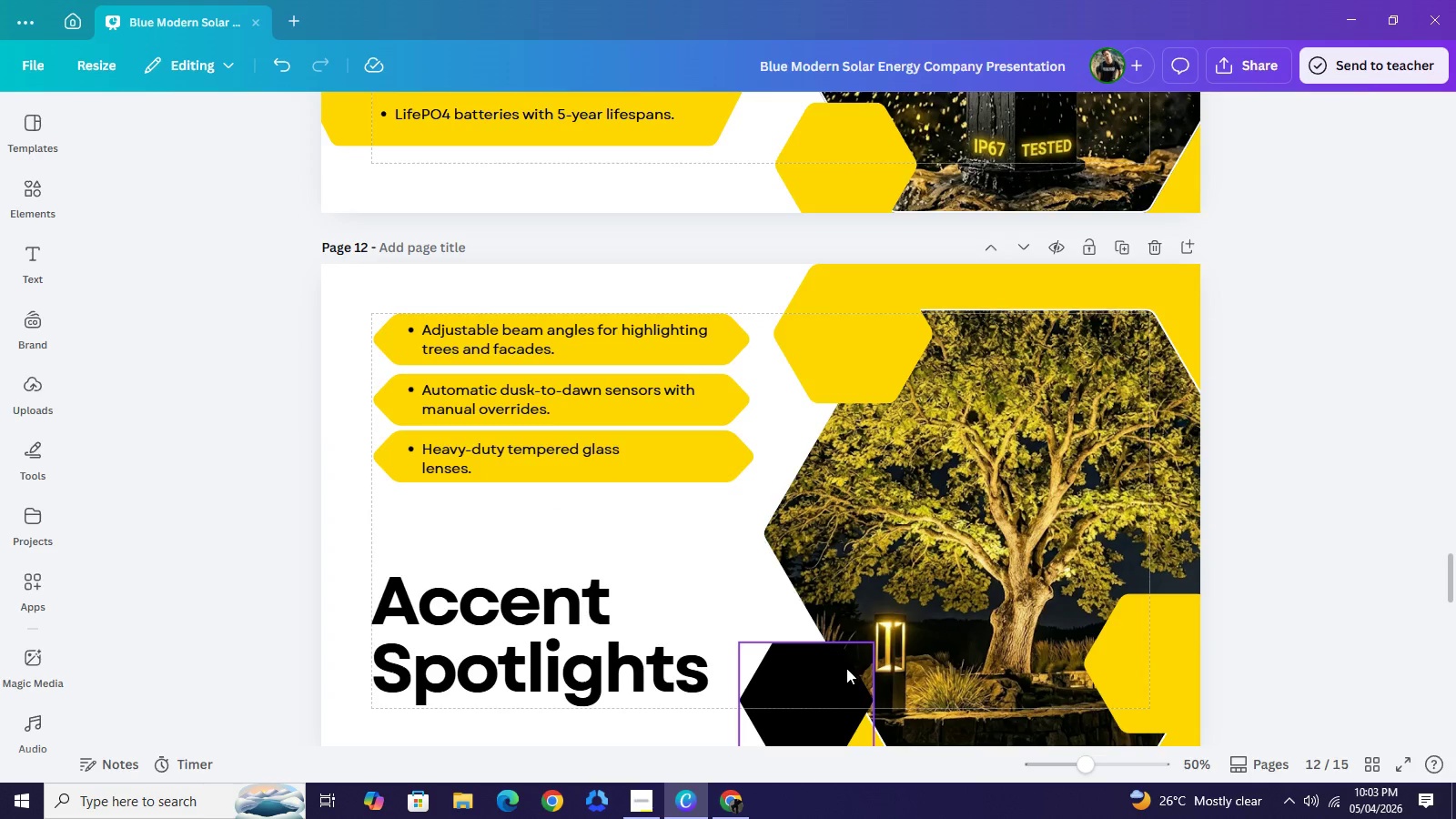 
left_click([846, 668])
 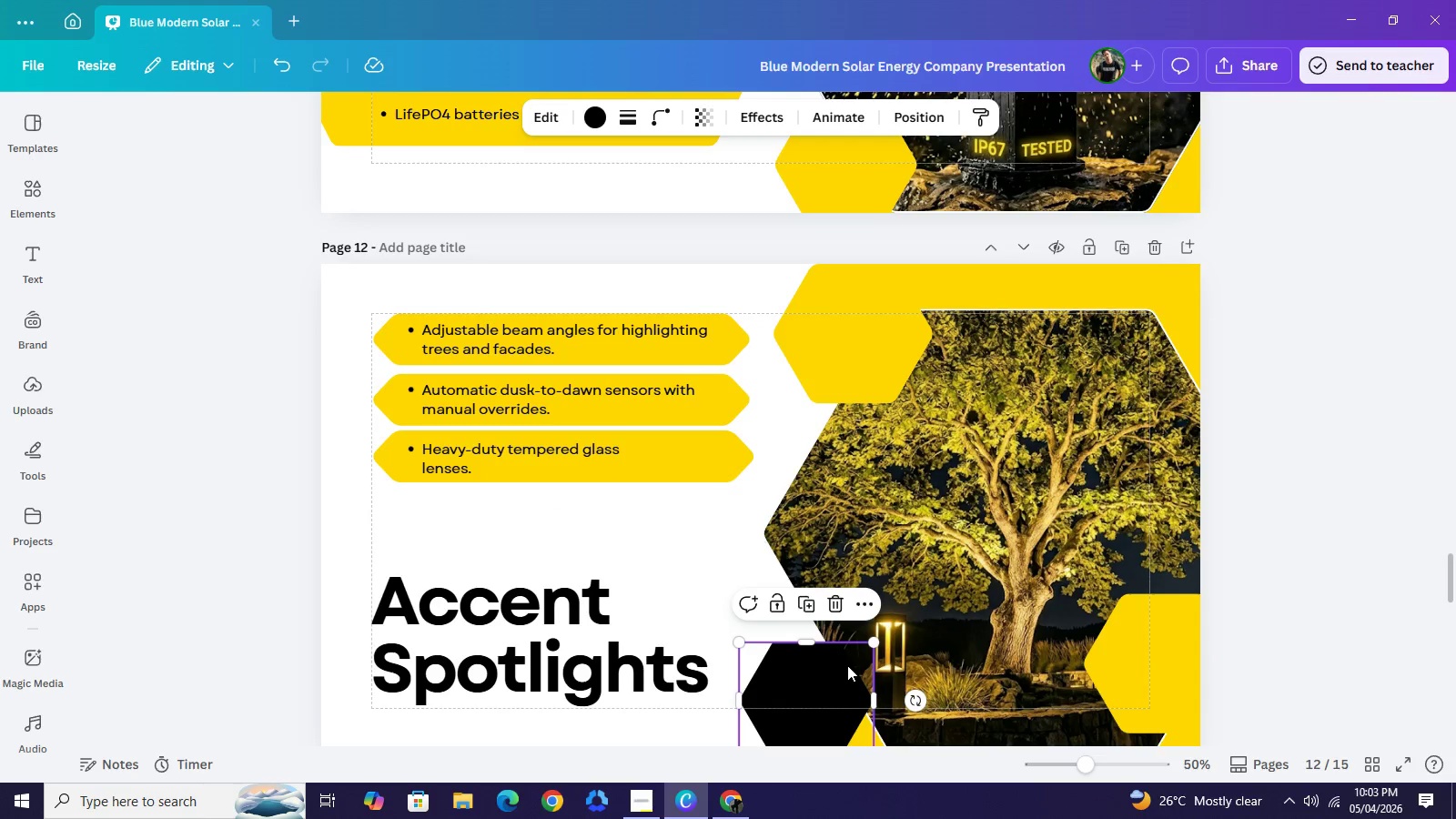 
key(Control+X)
 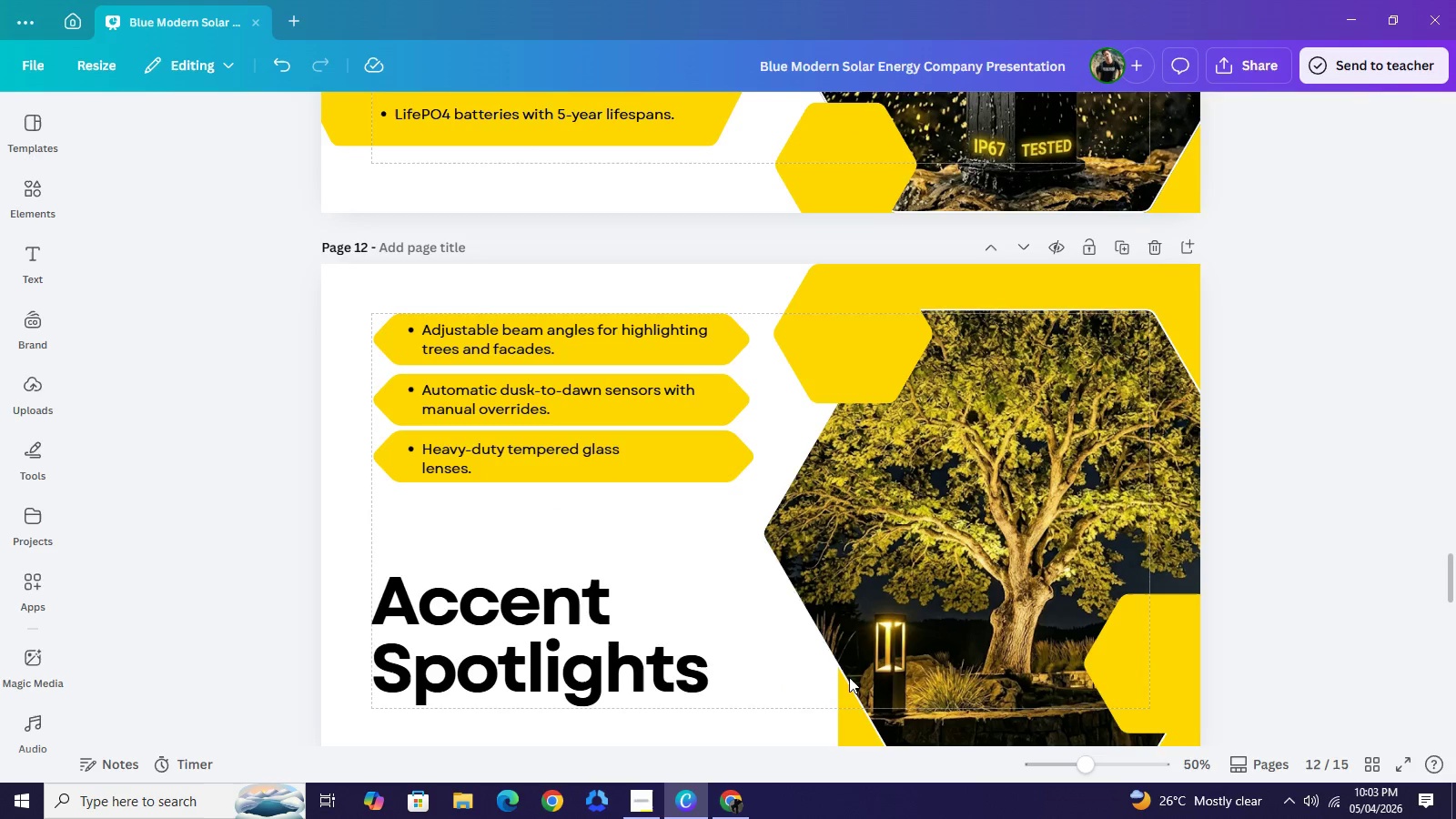 
key(Control+C)
 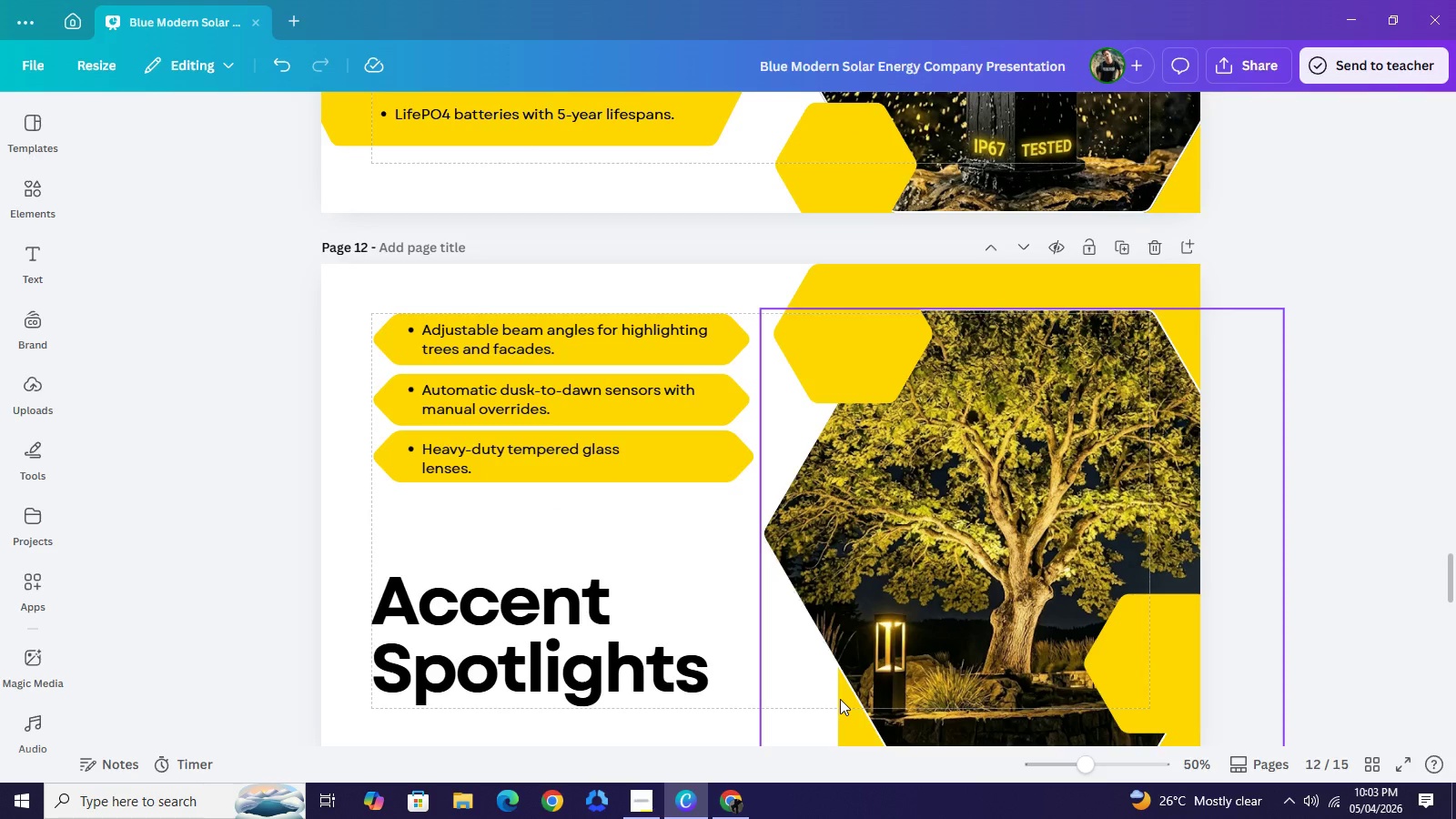 
key(Control+Z)
 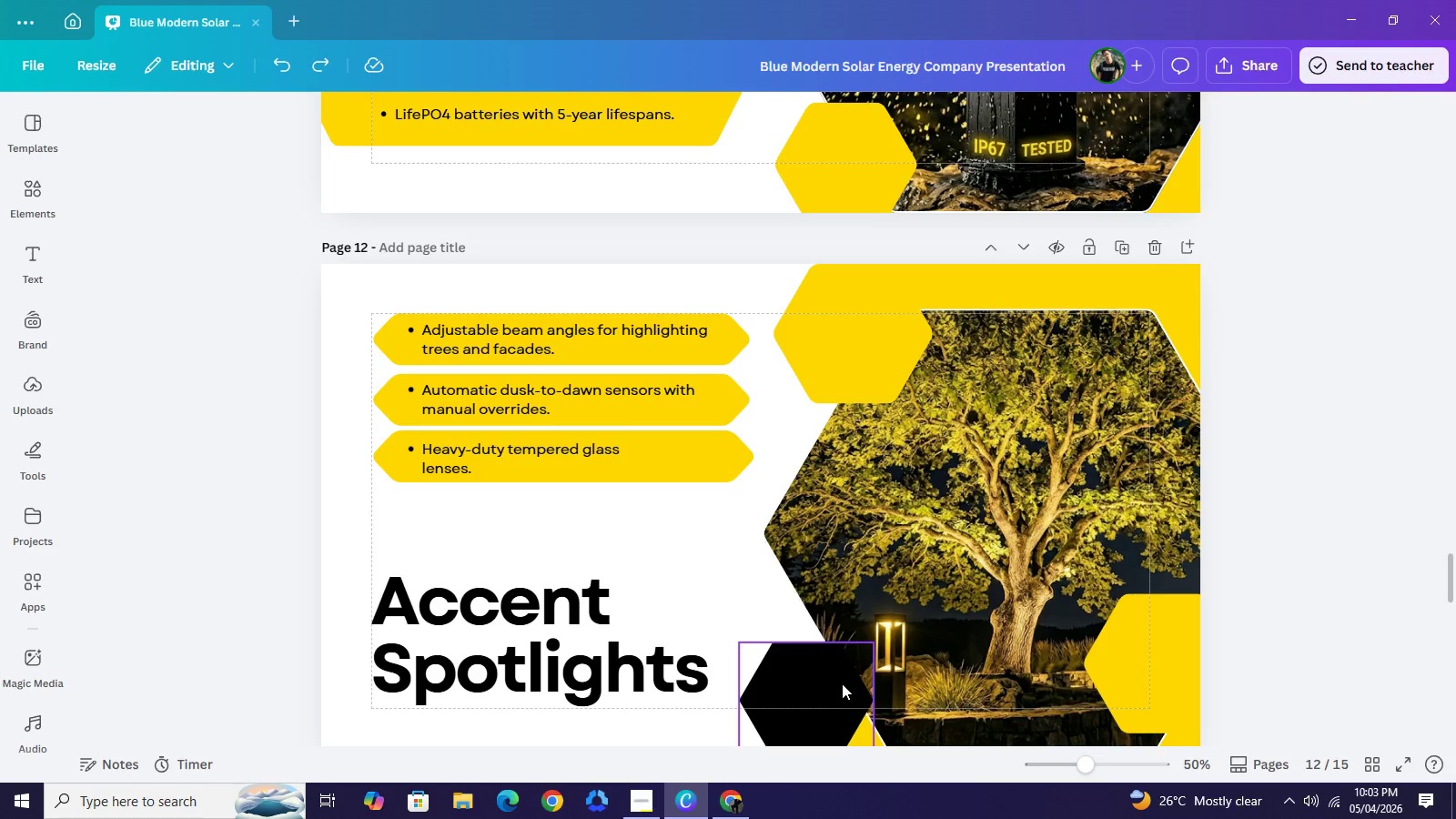 
key(Control+C)
 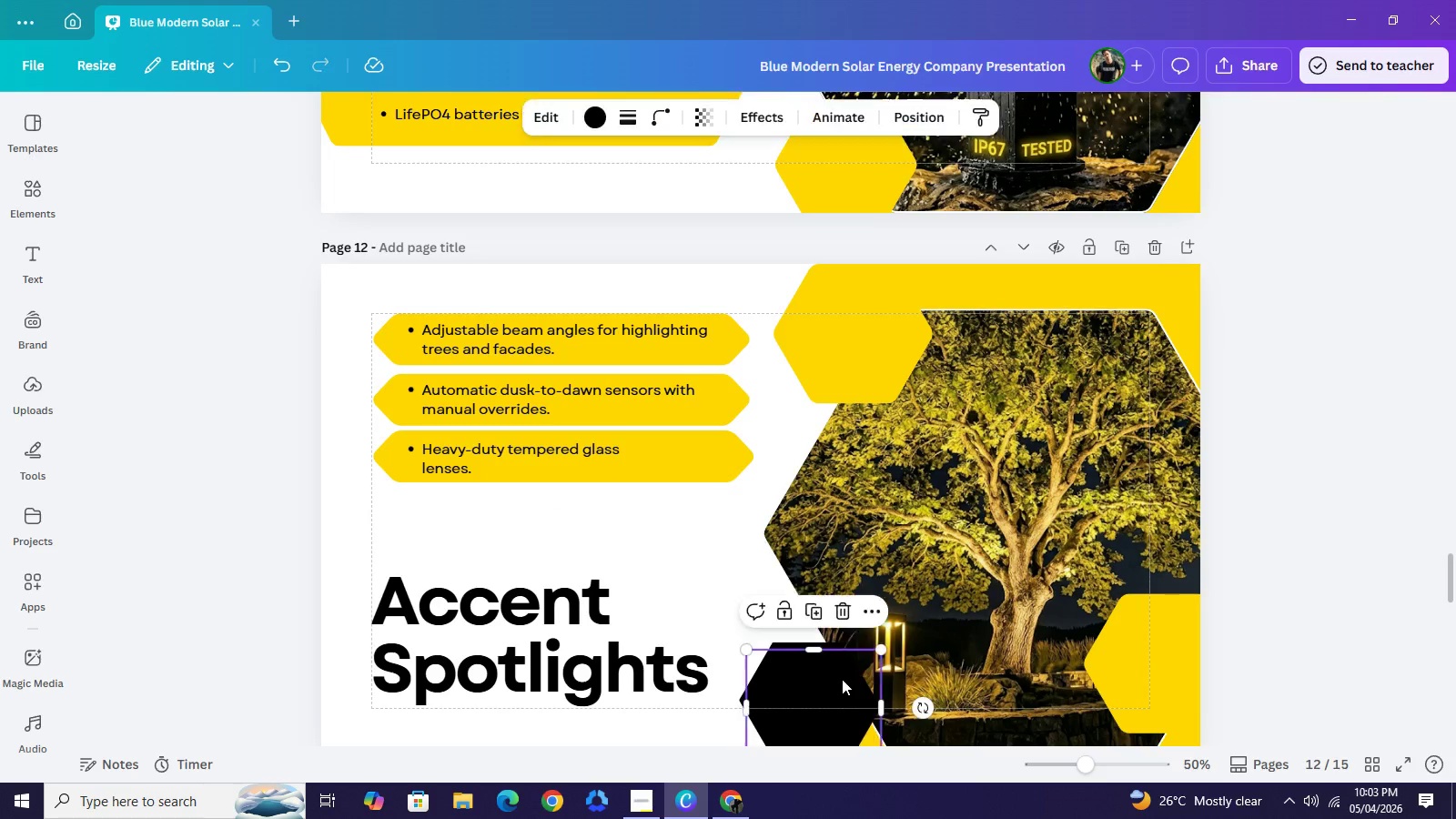 
key(Control+V)
 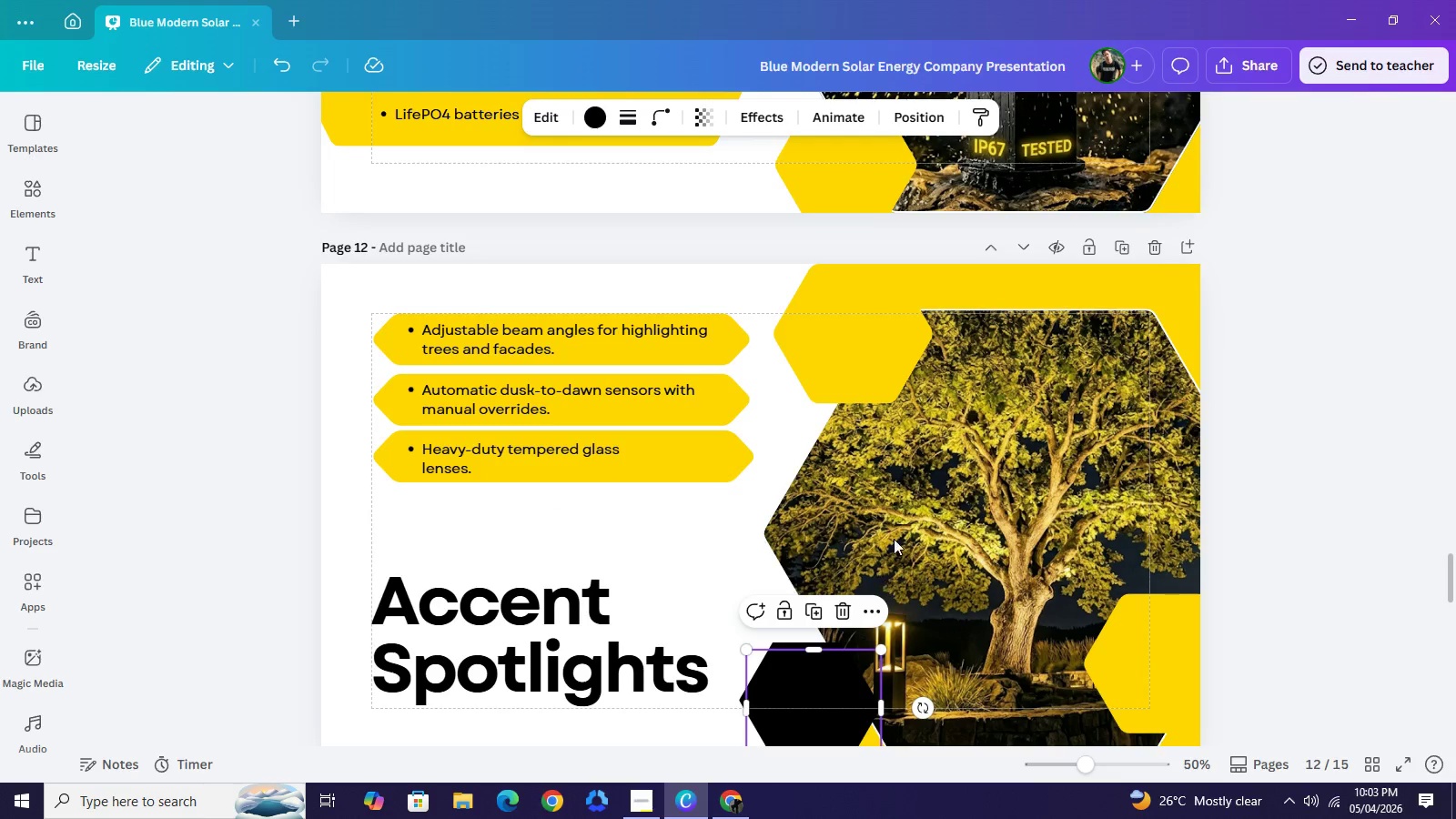 
left_click_drag(start_coordinate=[842, 680], to_coordinate=[958, 252])
 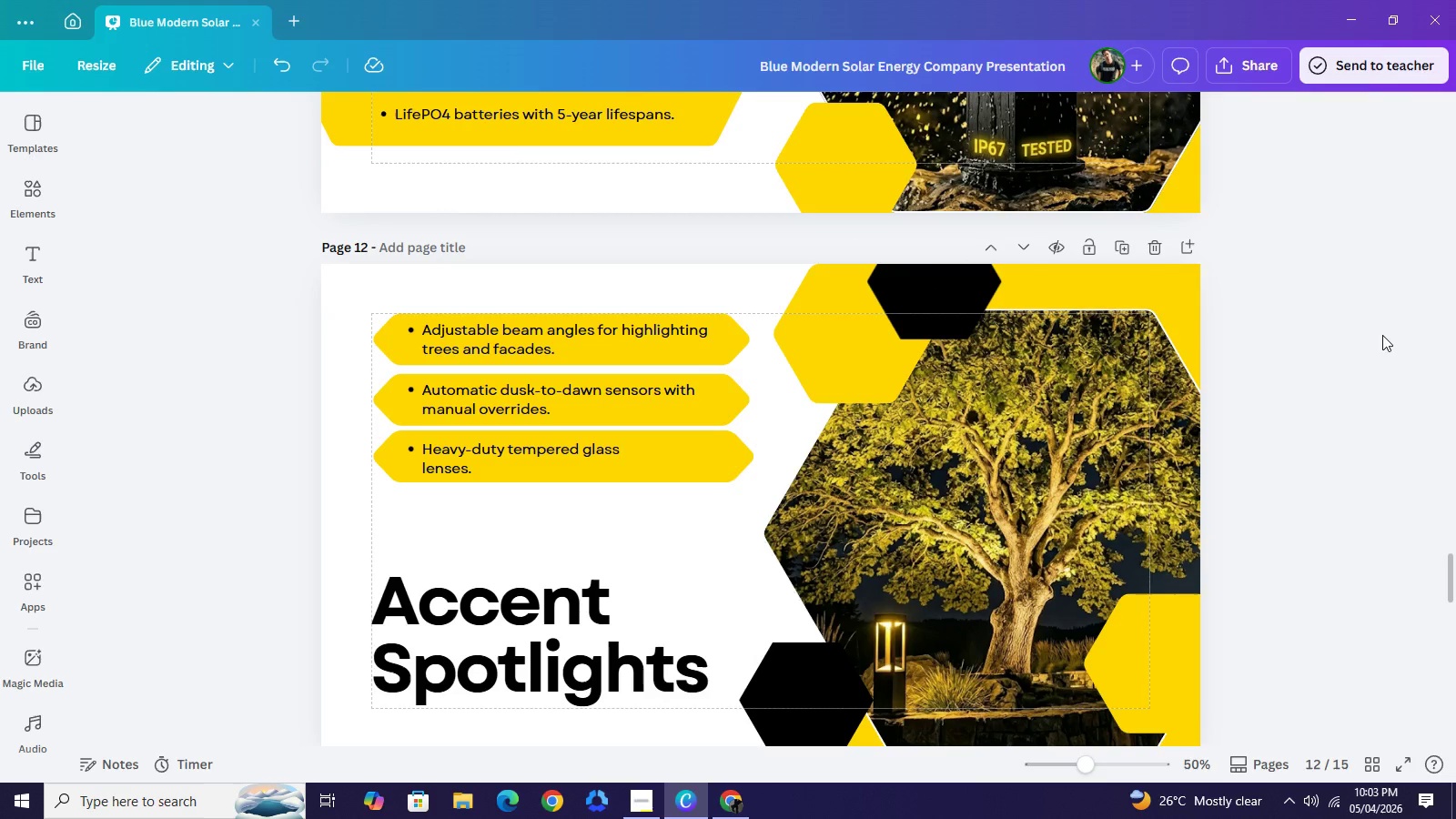 
double_click([1382, 335])
 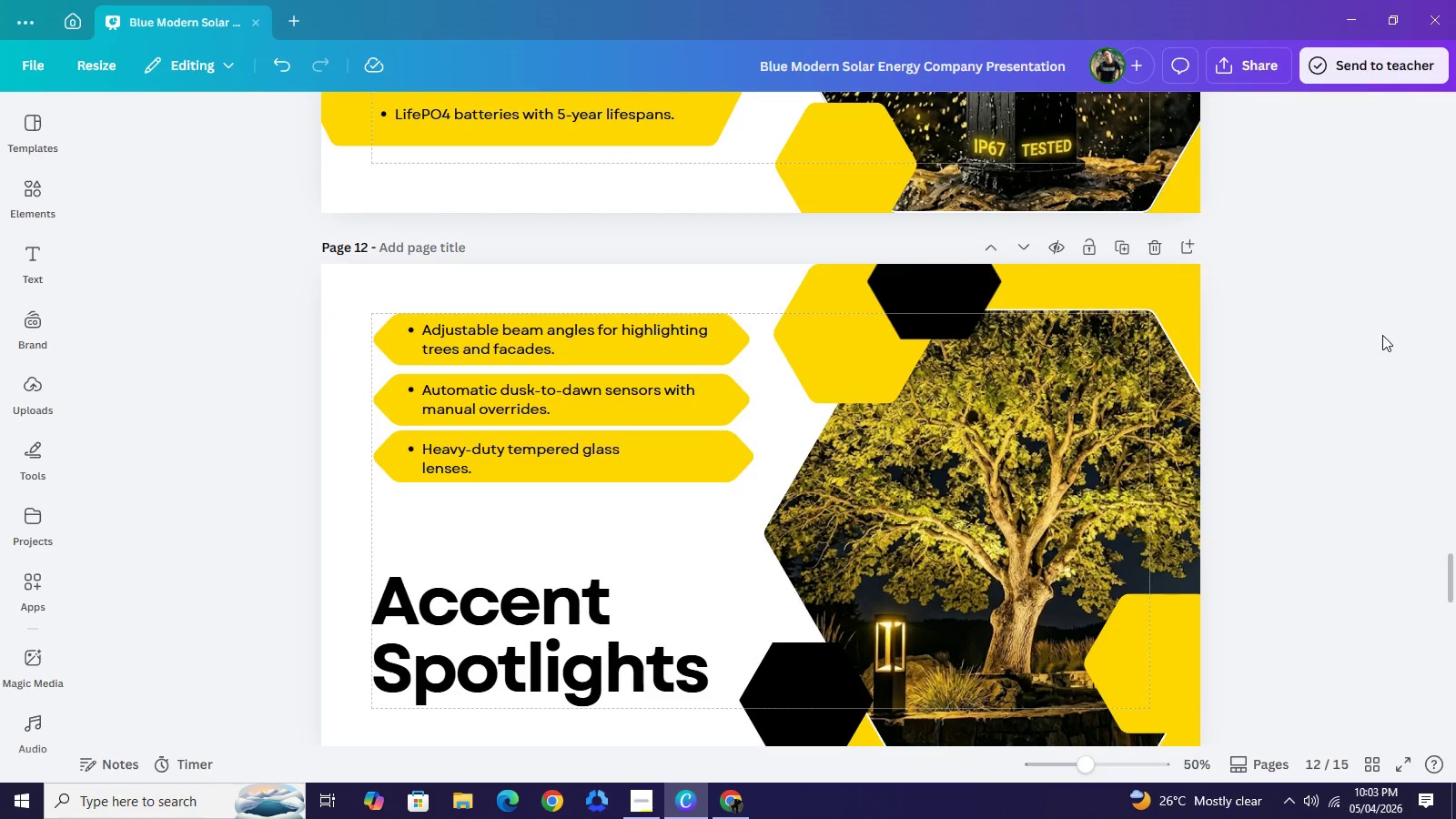 
scroll: coordinate [972, 488], scroll_direction: down, amount: 5.0
 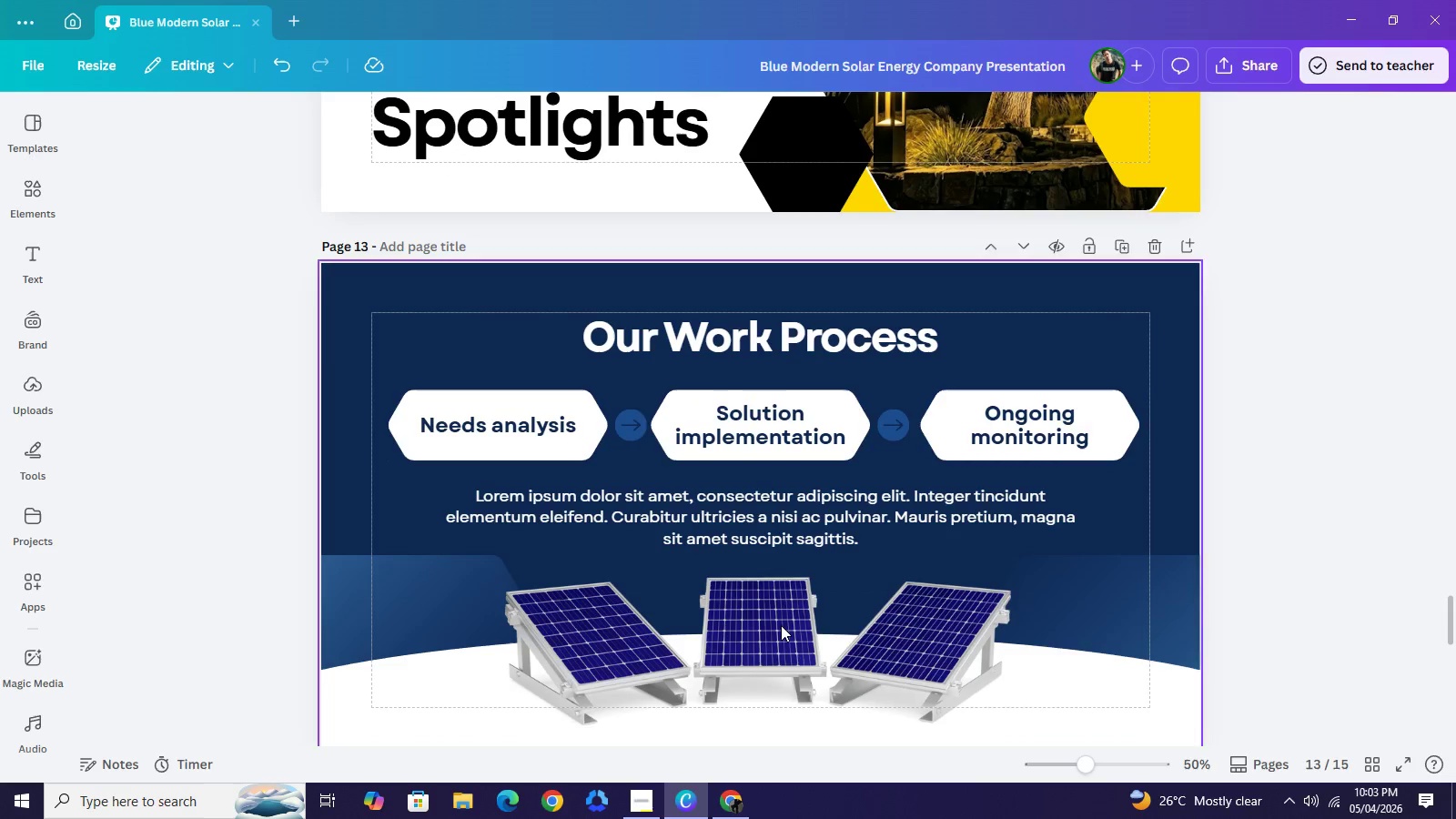 
left_click([781, 625])
 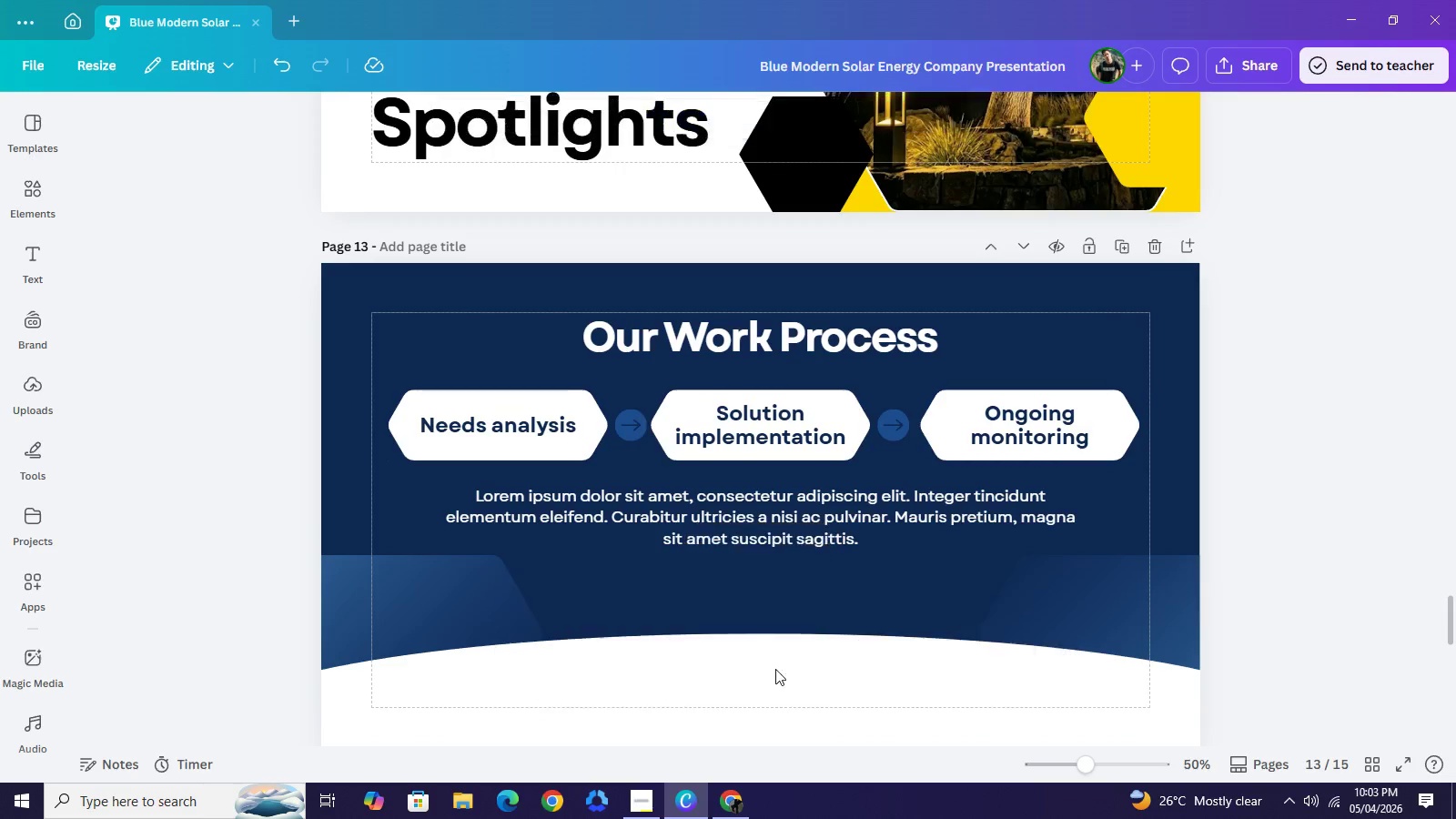 
key(Backspace)
 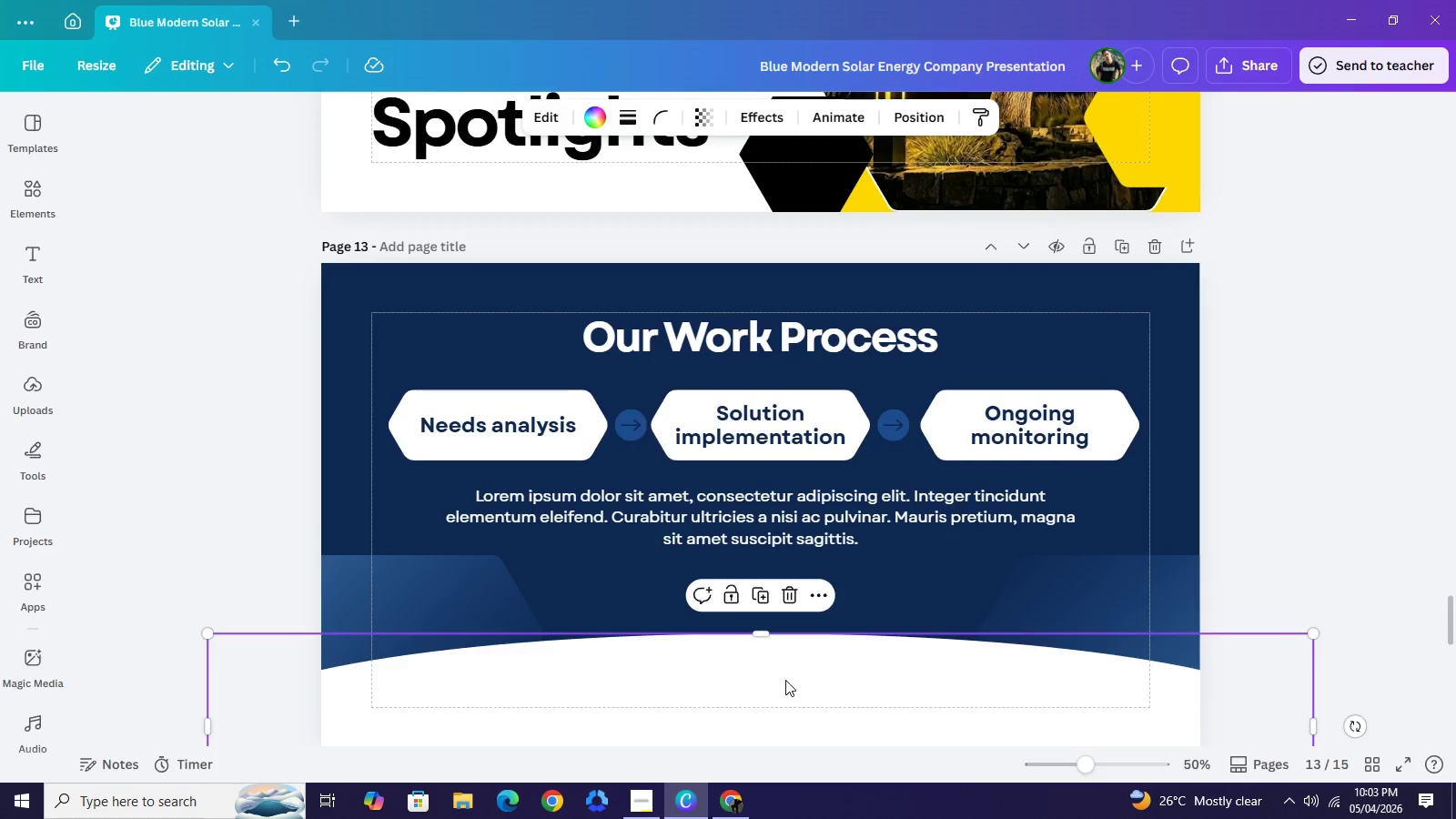 
key(Backspace)
 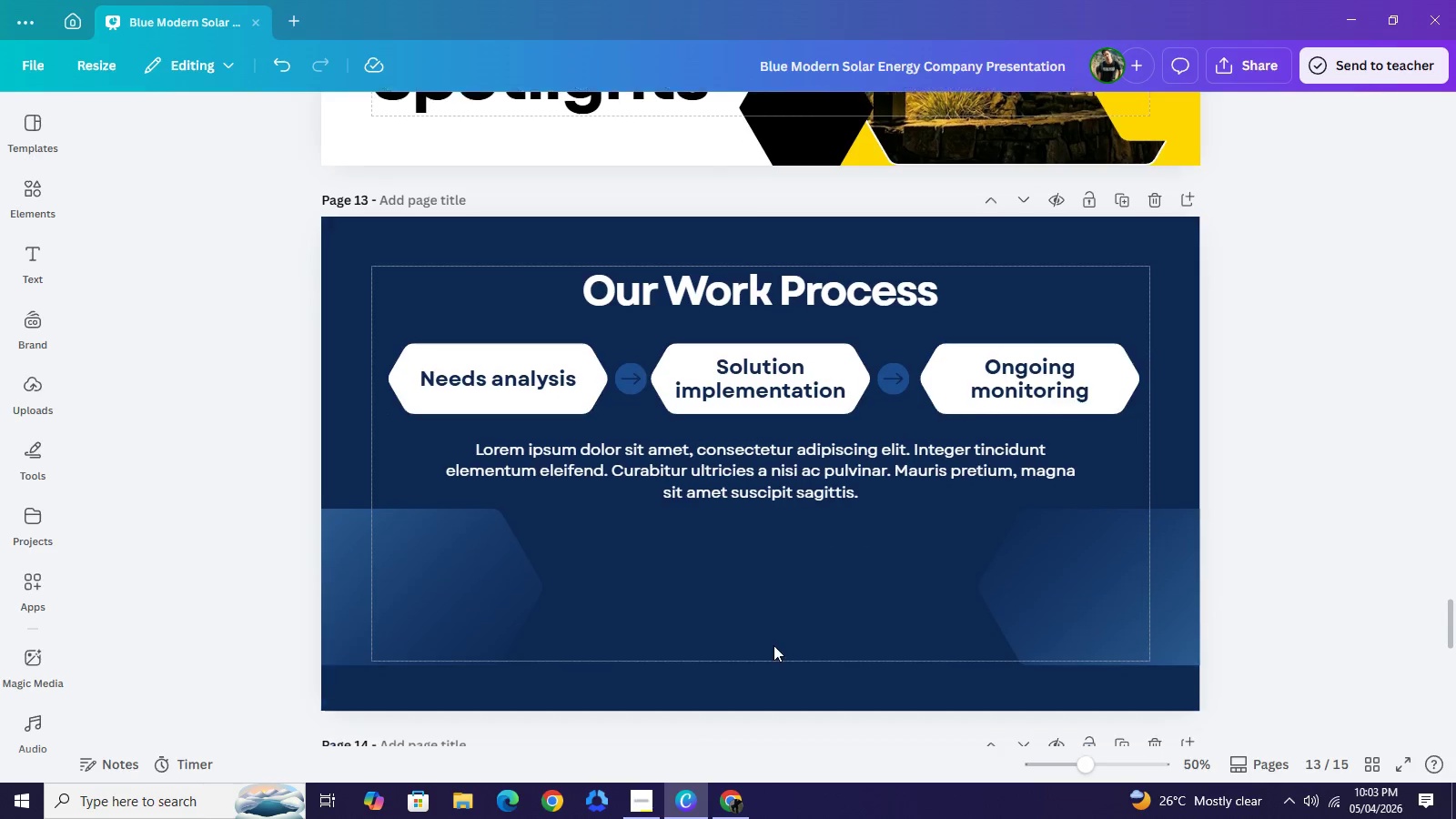 
scroll: coordinate [794, 656], scroll_direction: down, amount: 1.0
 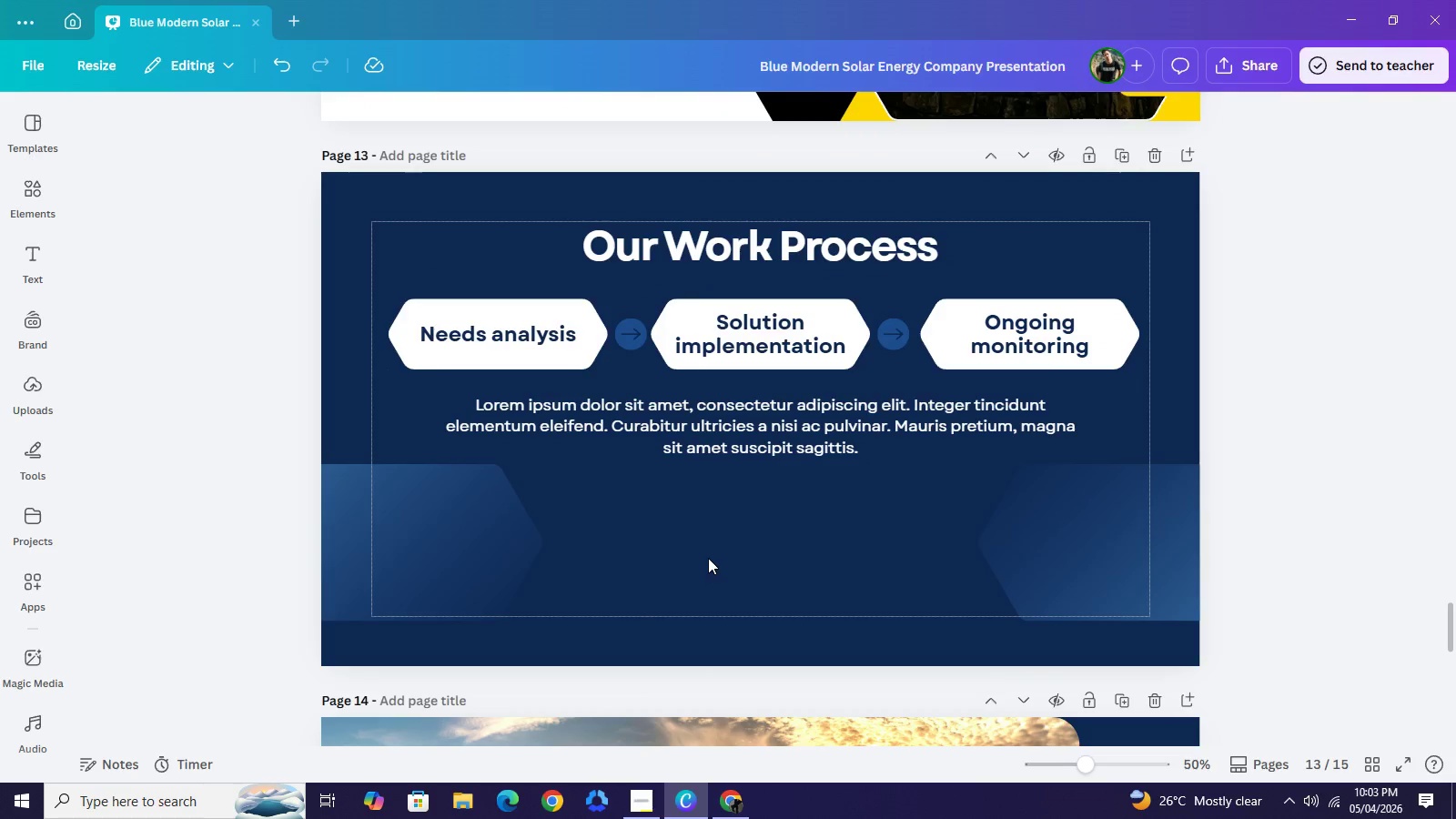 
left_click([708, 558])
 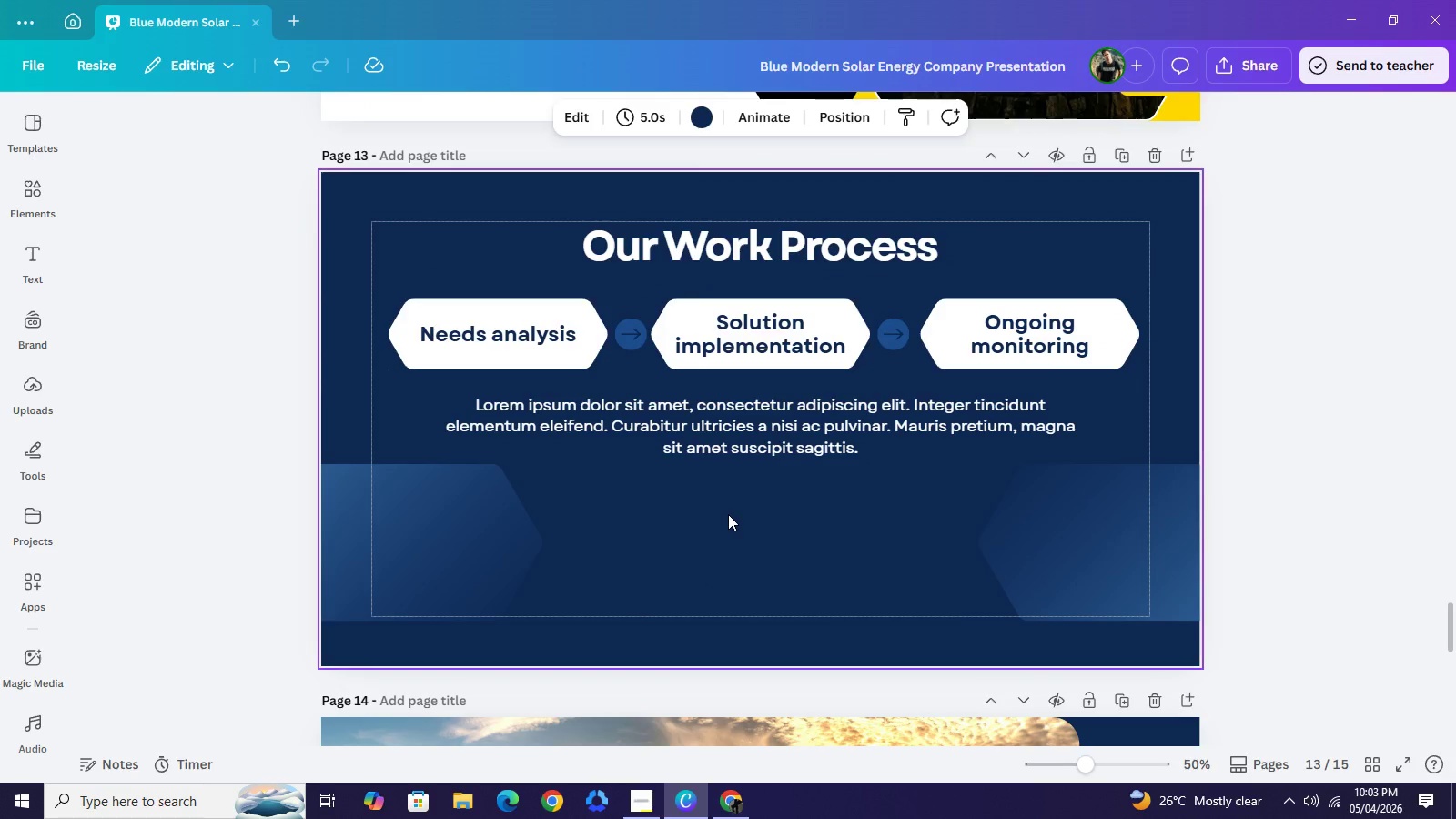 
left_click([737, 447])
 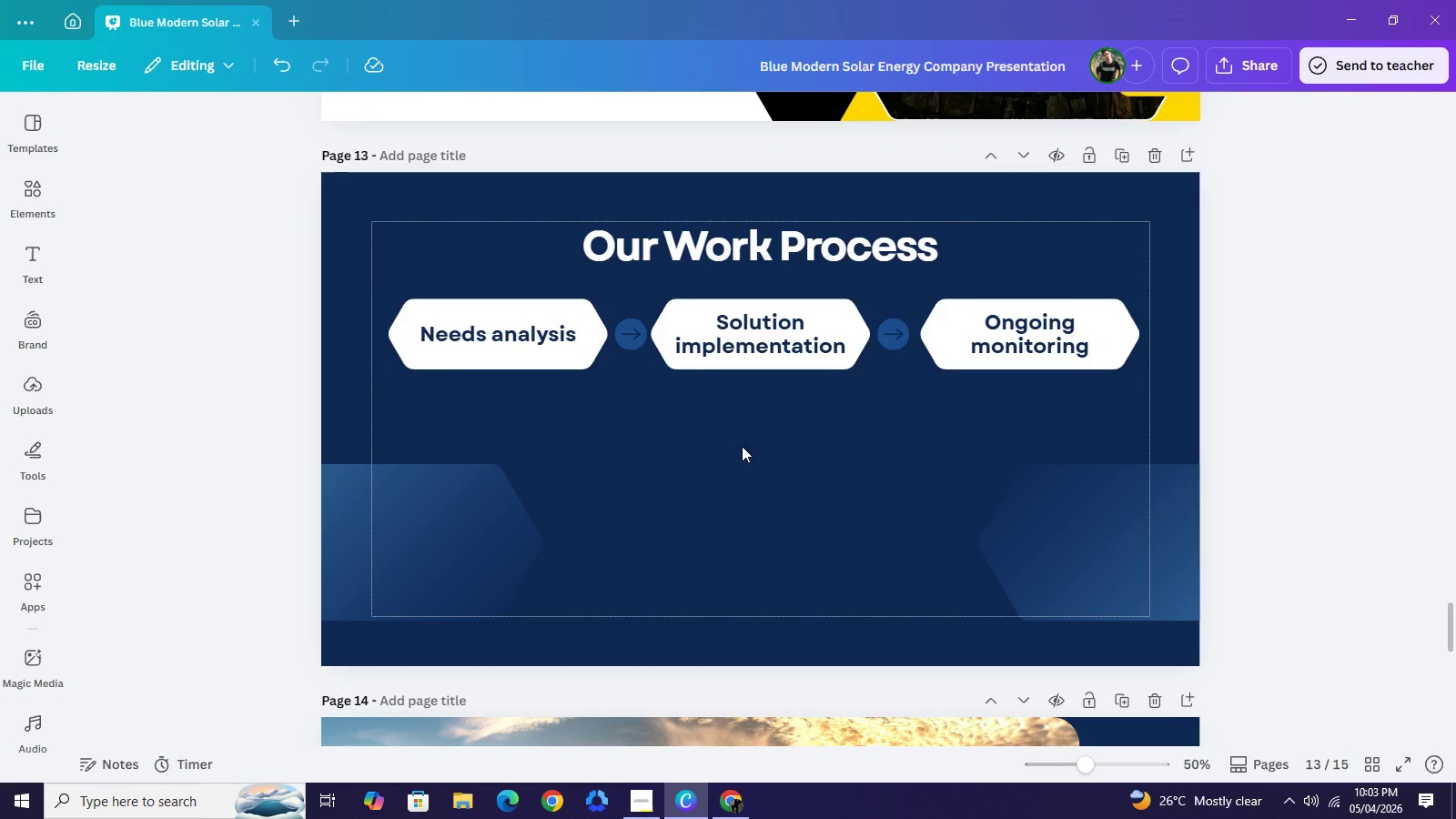 
key(Backspace)
 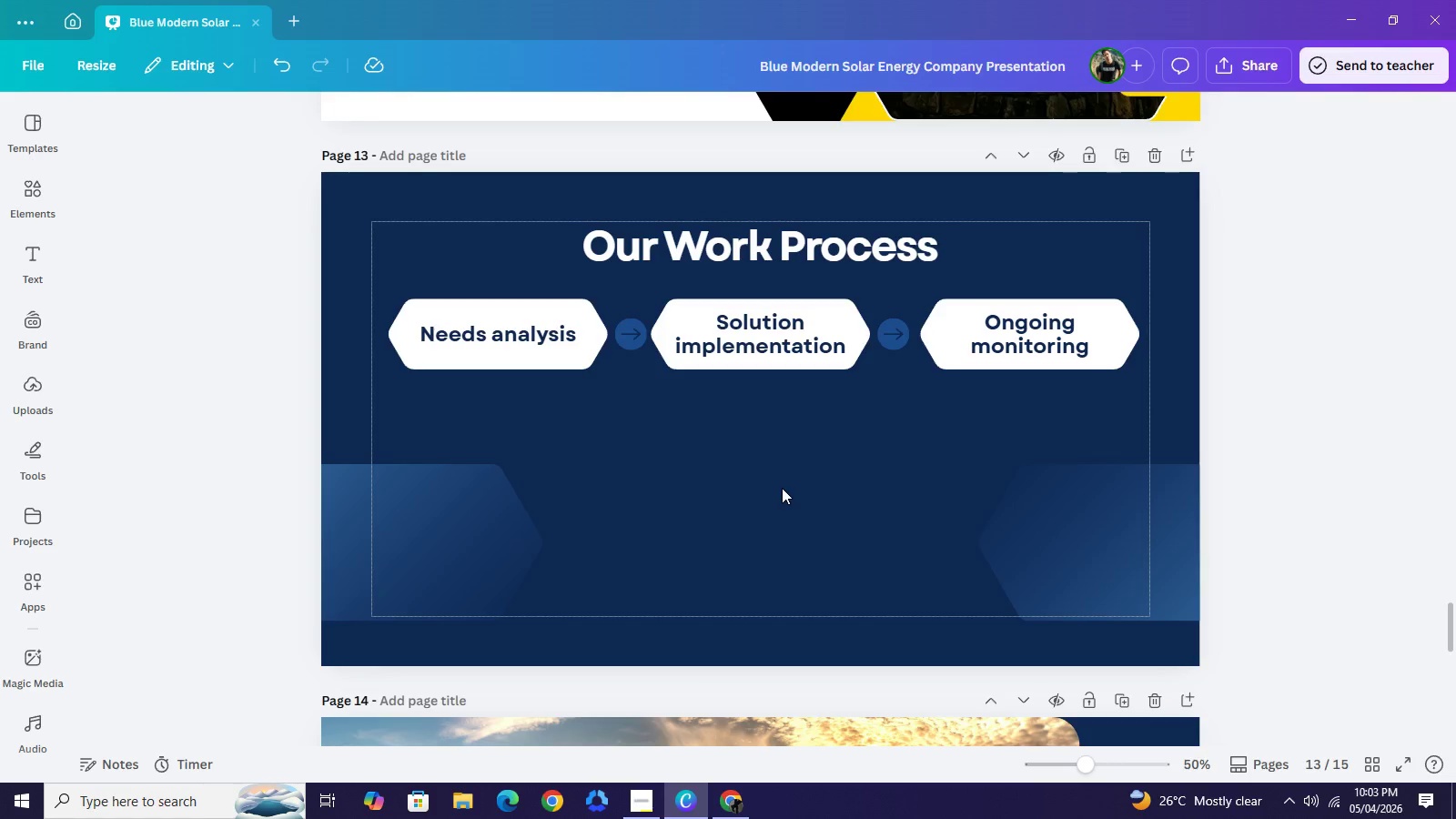 
left_click([782, 488])
 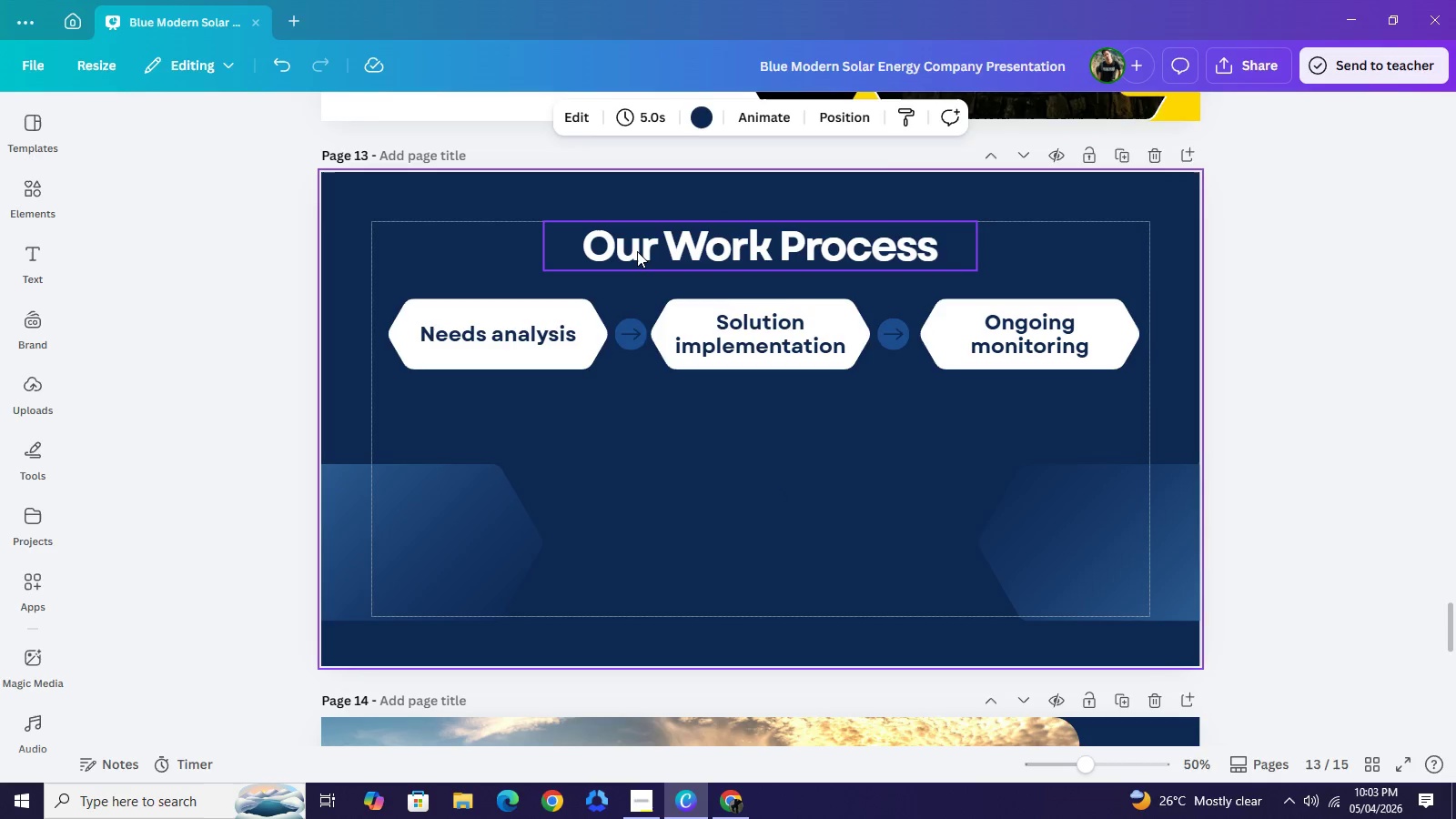 
left_click([637, 251])
 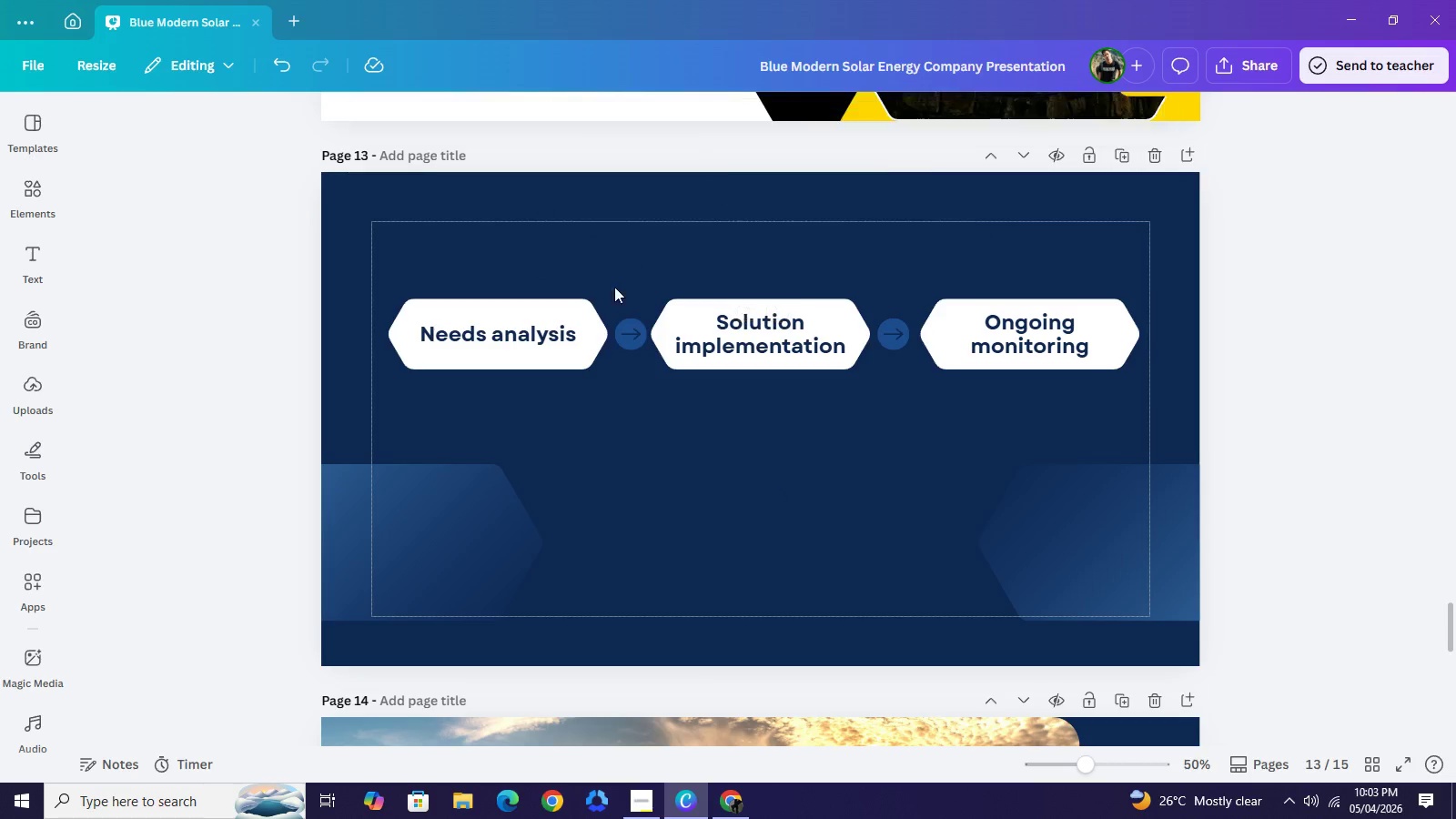 
key(Backspace)
 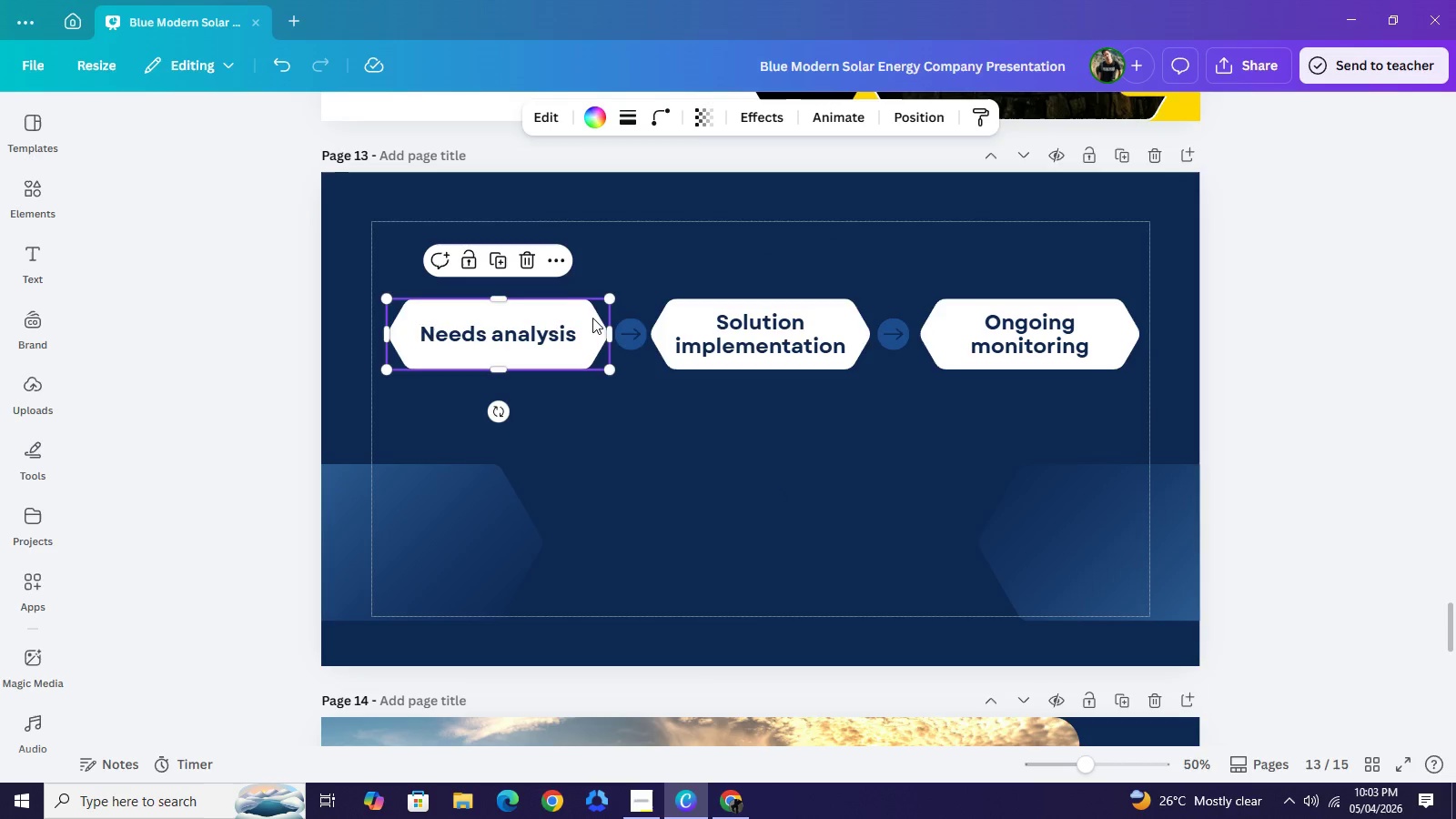 
left_click([592, 316])
 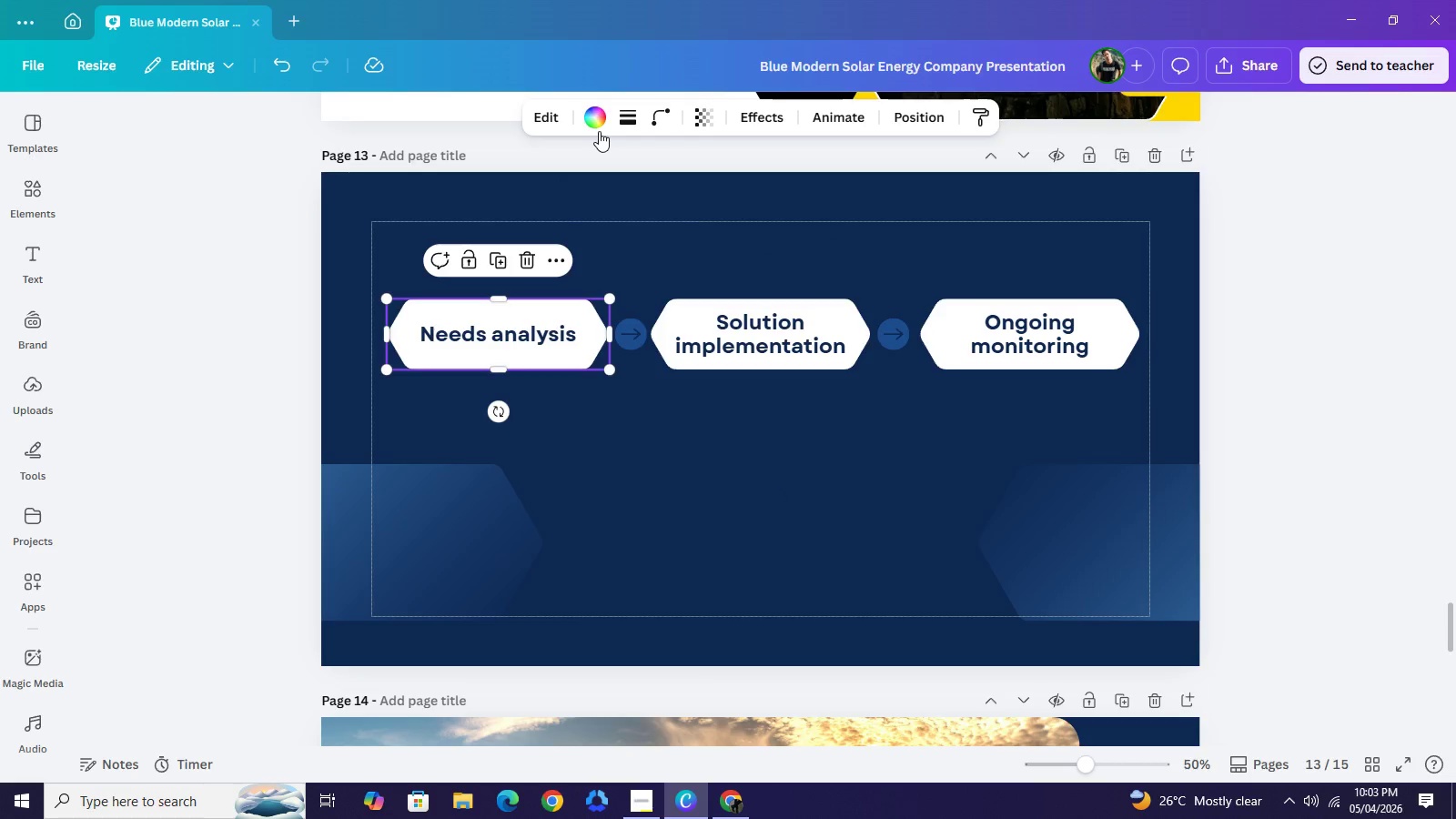 
left_click([599, 131])
 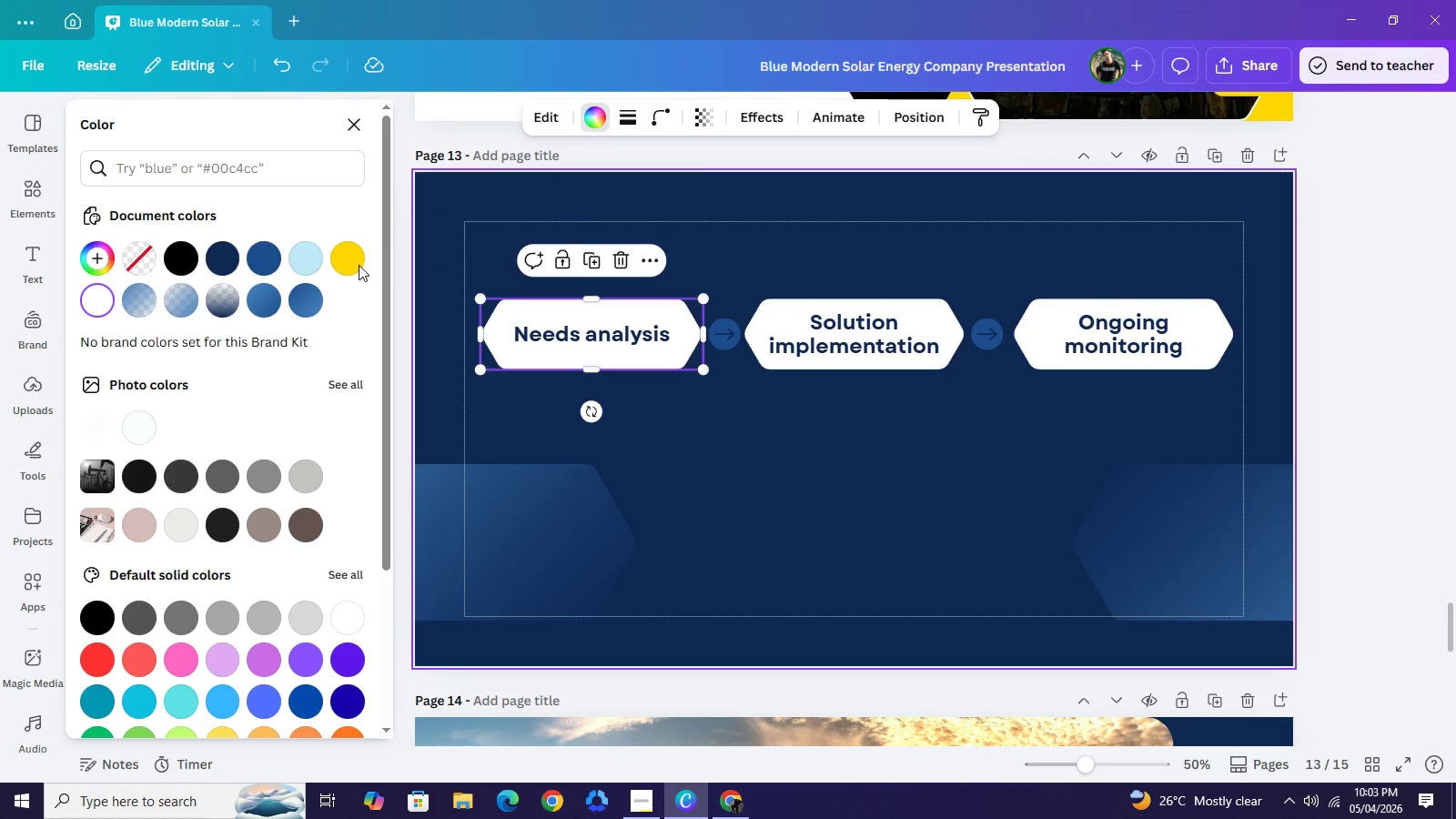 
left_click([352, 265])
 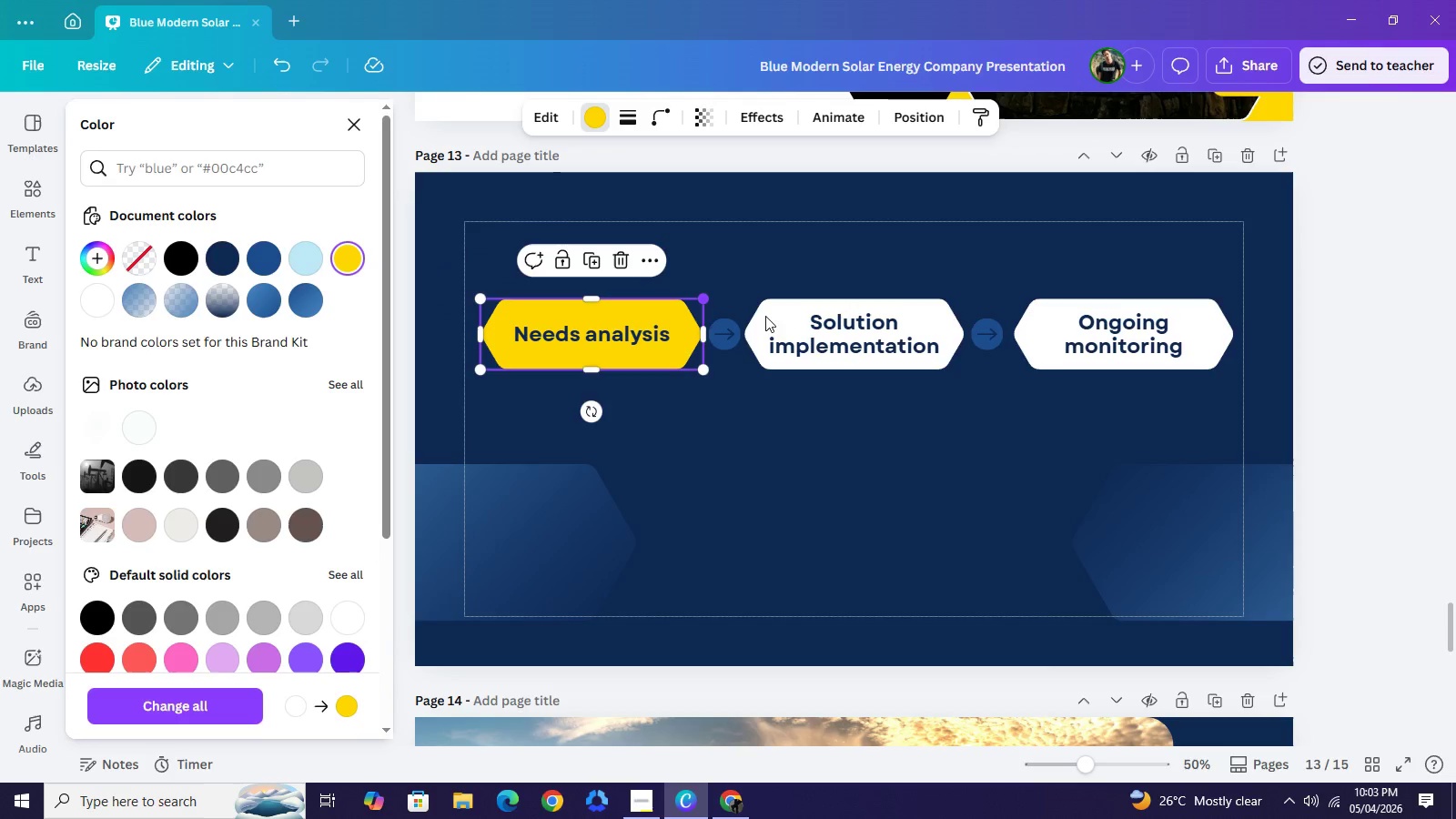 
left_click([765, 316])
 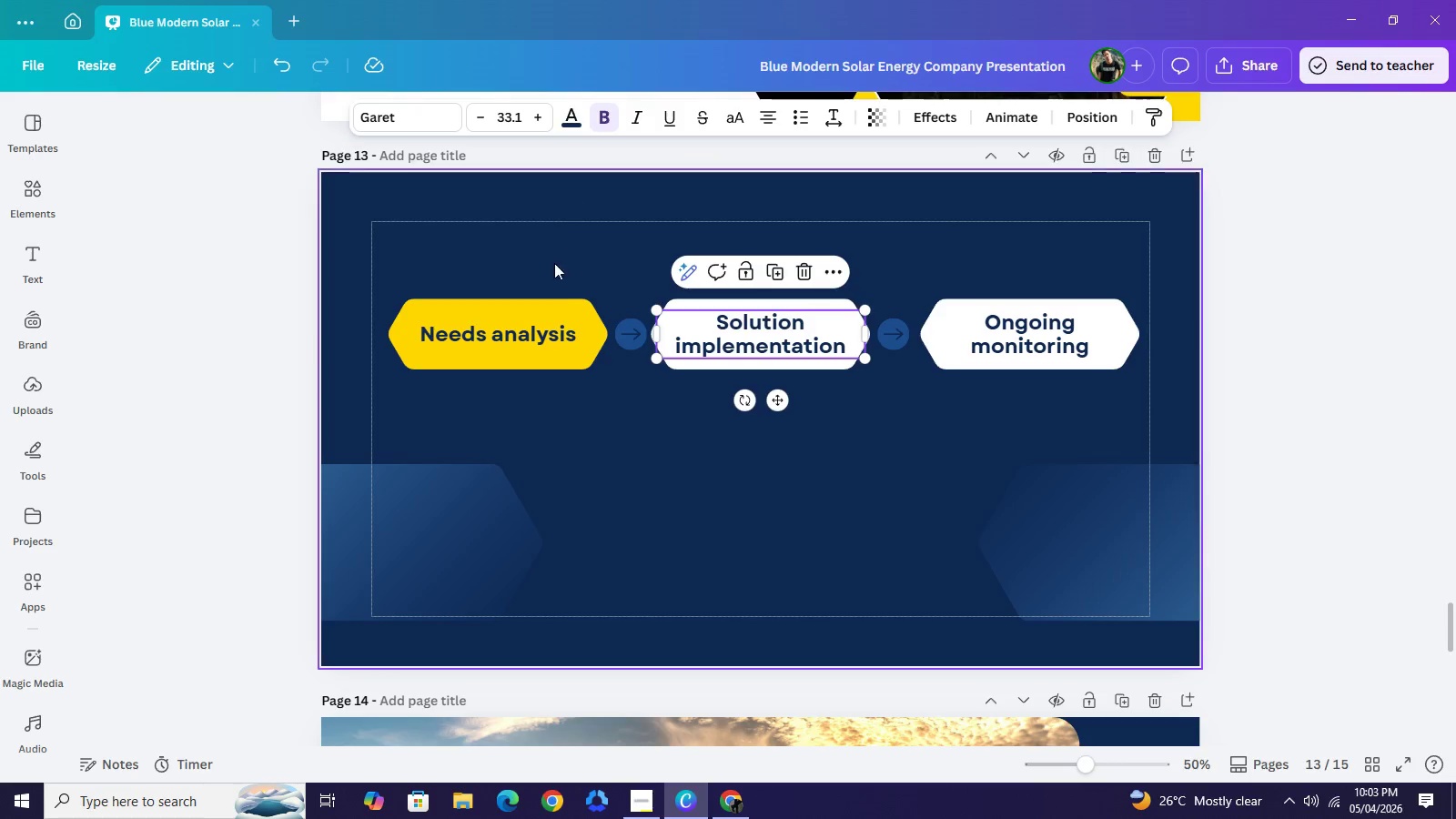 
left_click([564, 304])
 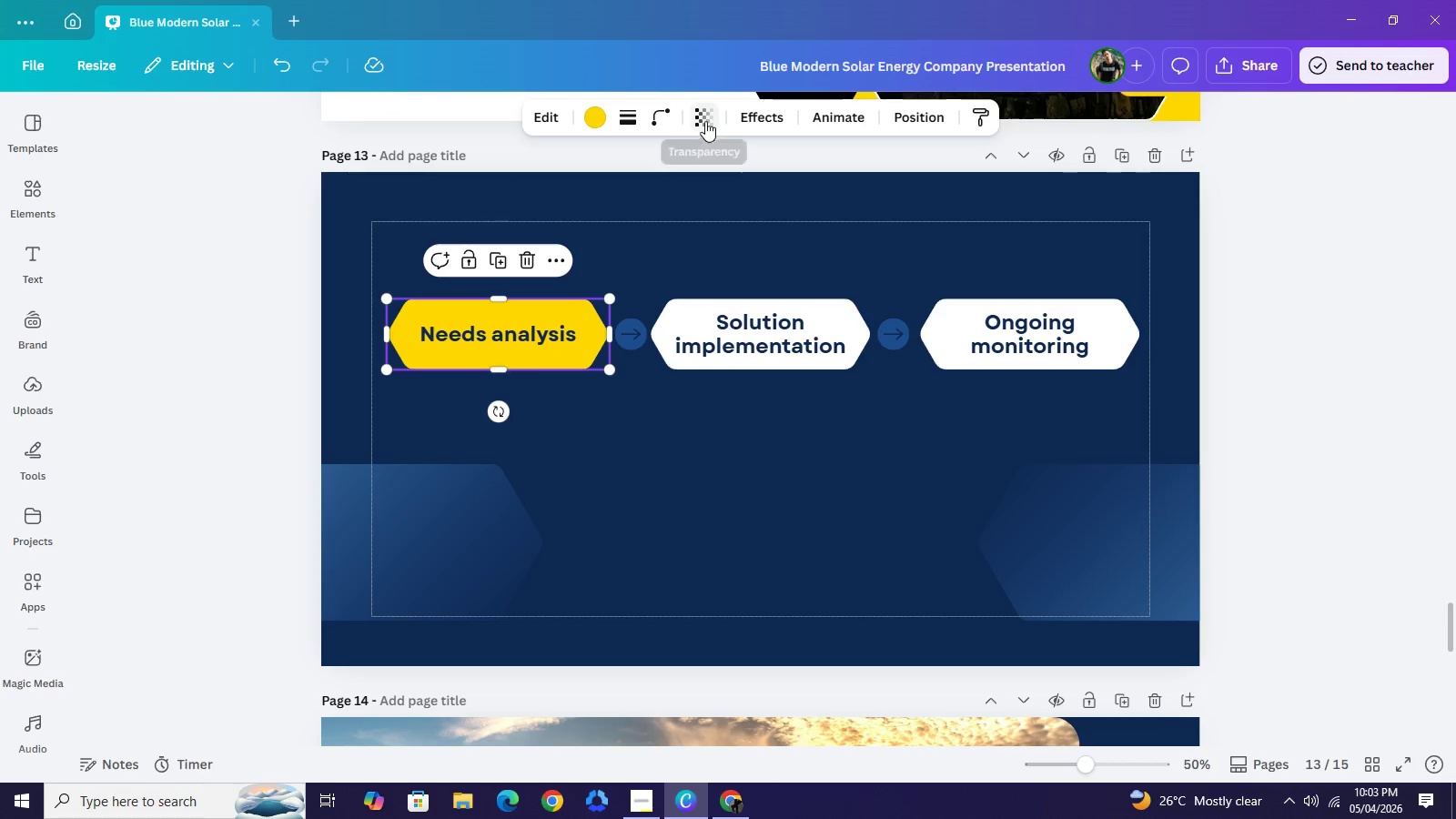 
left_click([705, 121])
 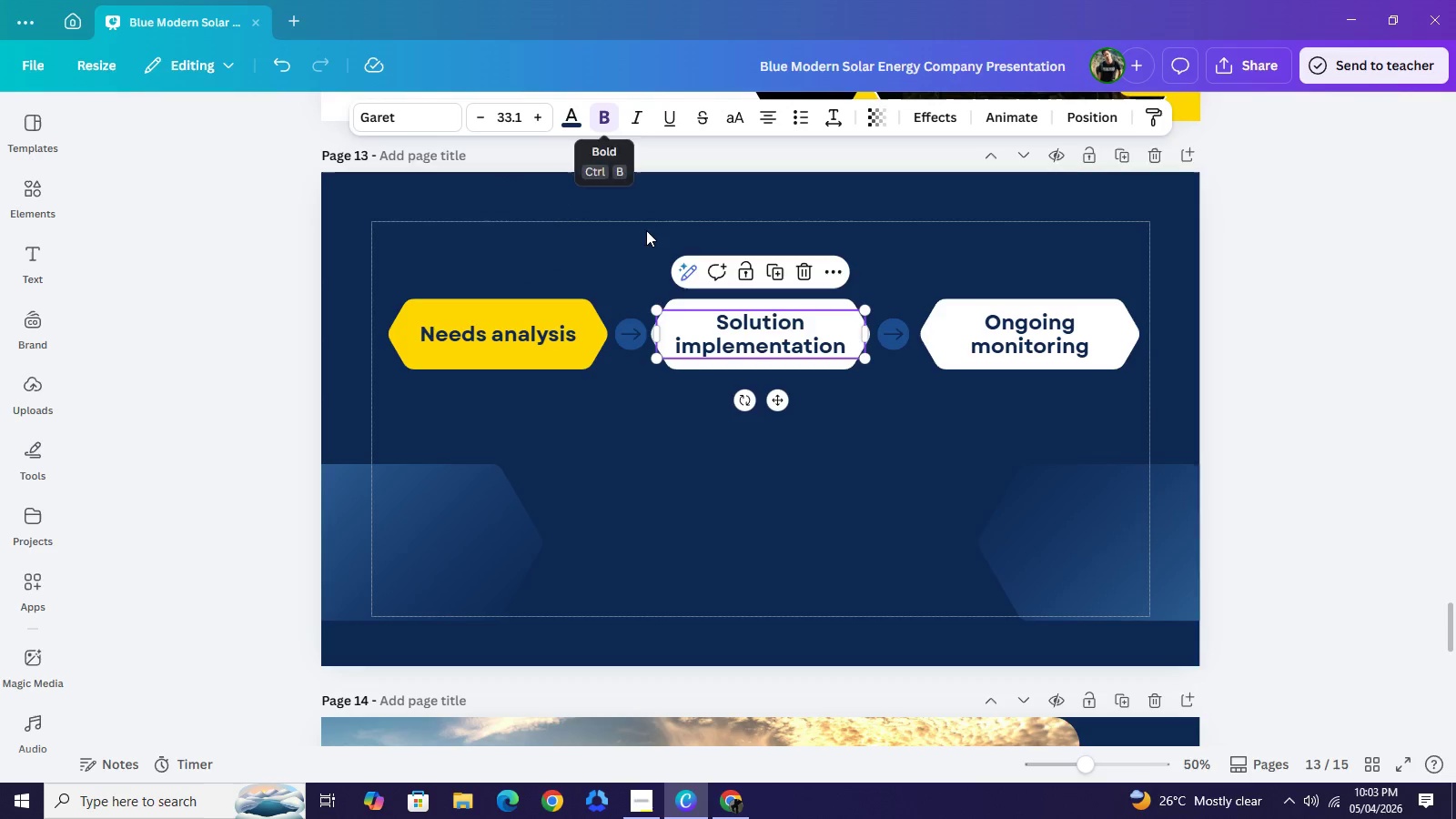 
left_click([679, 302])
 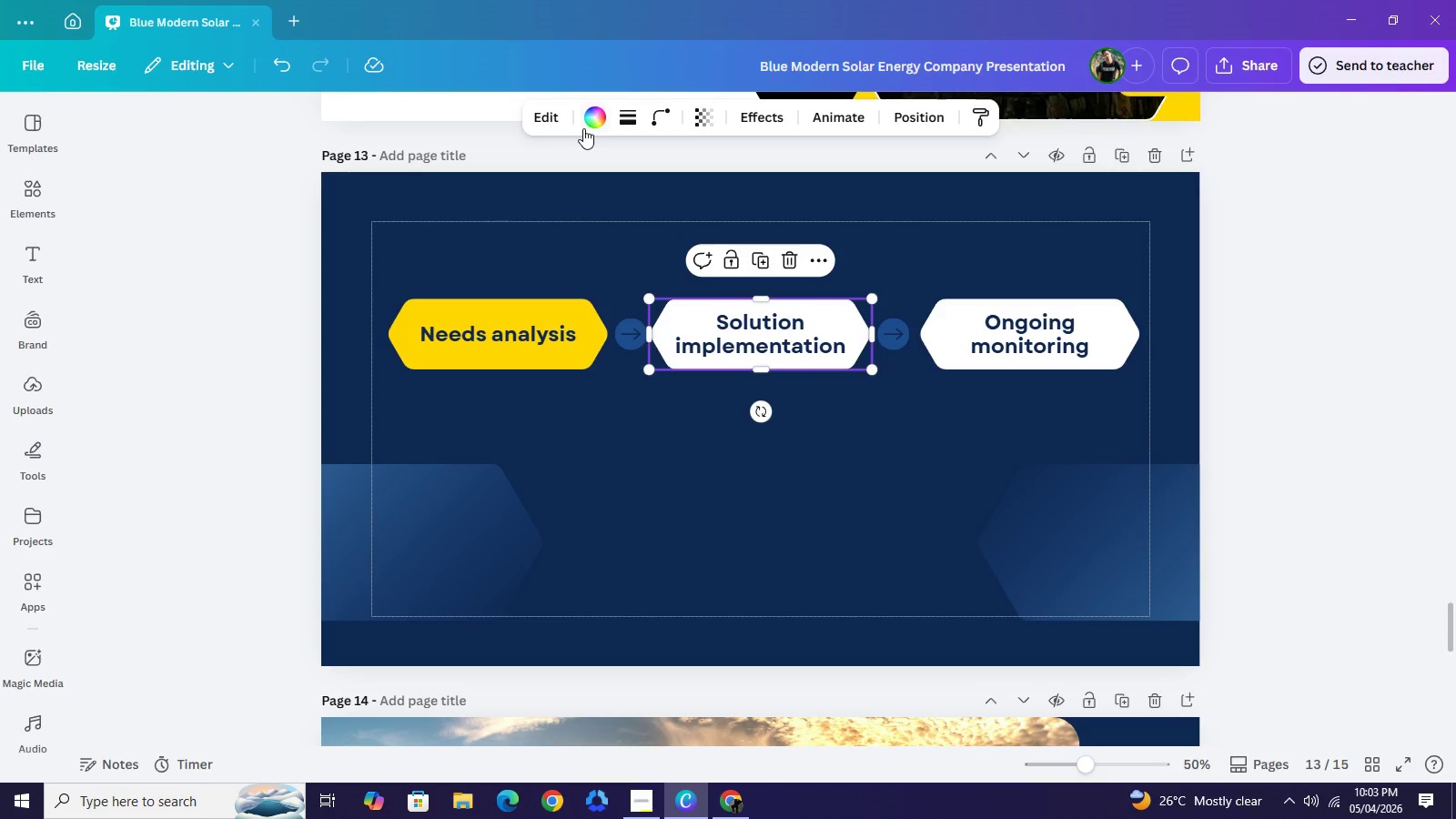 
left_click([583, 128])
 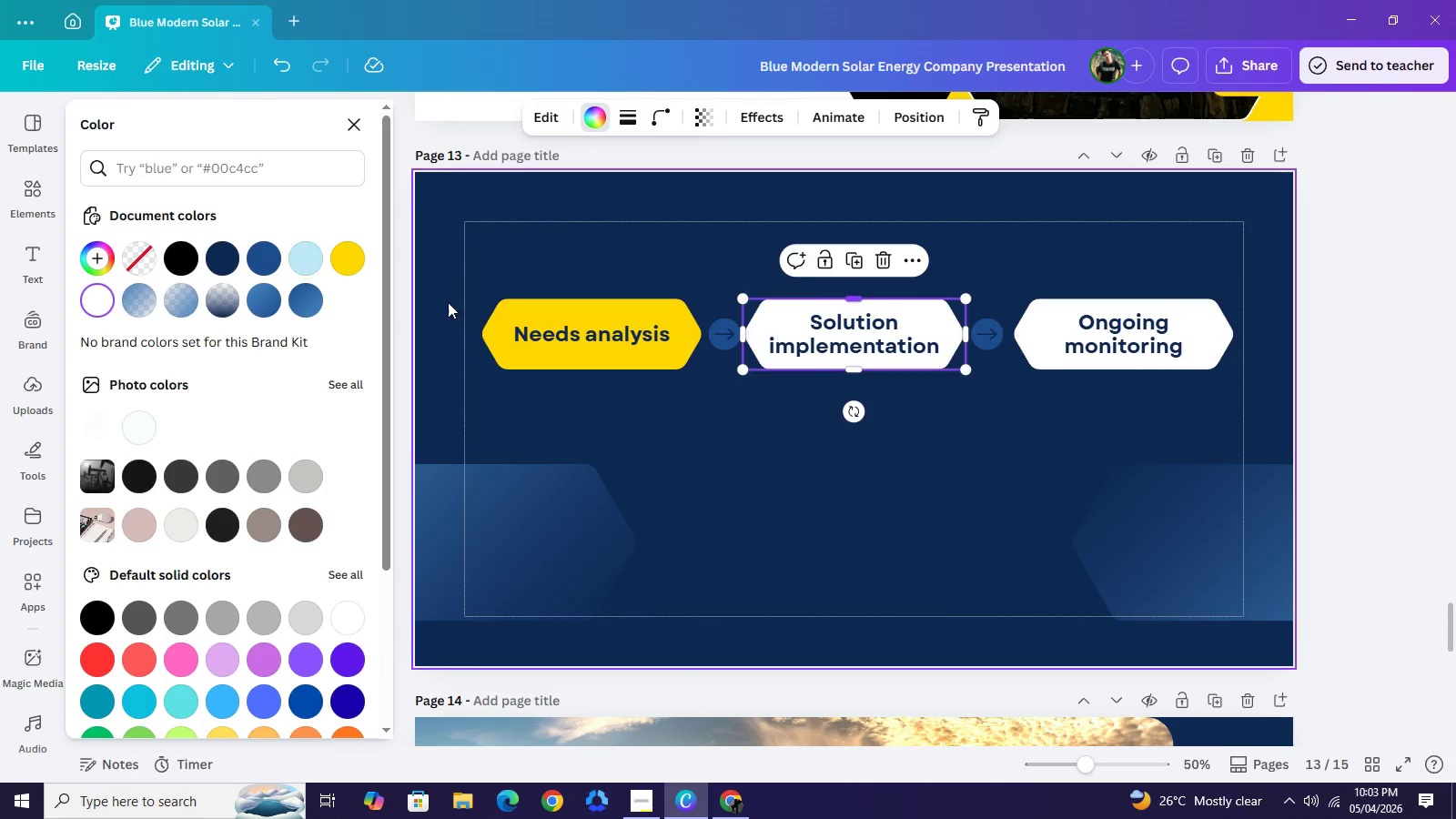 
left_click([349, 252])
 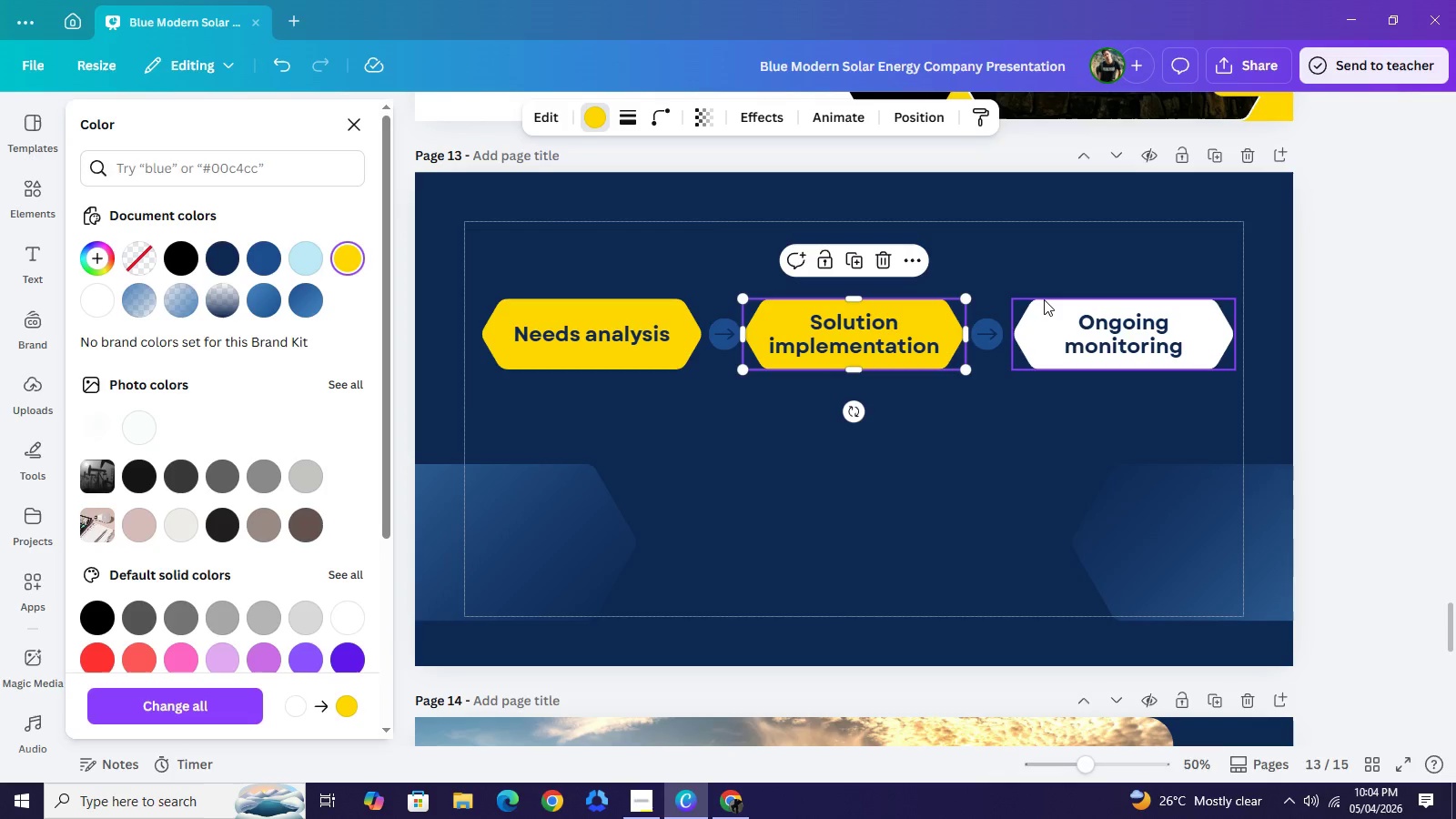 
left_click([1044, 299])
 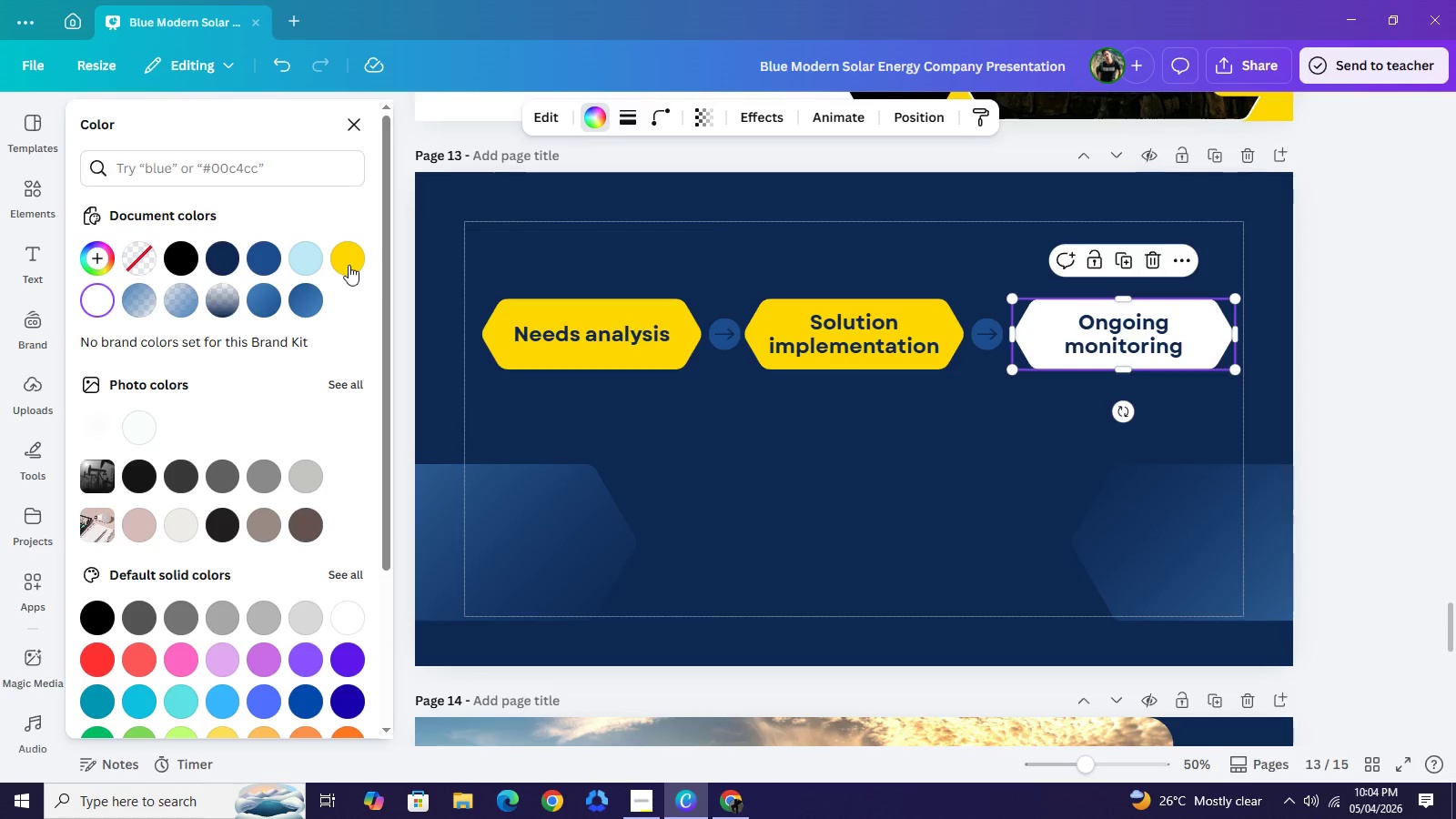 
left_click([349, 265])
 